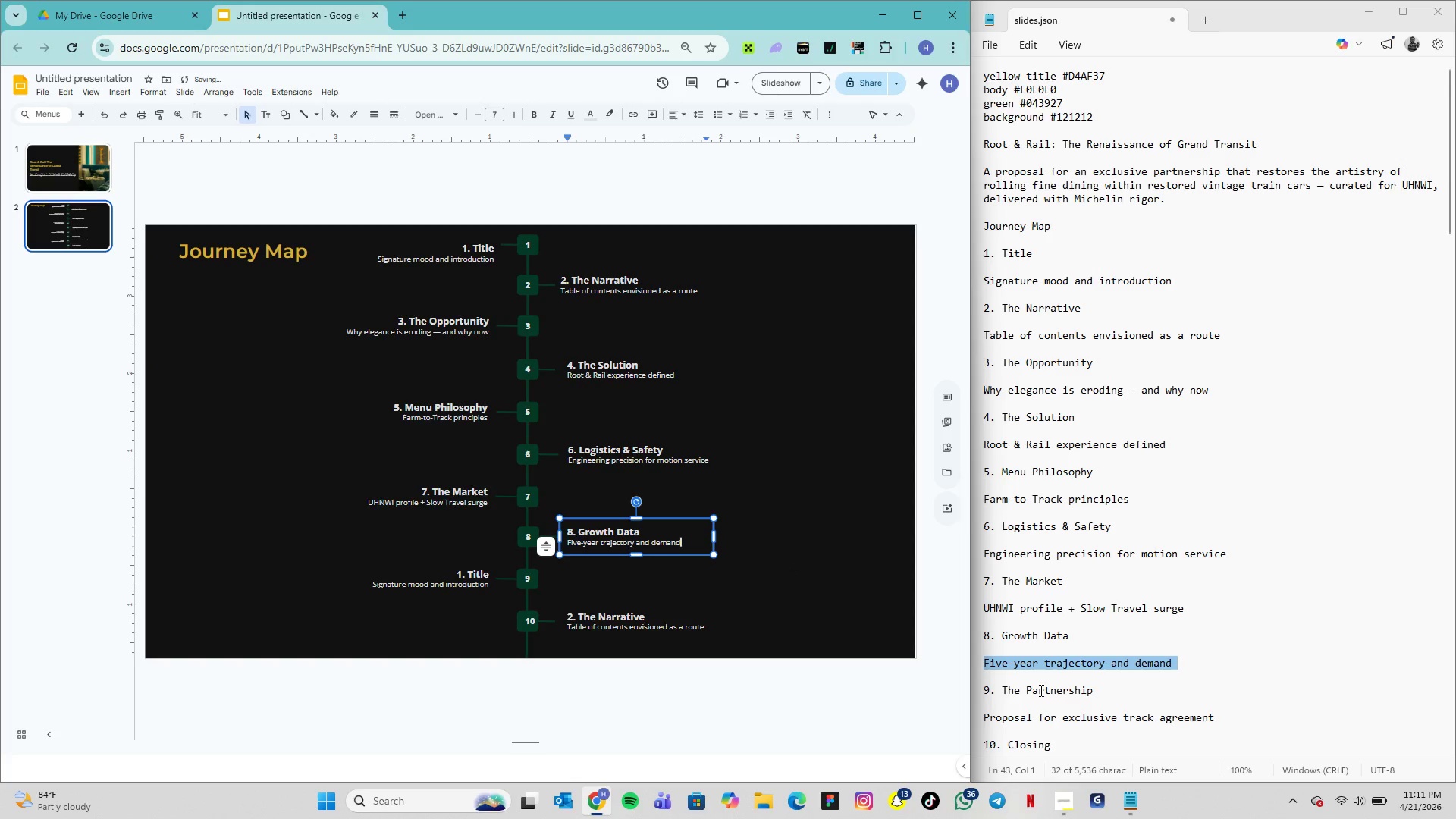 
scroll: coordinate [1040, 676], scroll_direction: down, amount: 4.0
 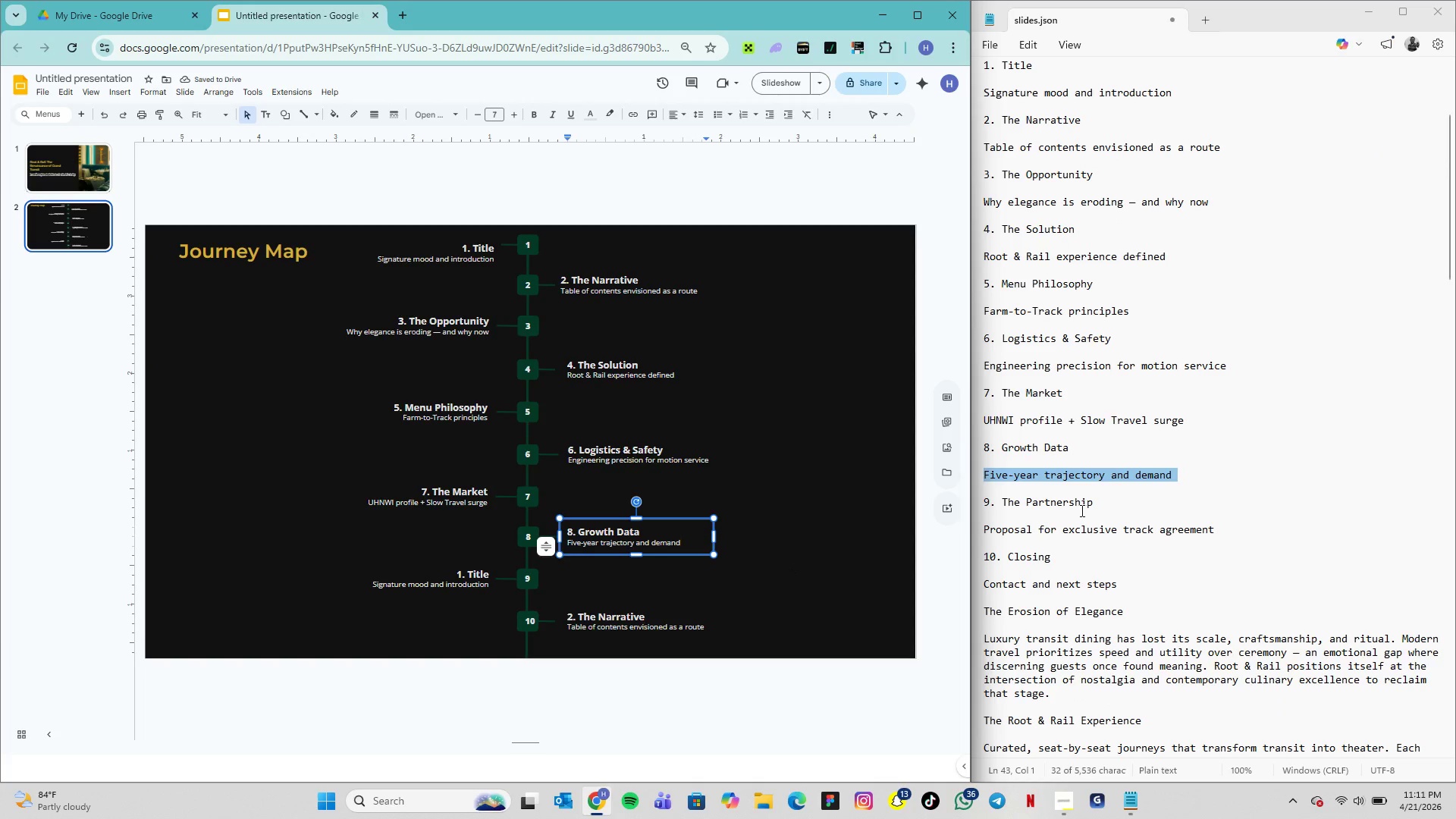 
left_click_drag(start_coordinate=[1094, 504], to_coordinate=[967, 504])
 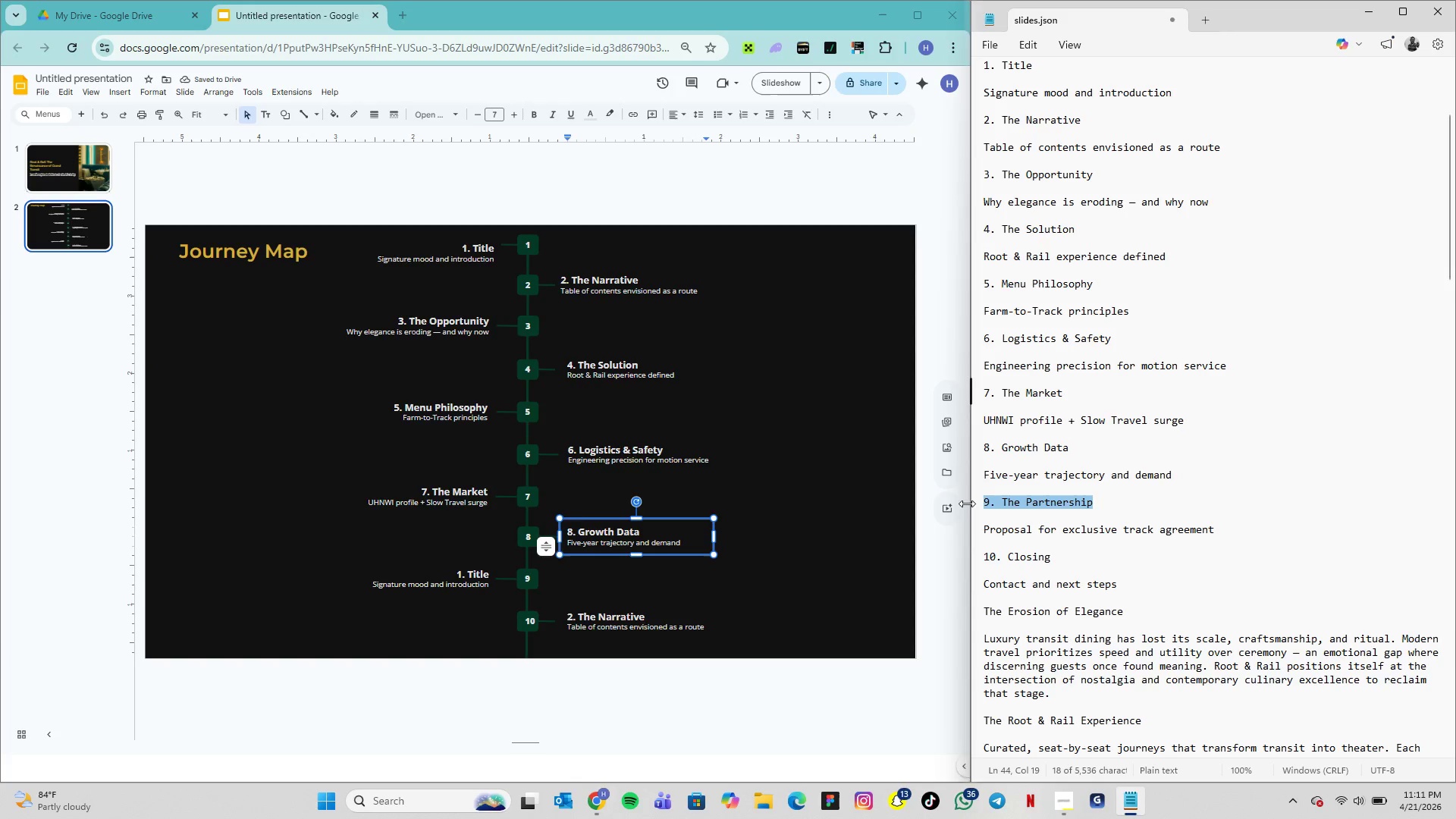 
key(Control+C)
 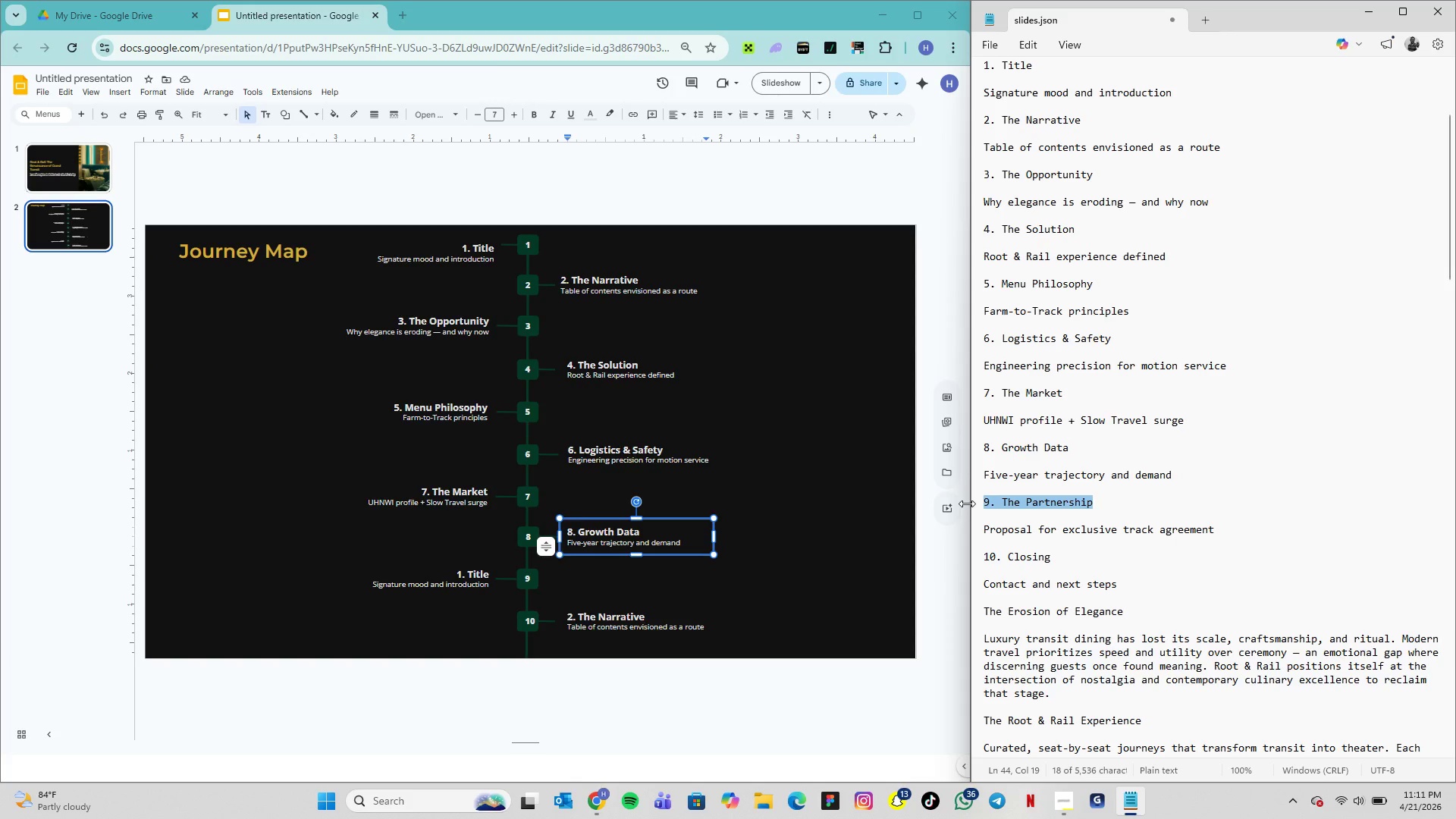 
key(Control+C)
 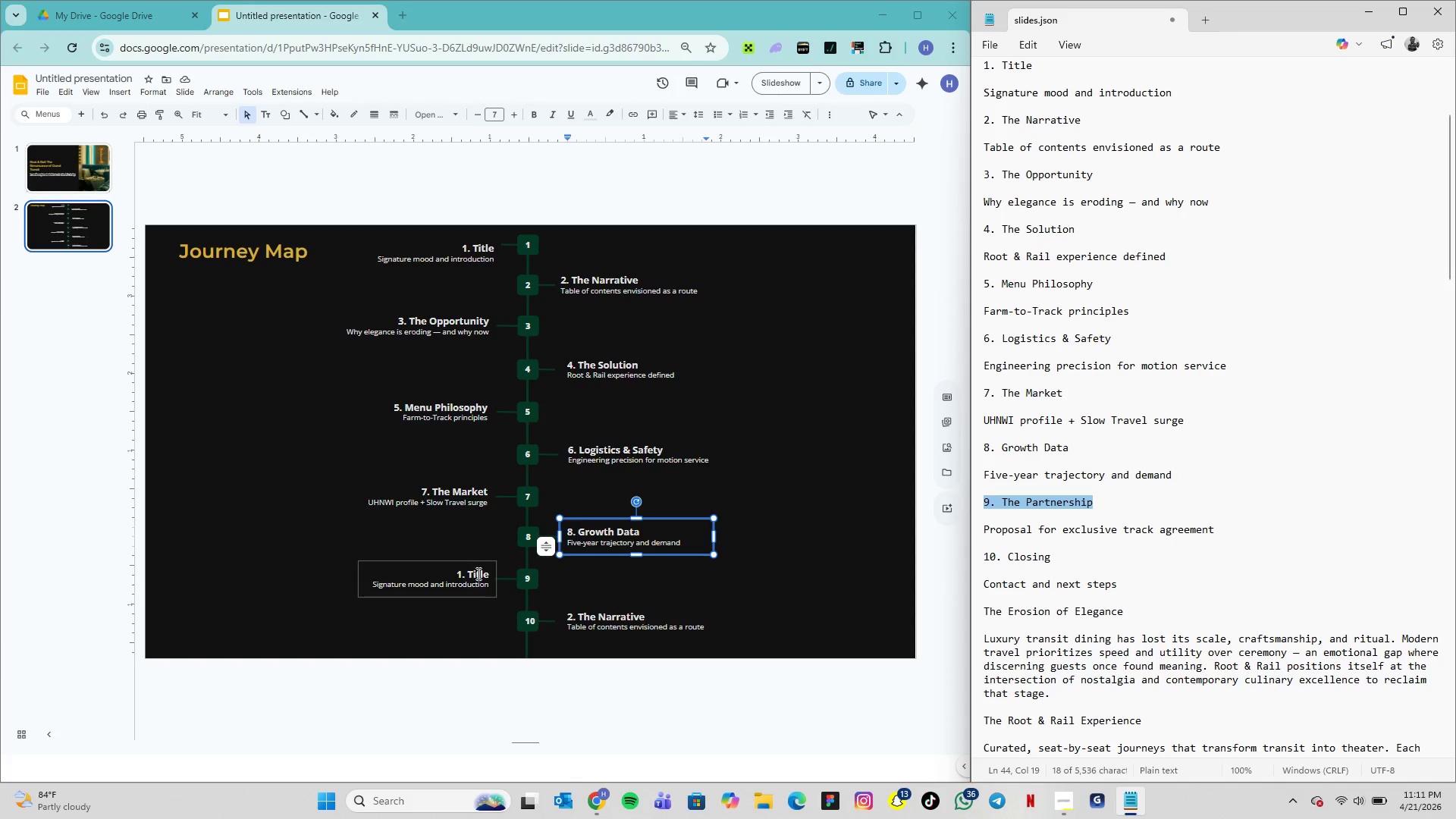 
double_click([477, 574])
 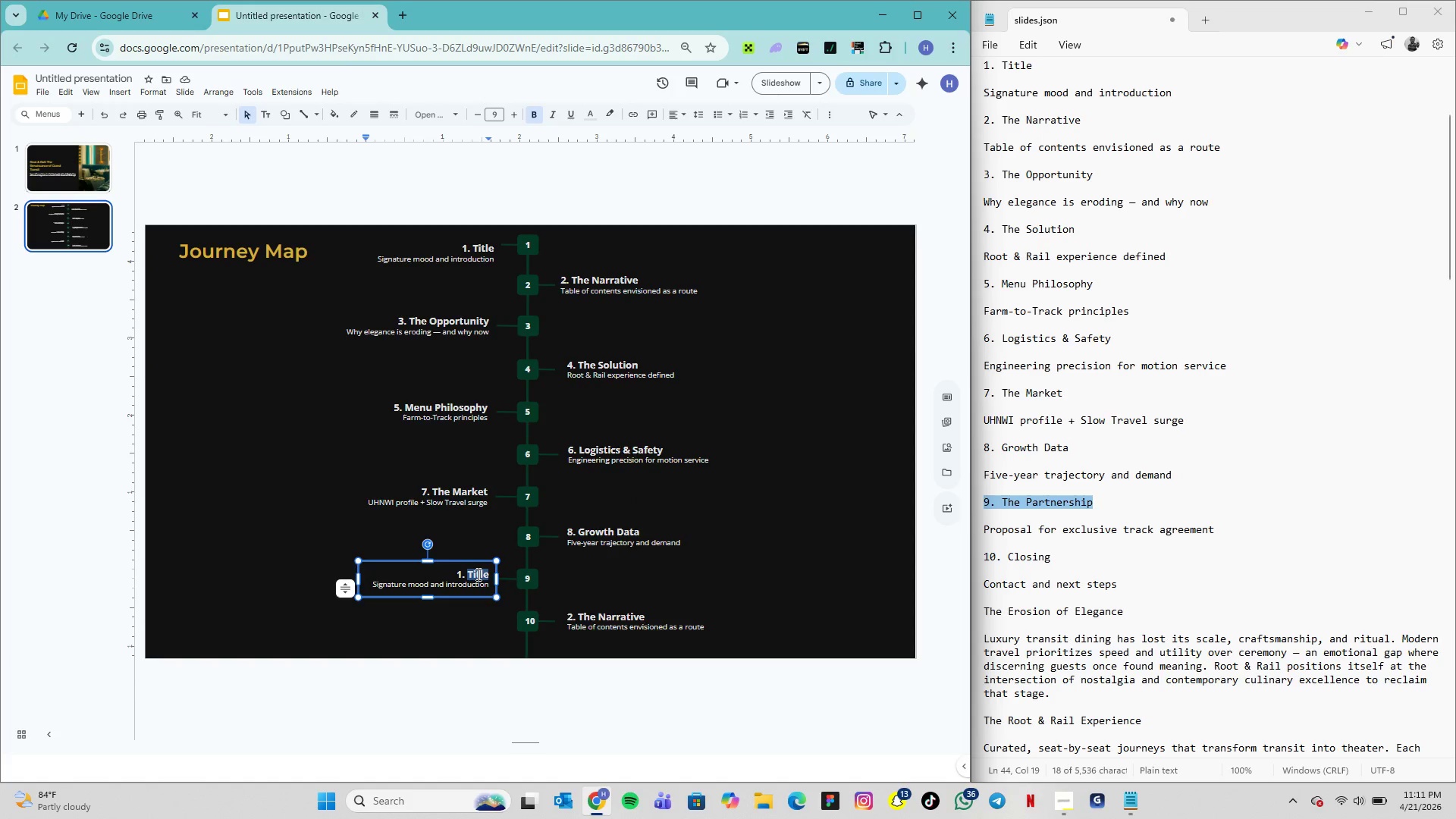 
triple_click([477, 574])
 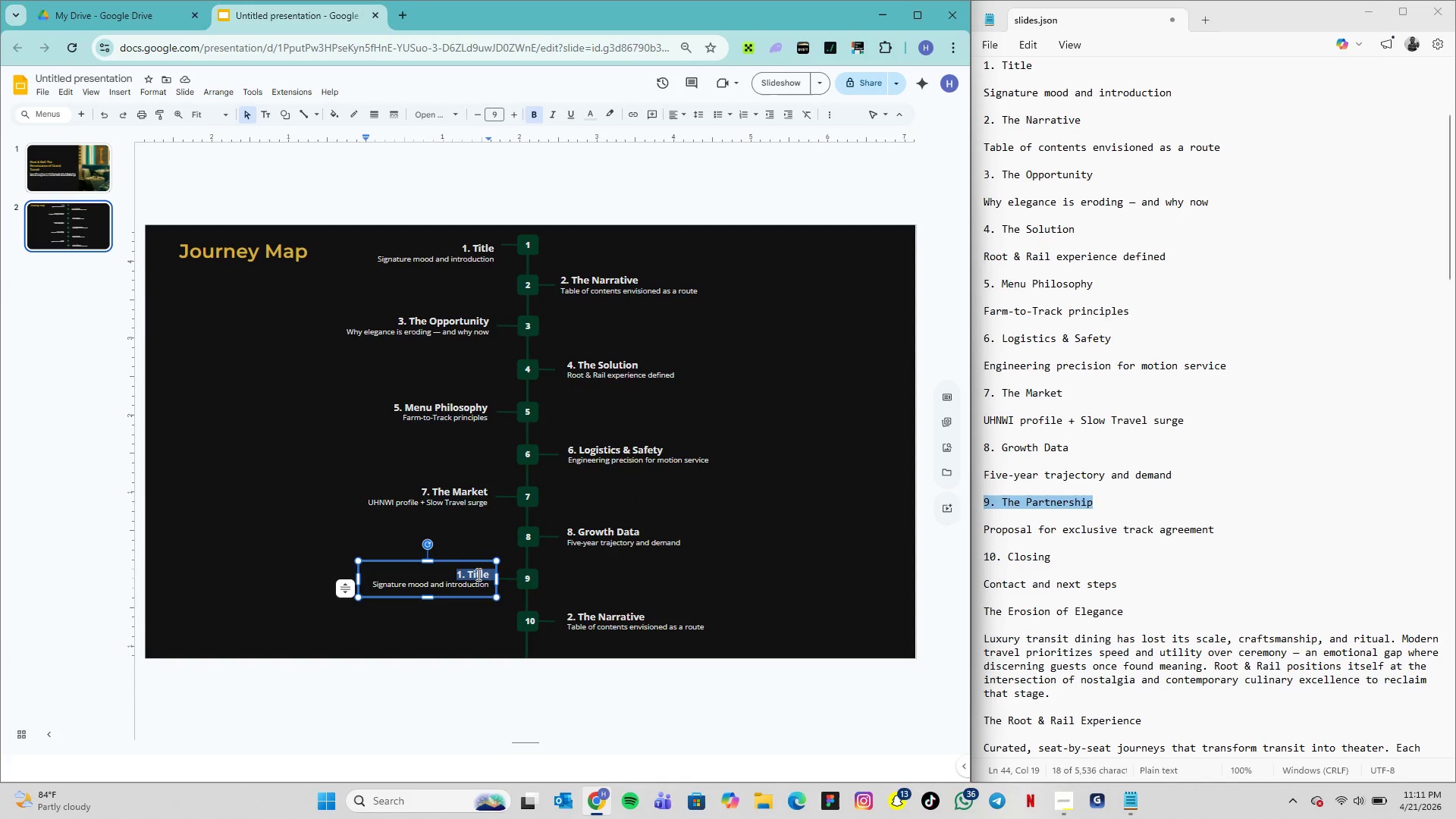 
triple_click([477, 574])
 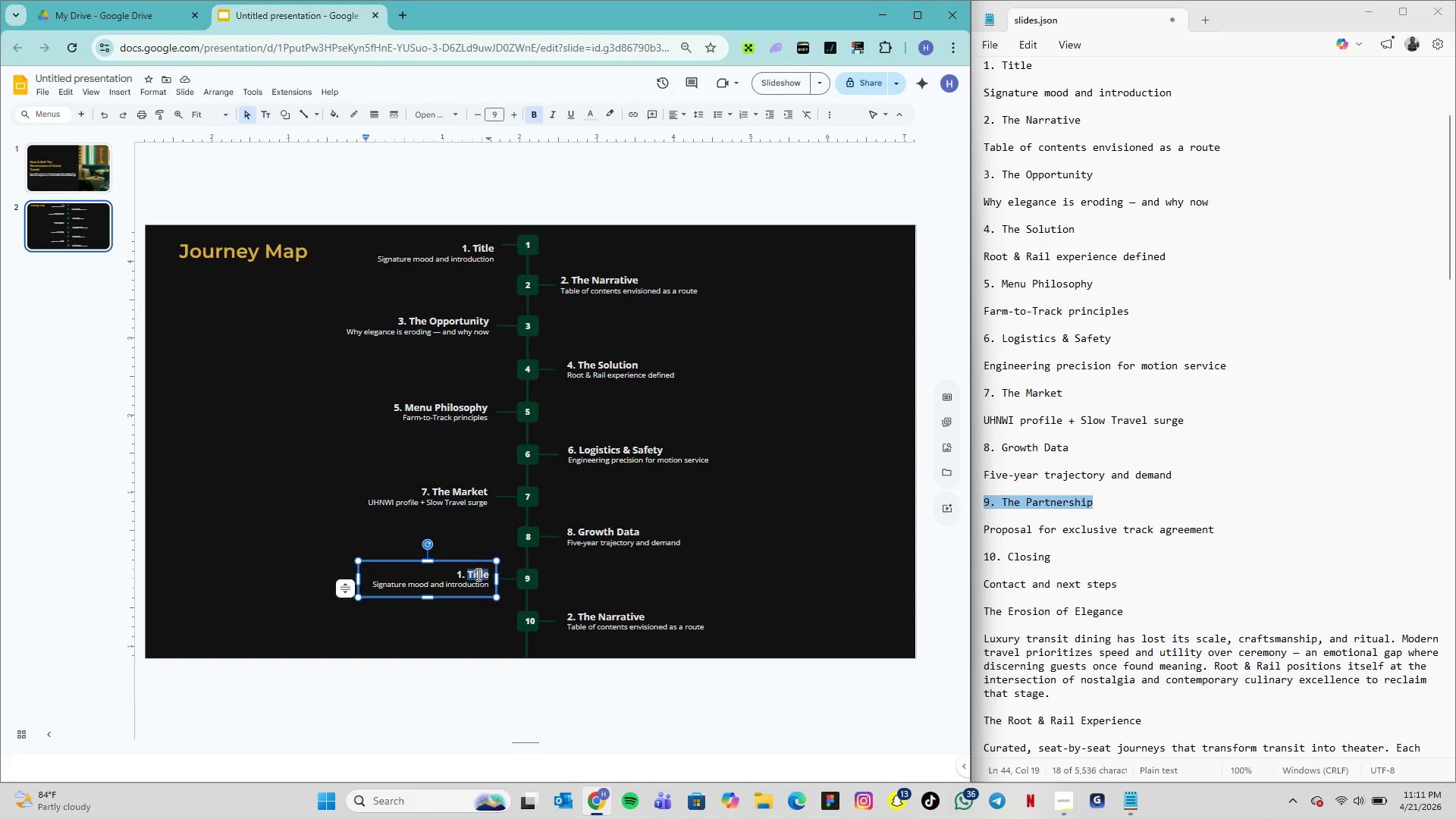 
key(Control+ControlLeft)
 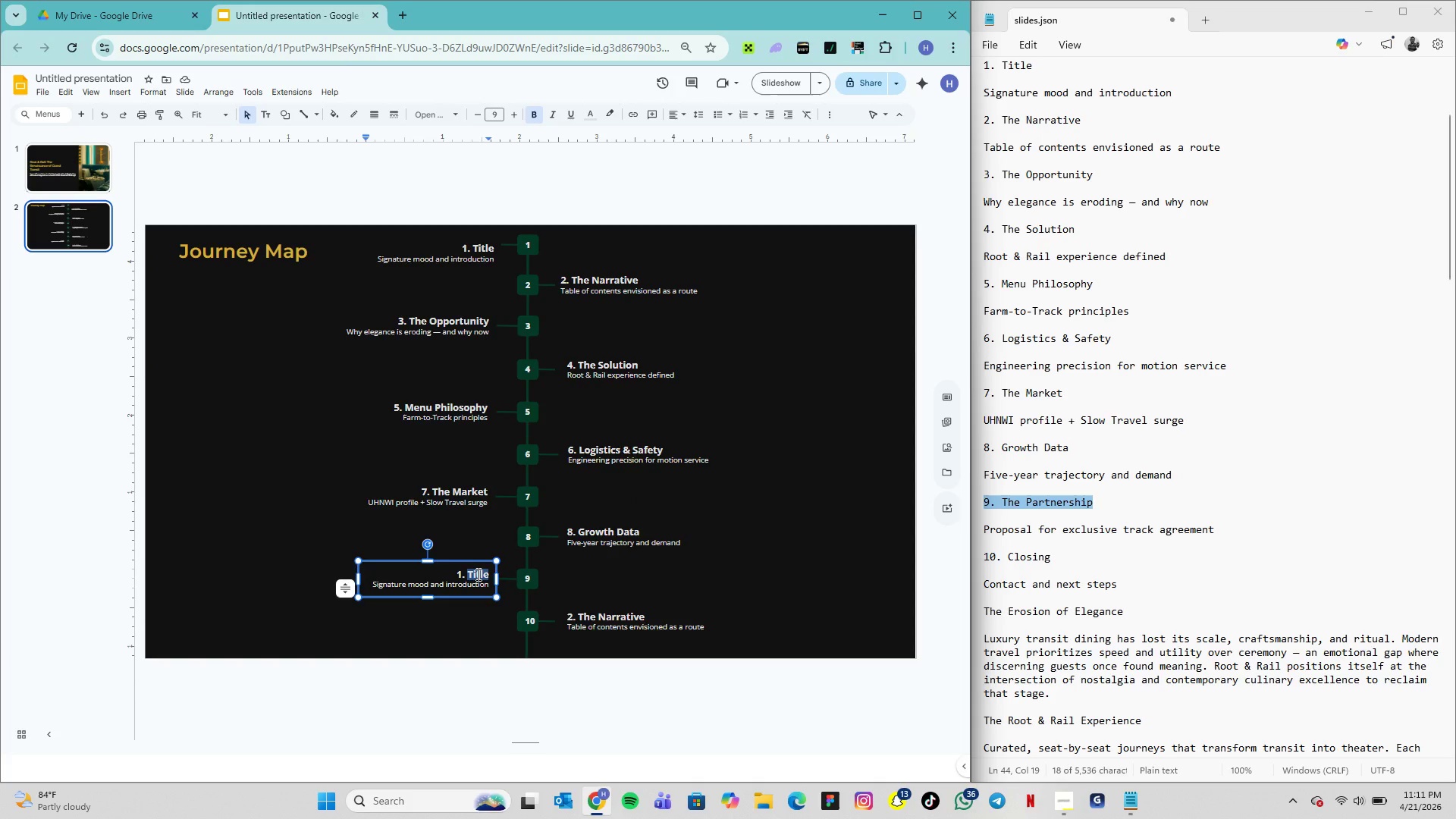 
left_click([477, 574])
 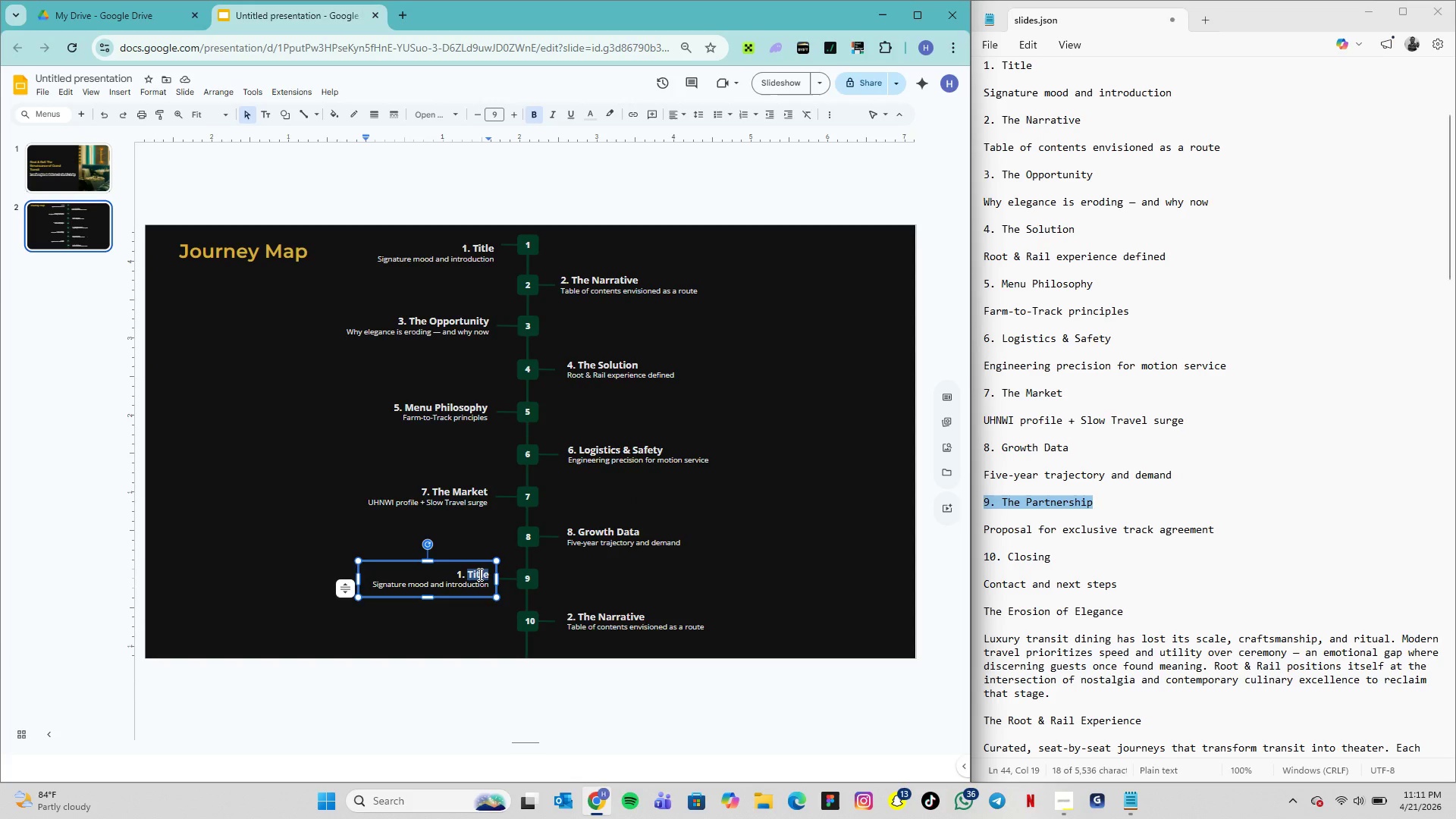 
triple_click([479, 574])
 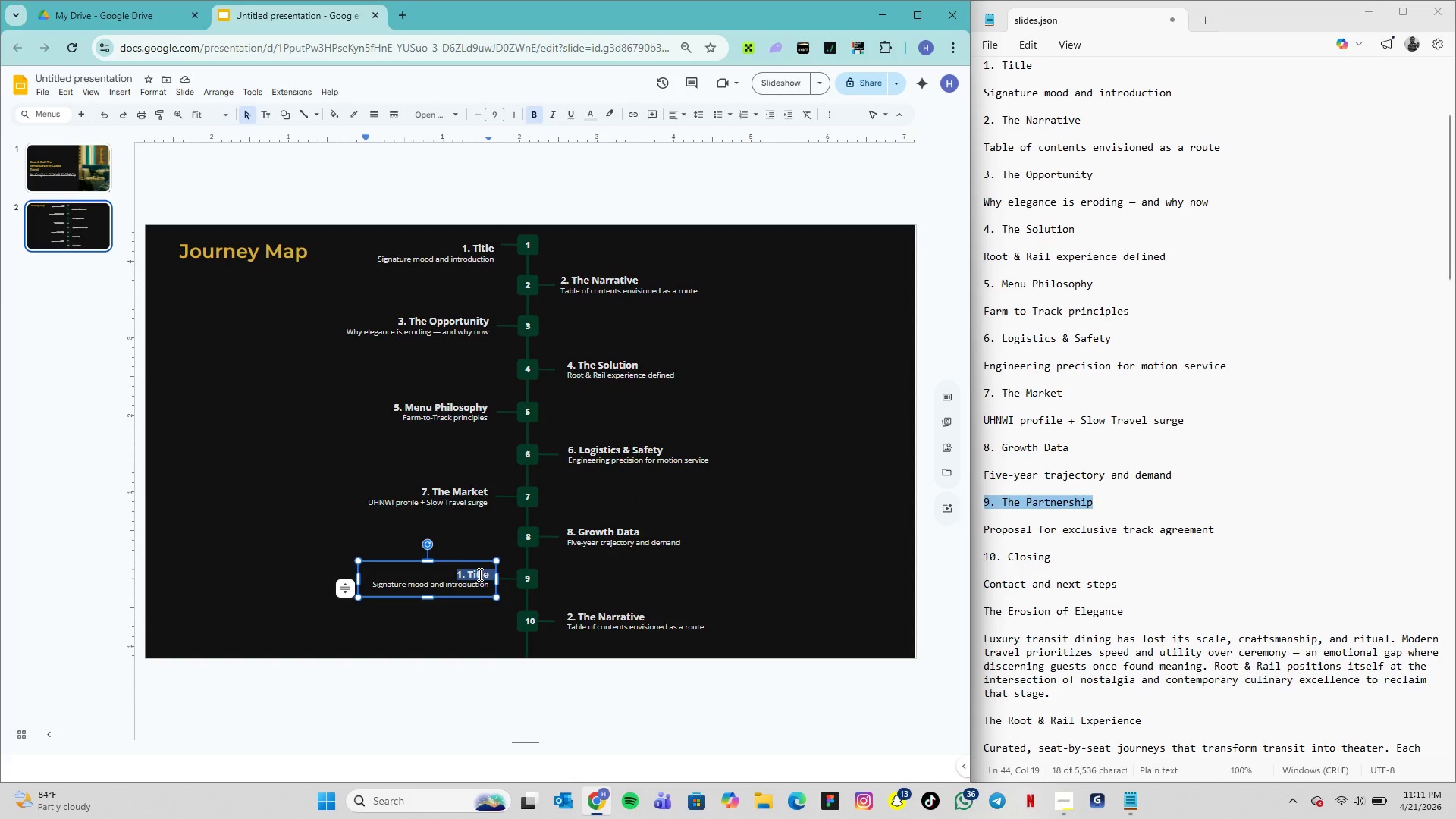 
key(Control+V)
 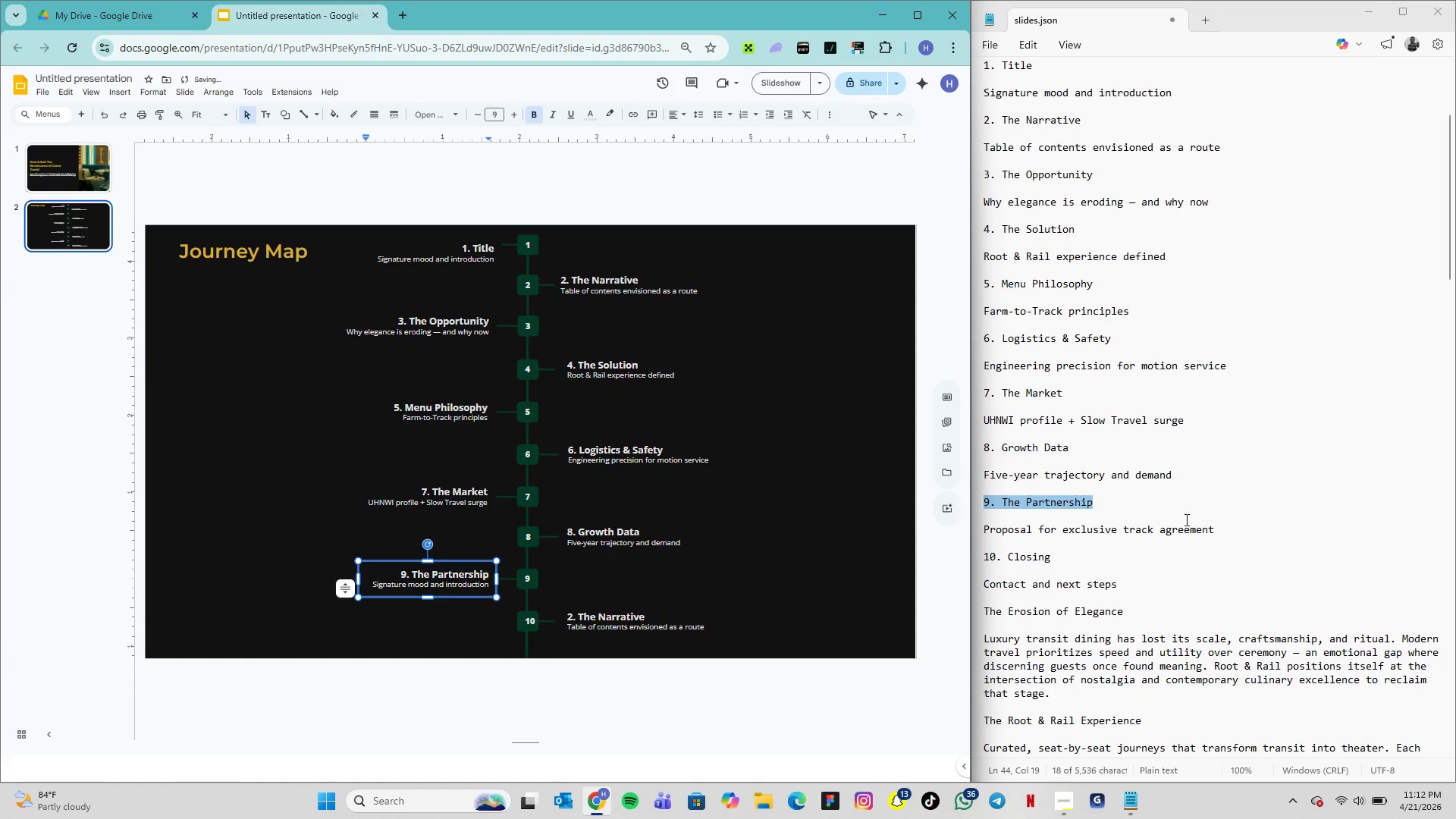 
left_click_drag(start_coordinate=[1218, 532], to_coordinate=[984, 531])
 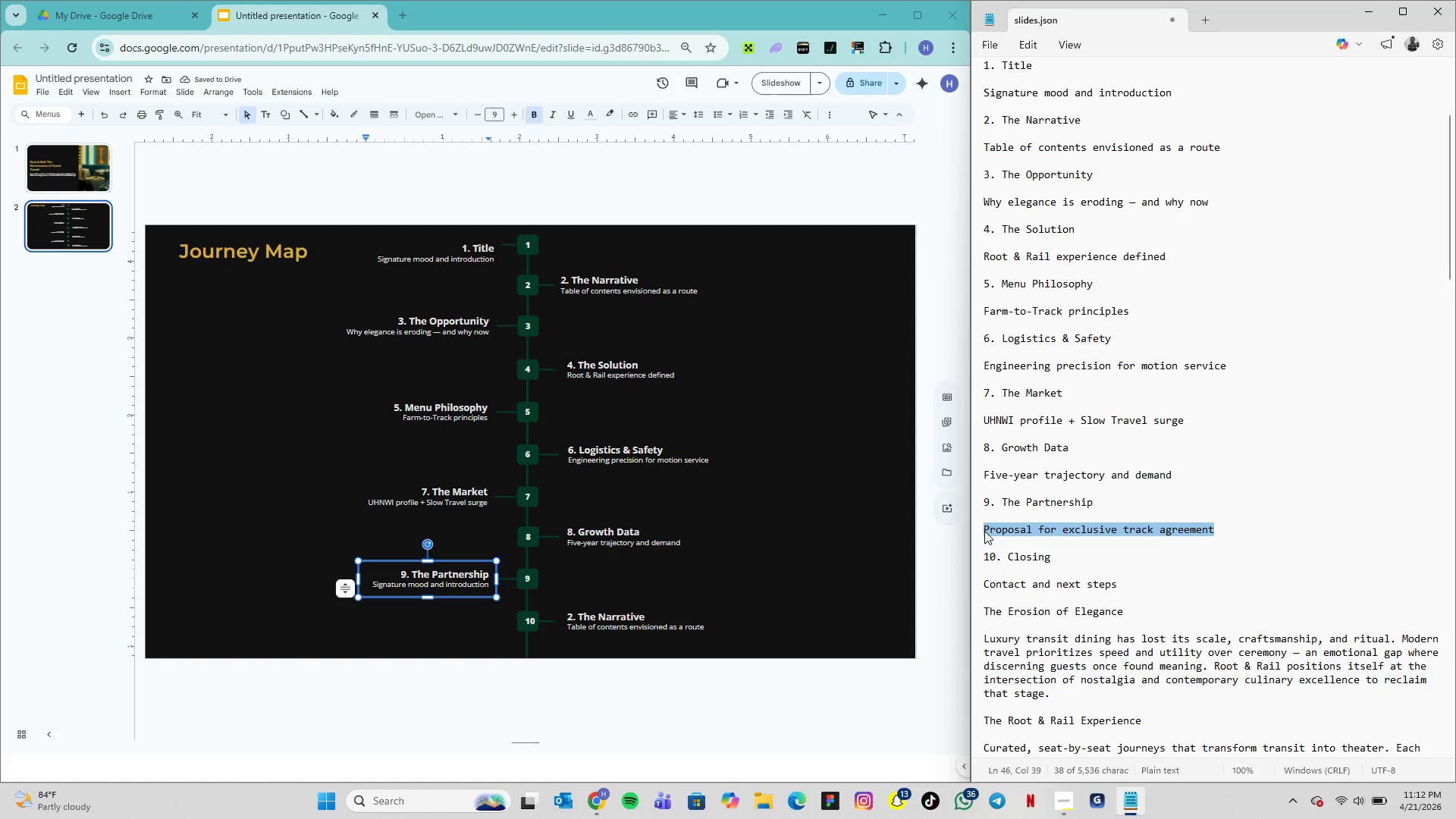 
key(Control+C)
 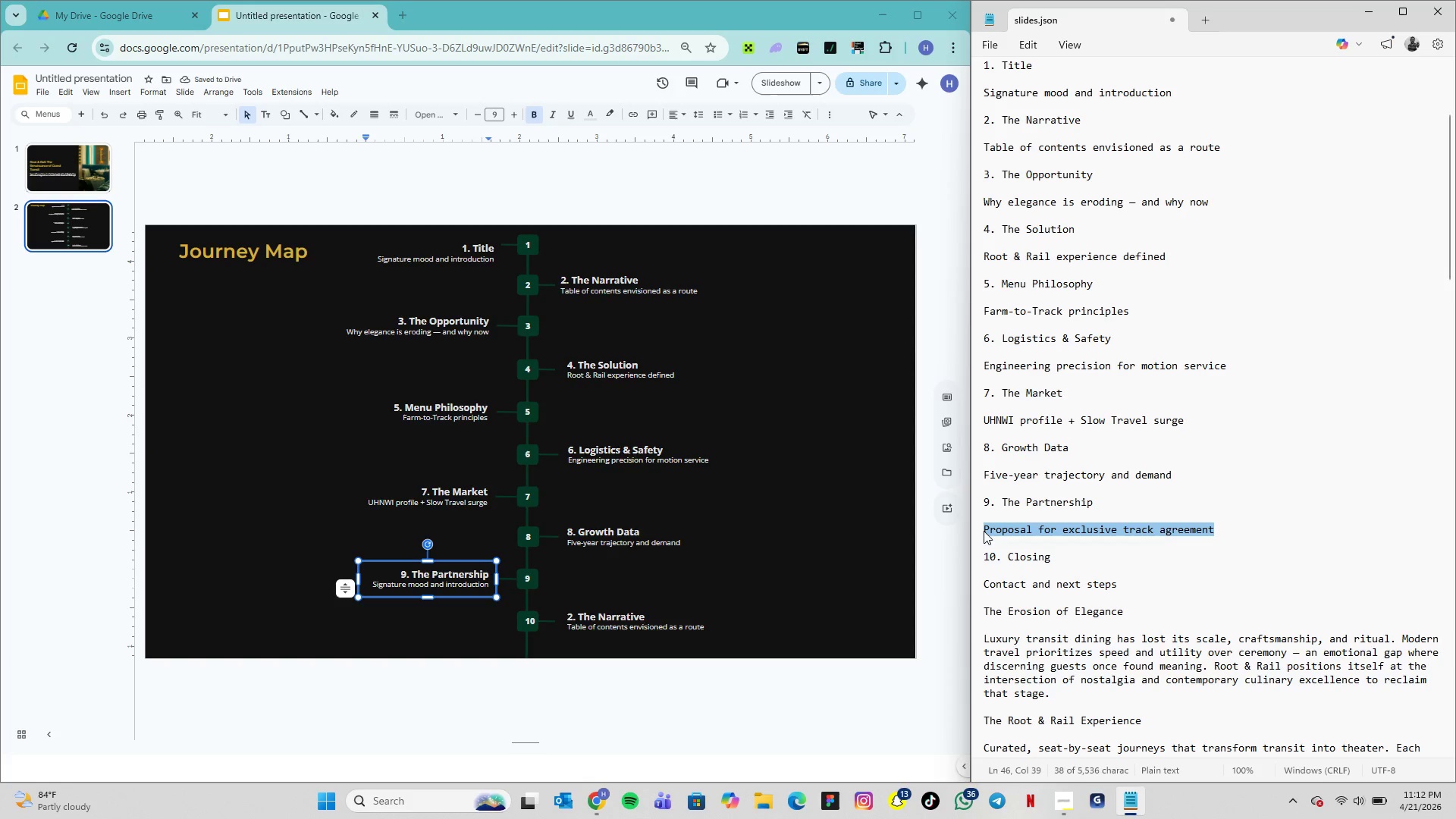 
key(Control+C)
 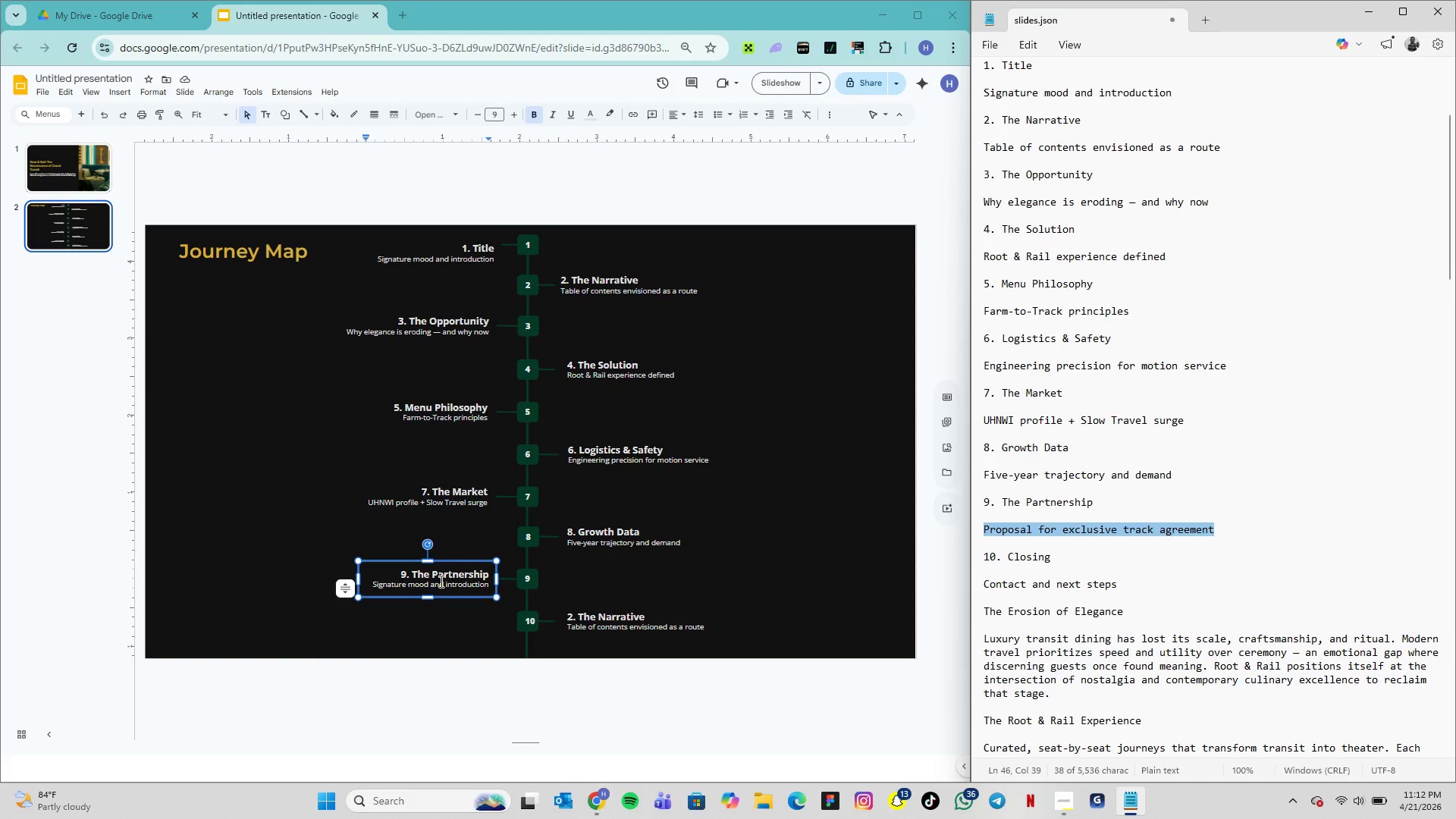 
double_click([440, 581])
 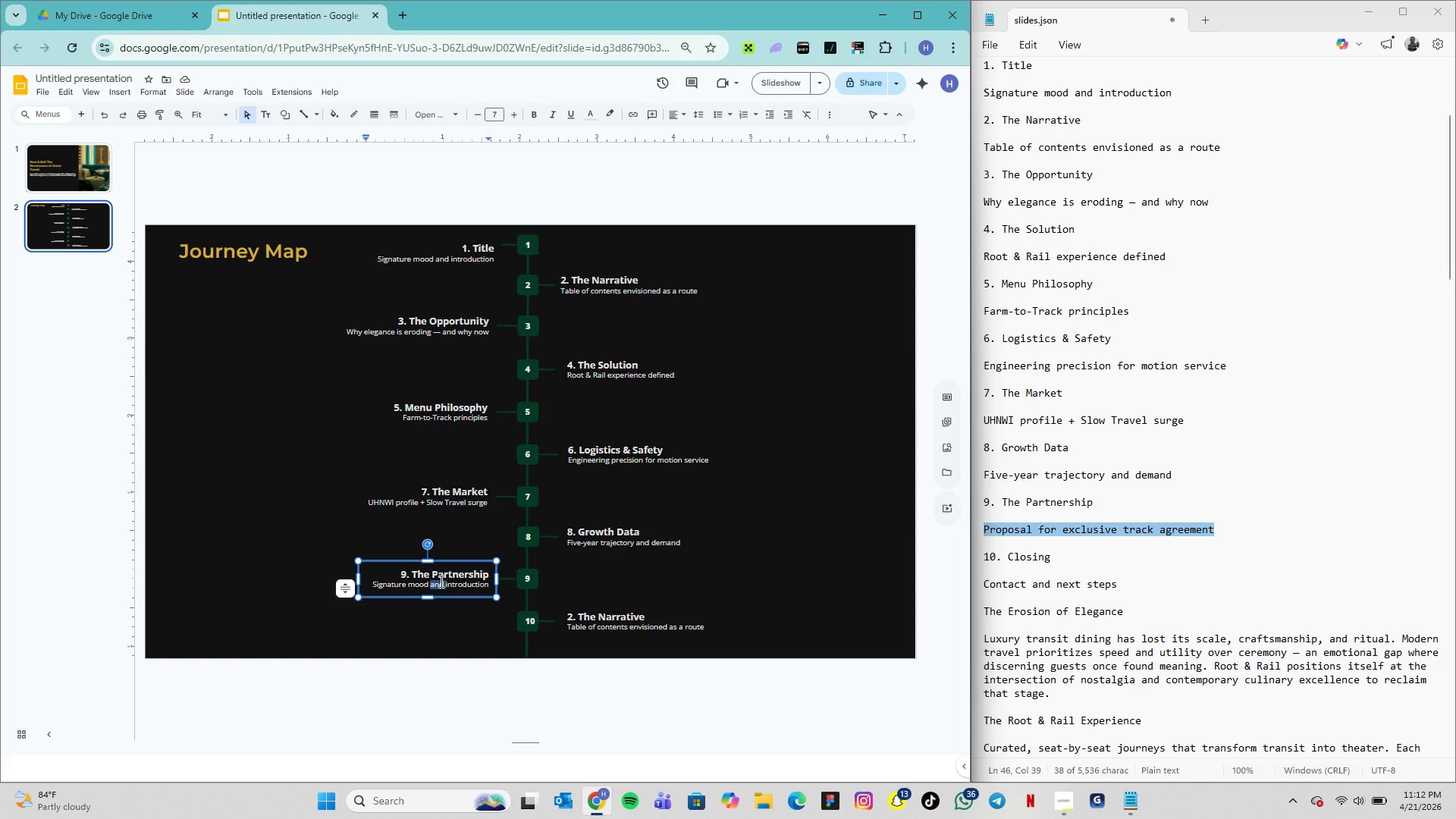 
triple_click([440, 581])
 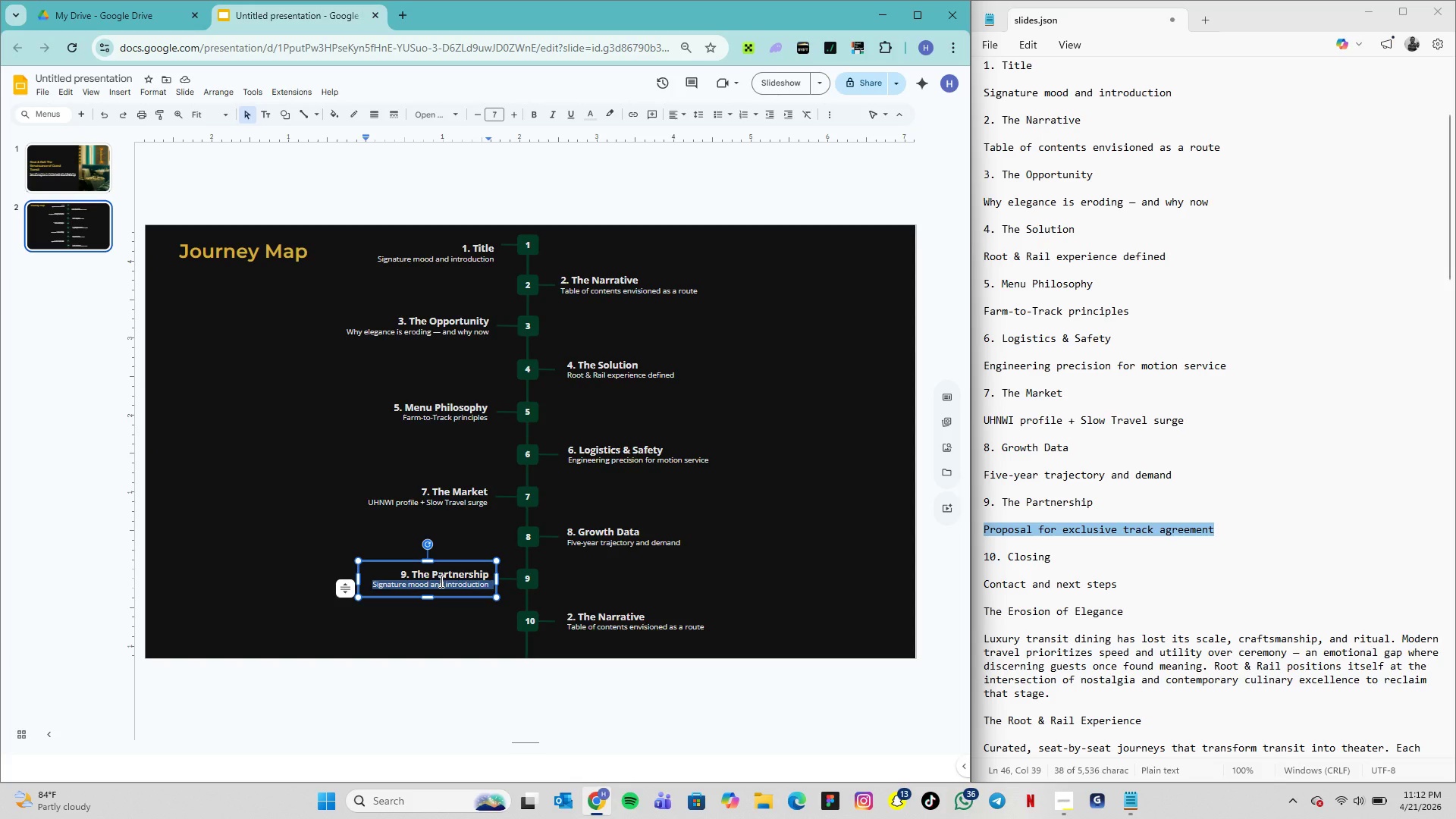 
key(Control+V)
 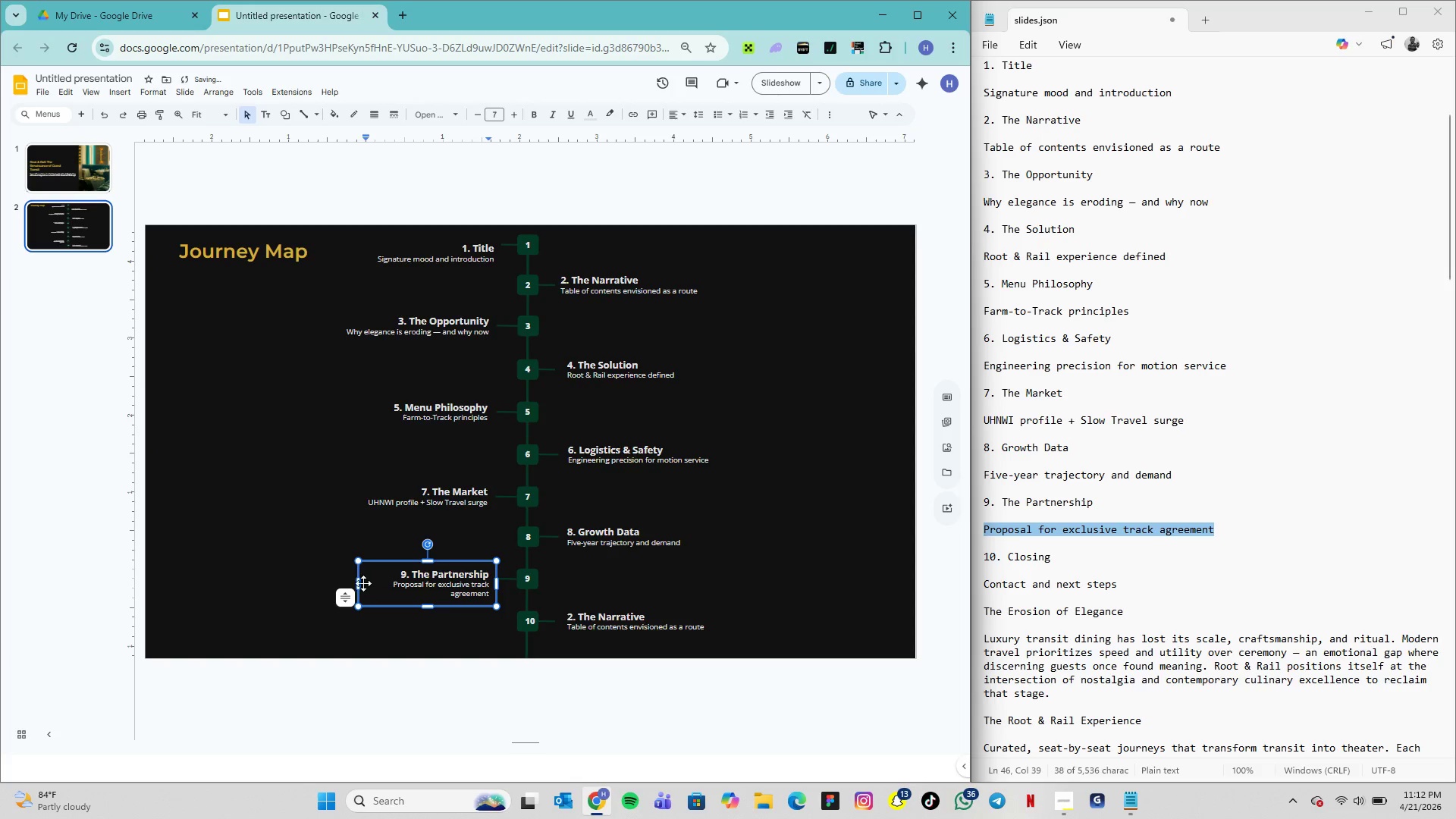 
left_click_drag(start_coordinate=[359, 583], to_coordinate=[327, 576])
 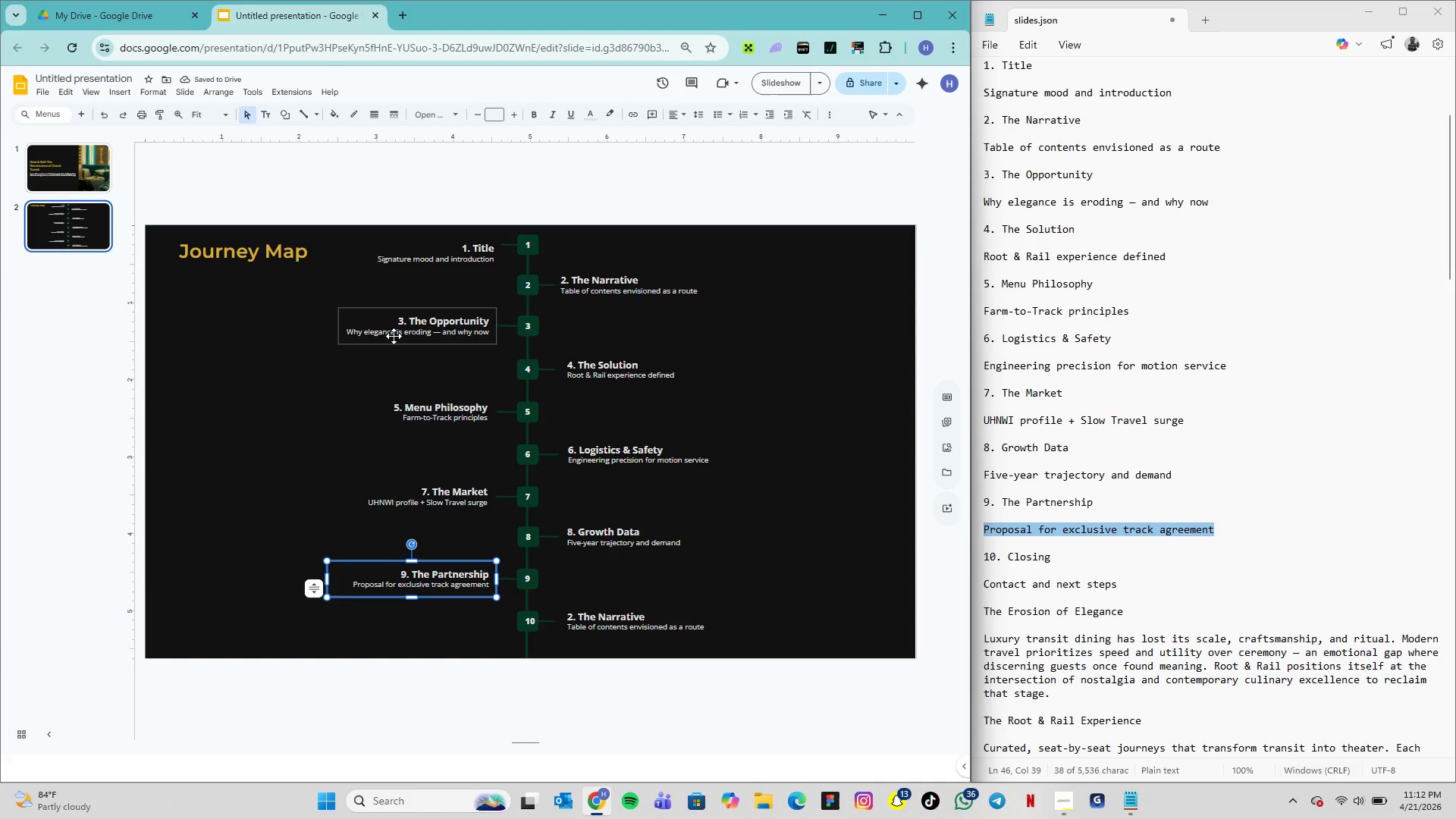 
wait(5.97)
 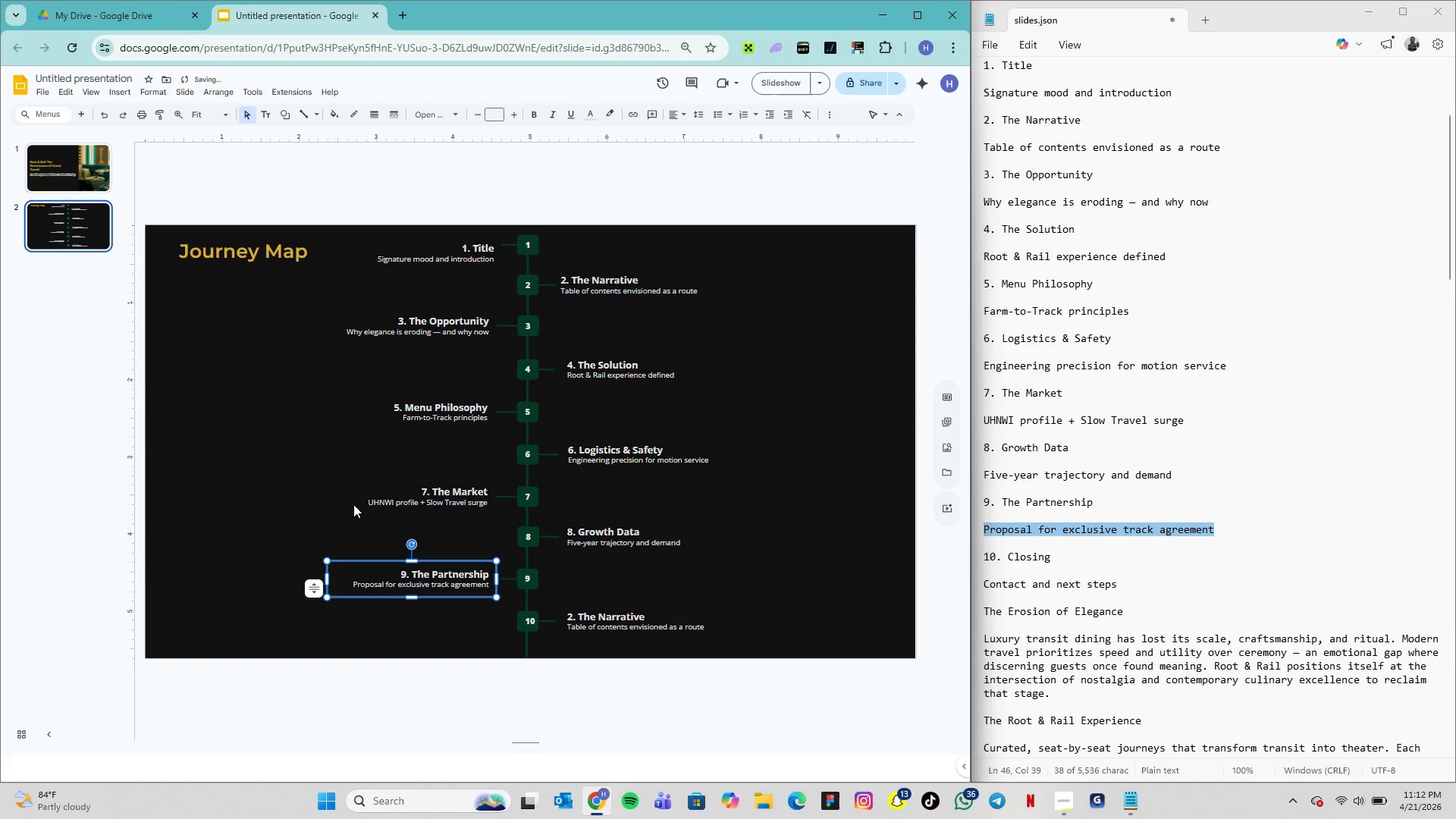 
left_click_drag(start_coordinate=[327, 579], to_coordinate=[338, 580])
 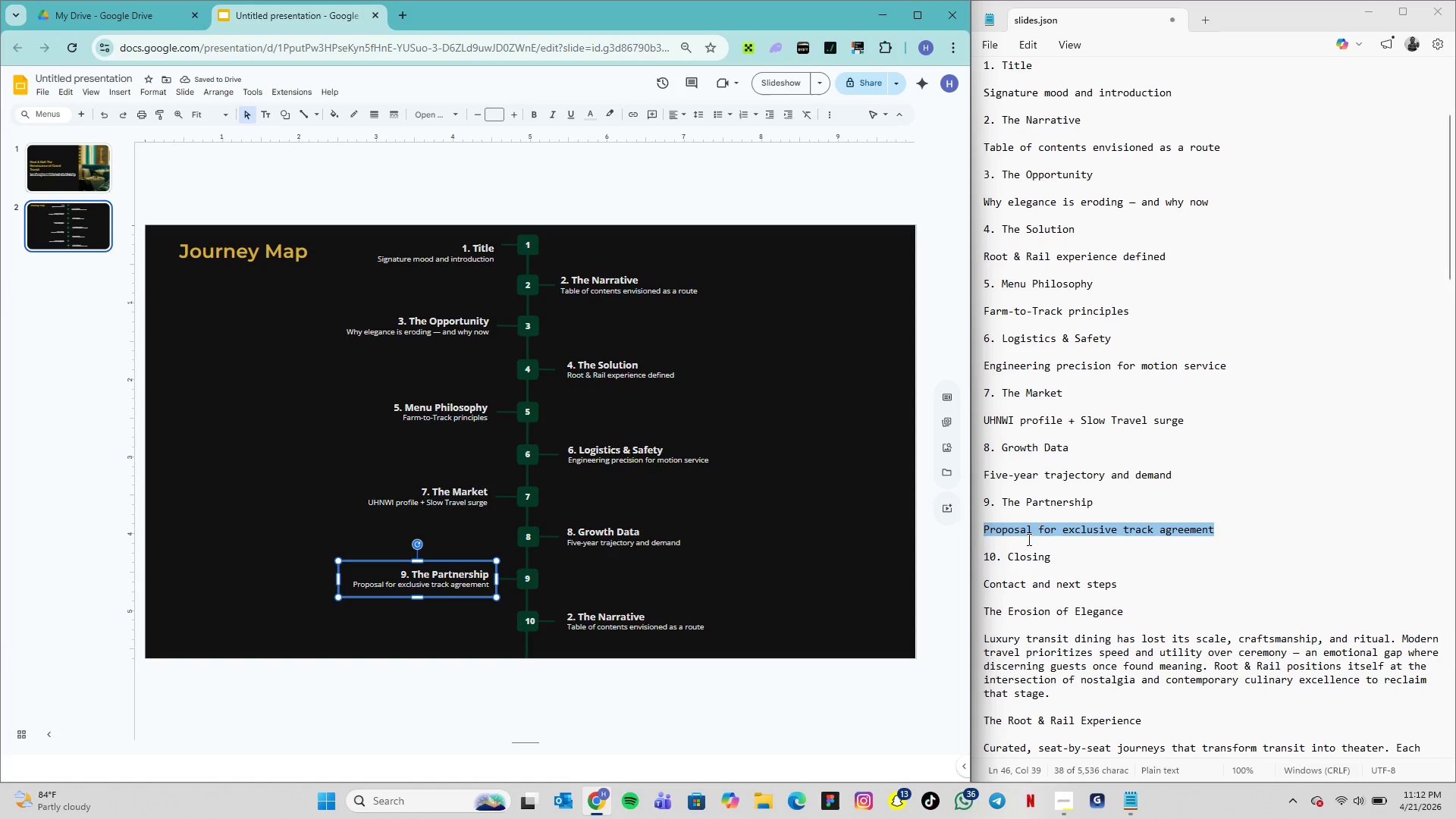 
double_click([1031, 554])
 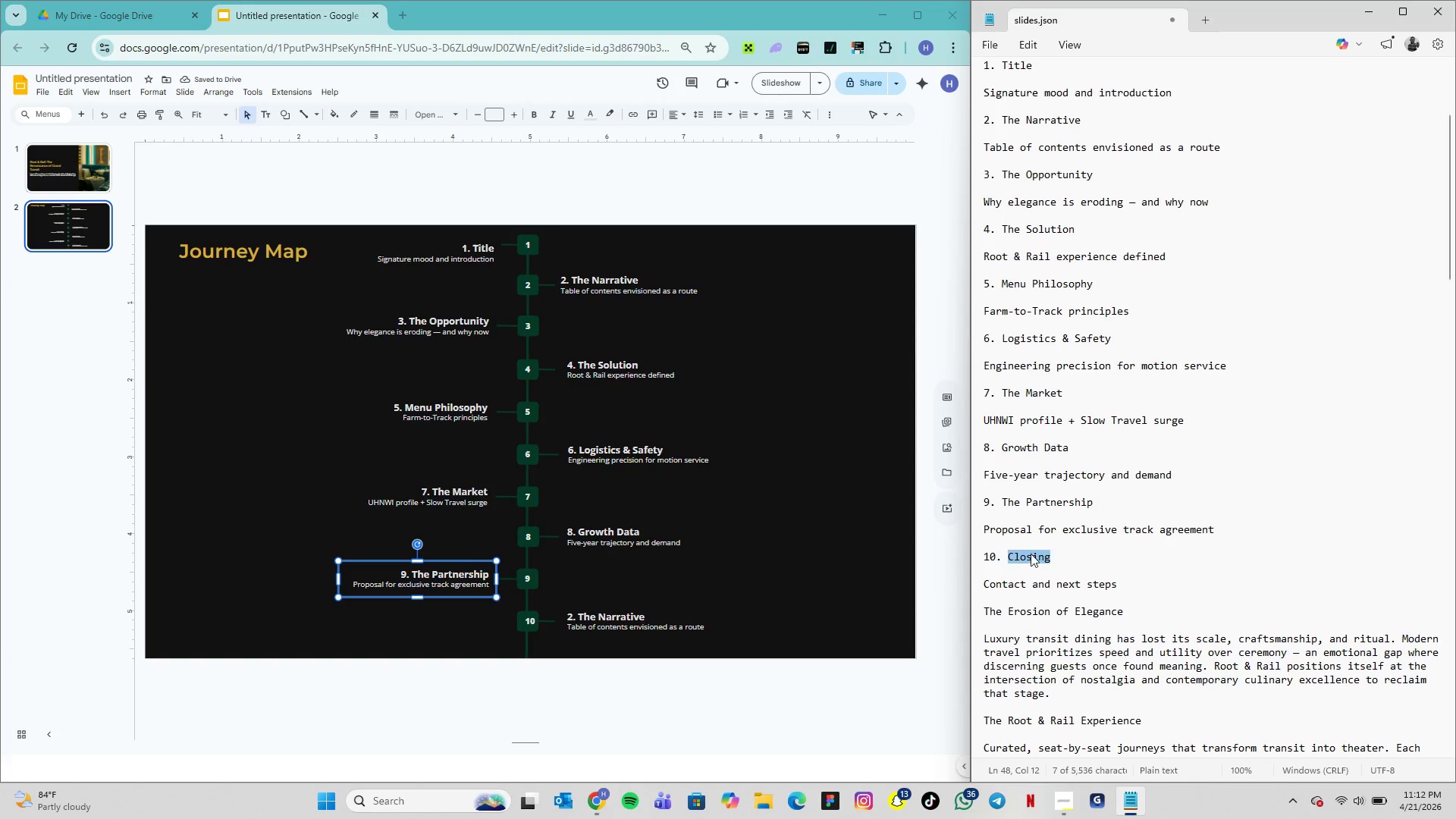 
triple_click([1031, 554])
 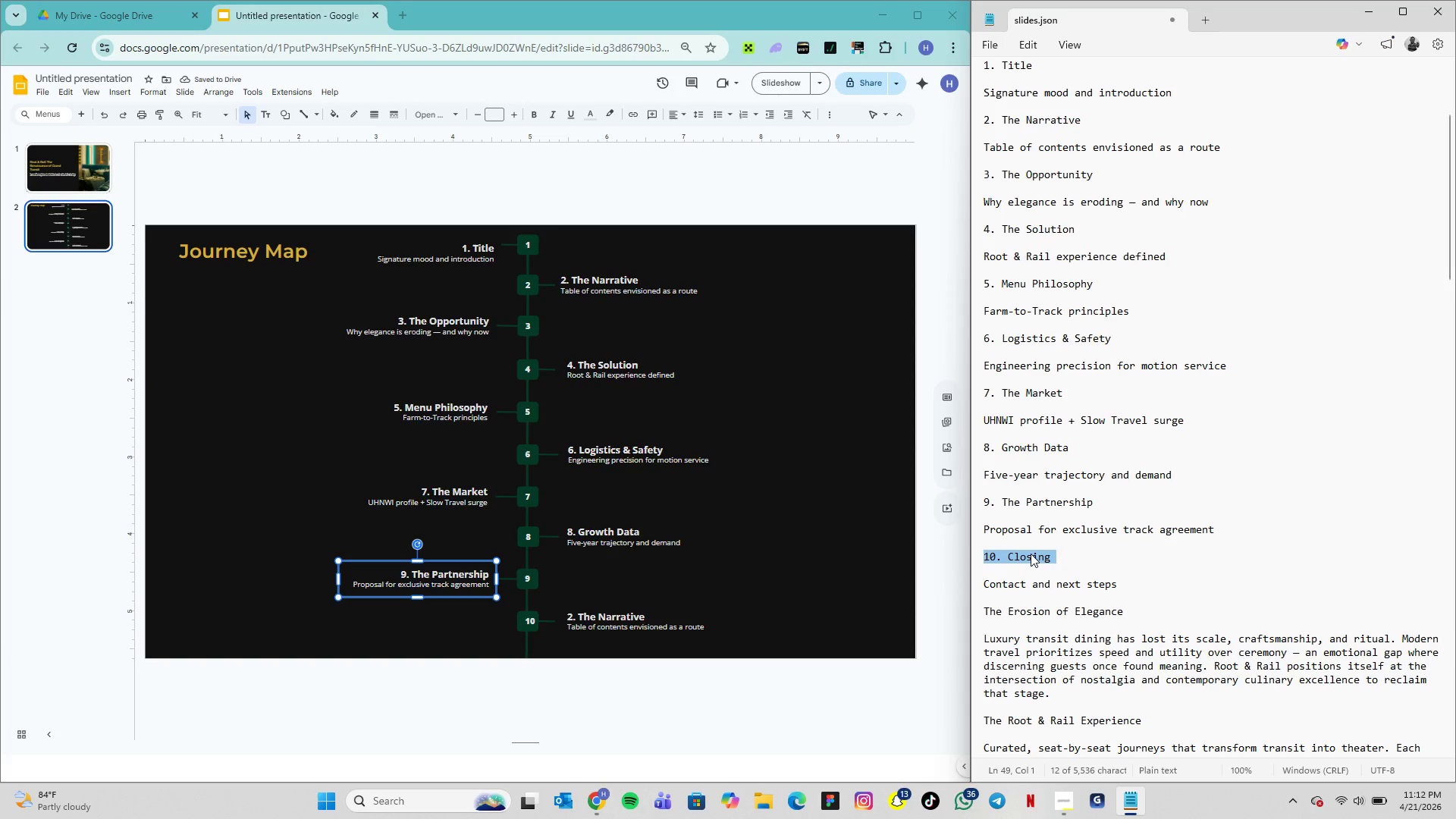 
key(Control+C)
 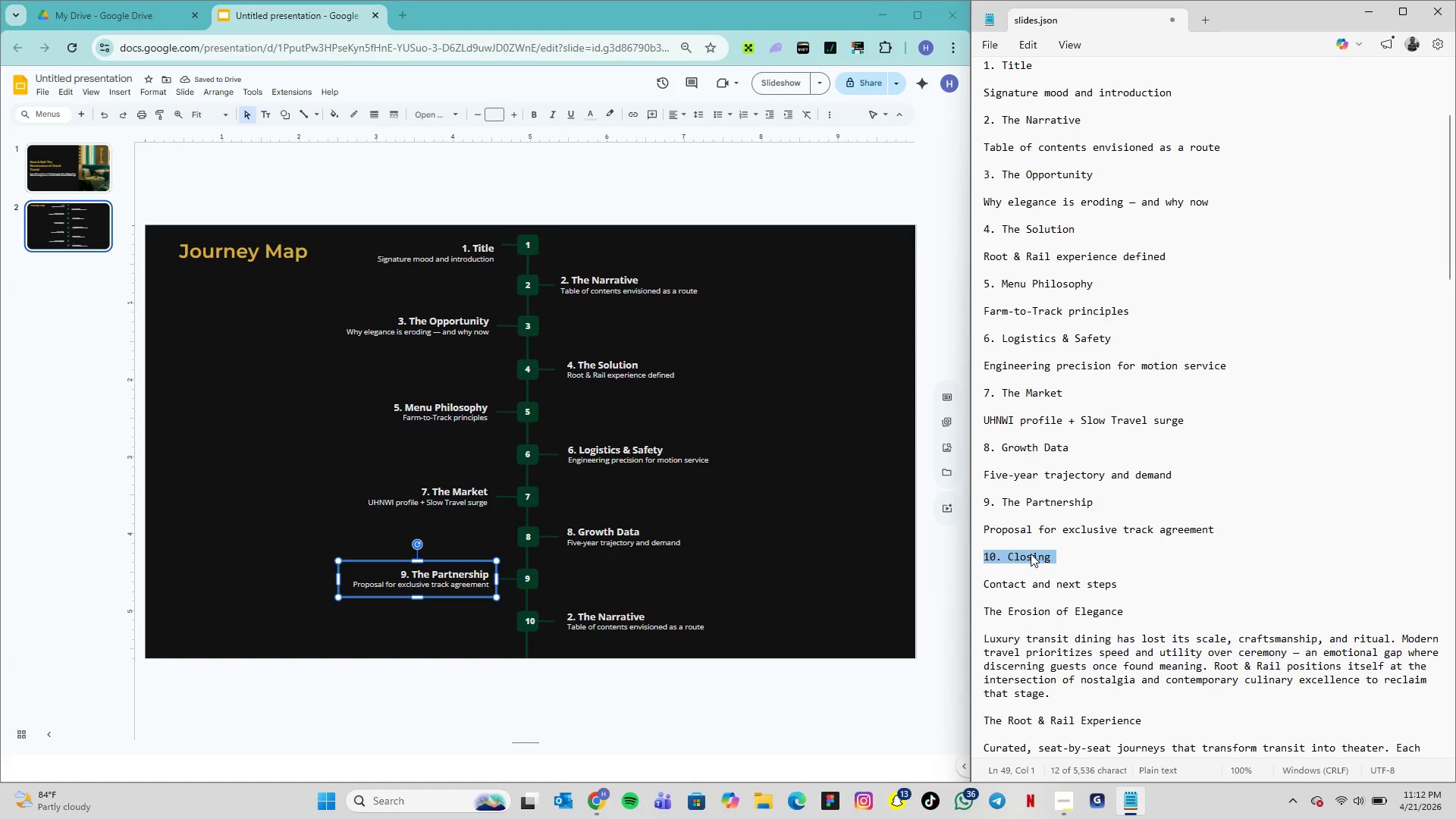 
key(Control+C)
 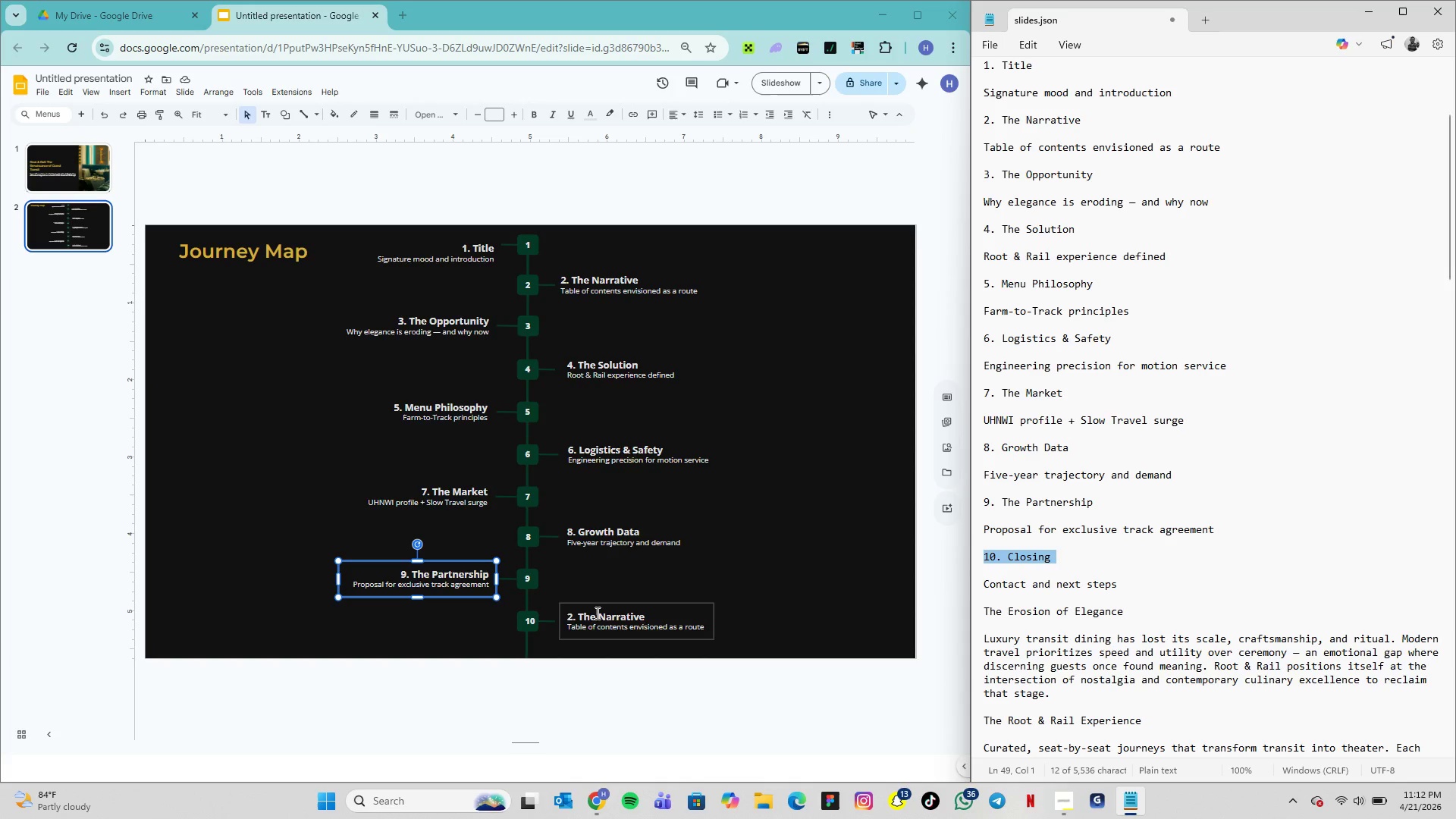 
double_click([596, 613])
 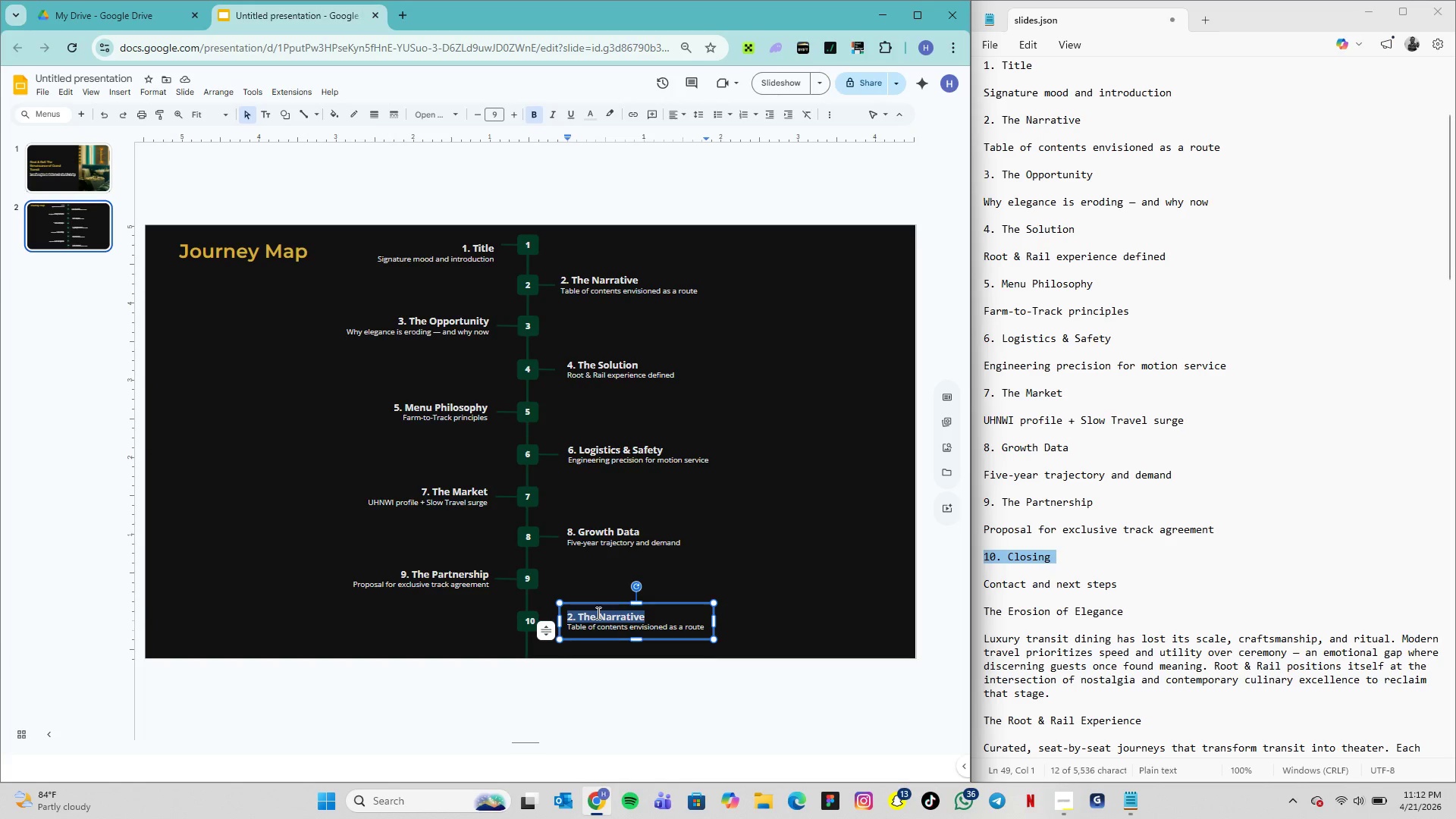 
key(Control+V)
 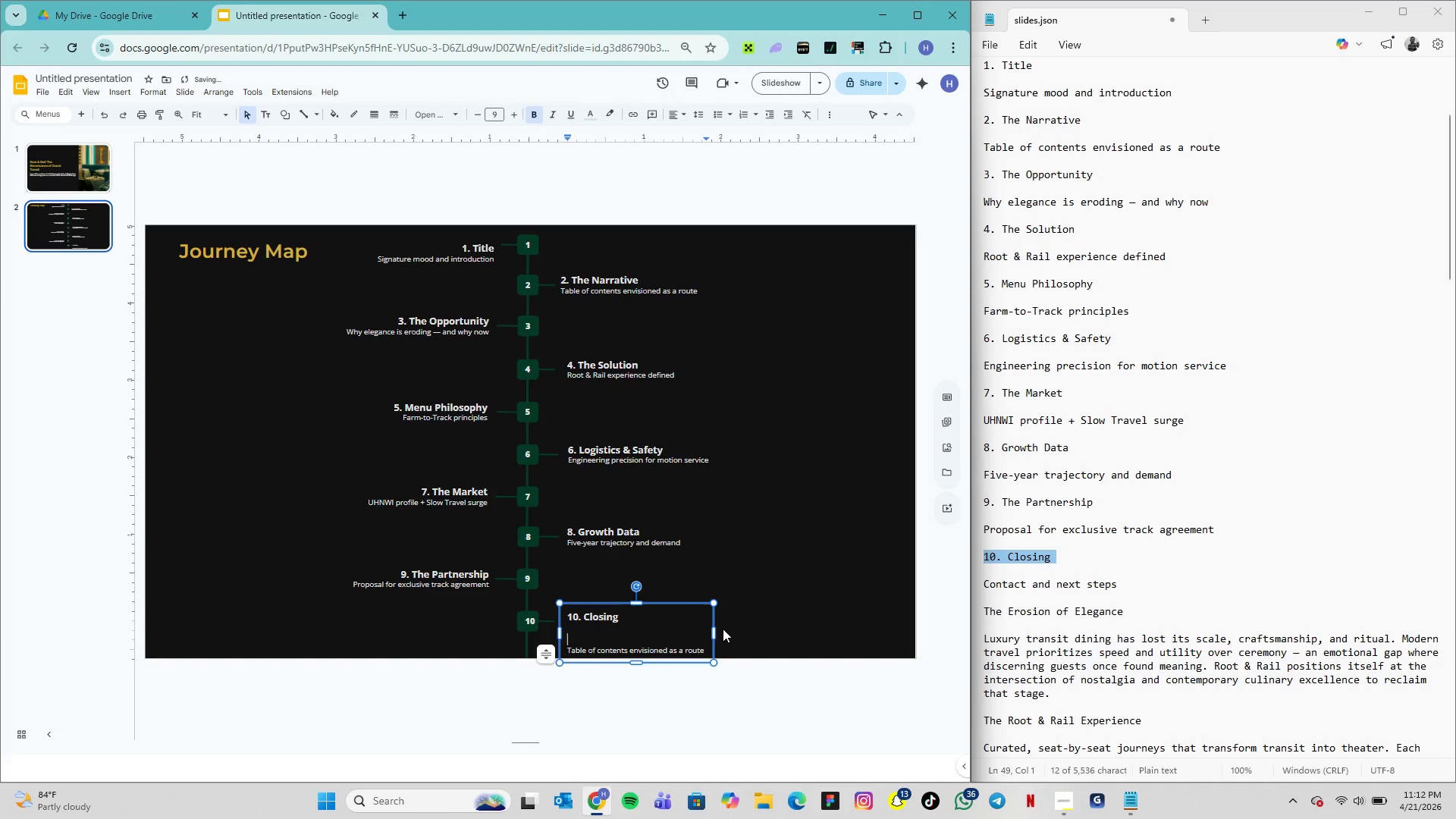 
key(Backspace)
 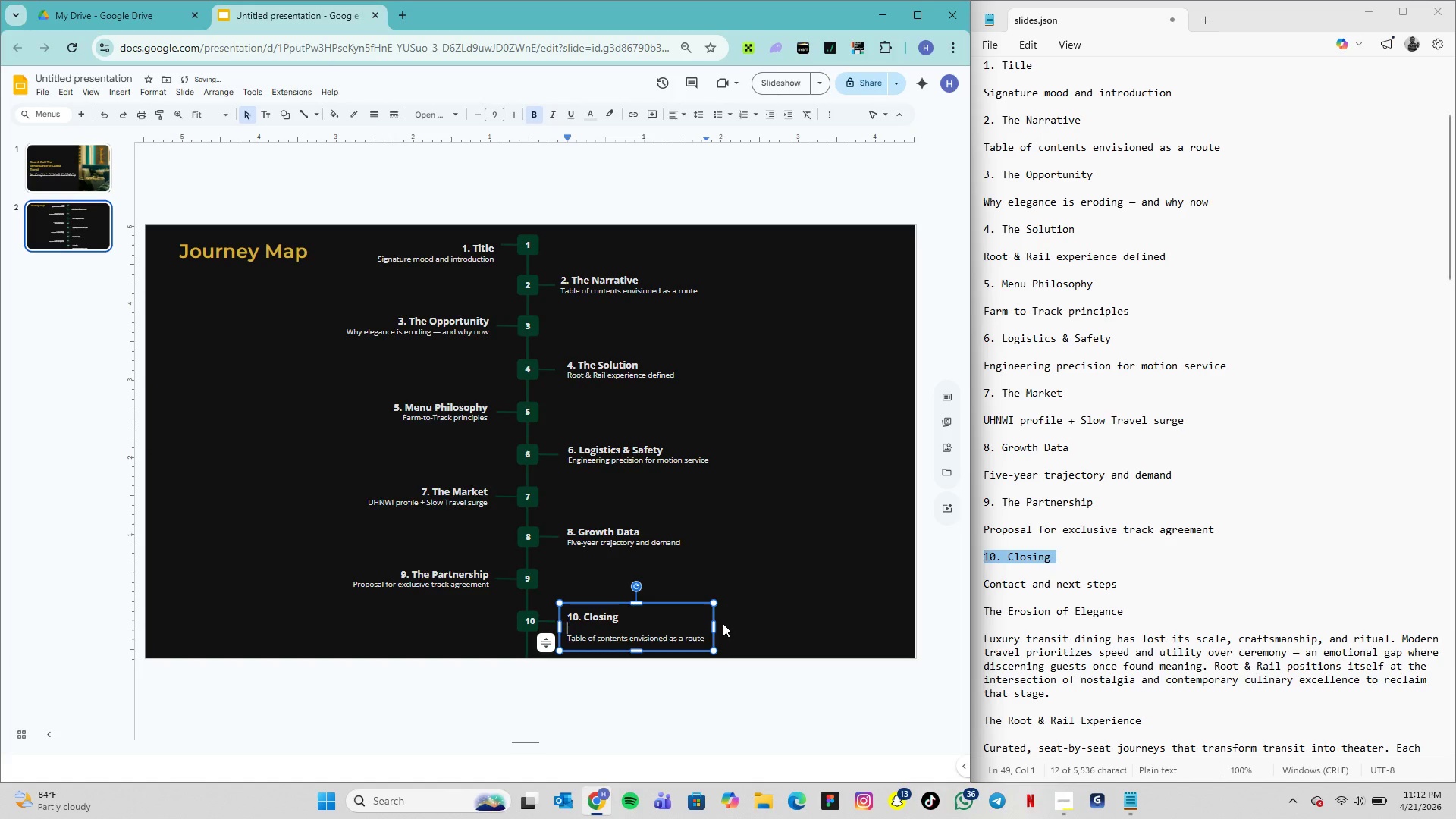 
key(Backspace)
 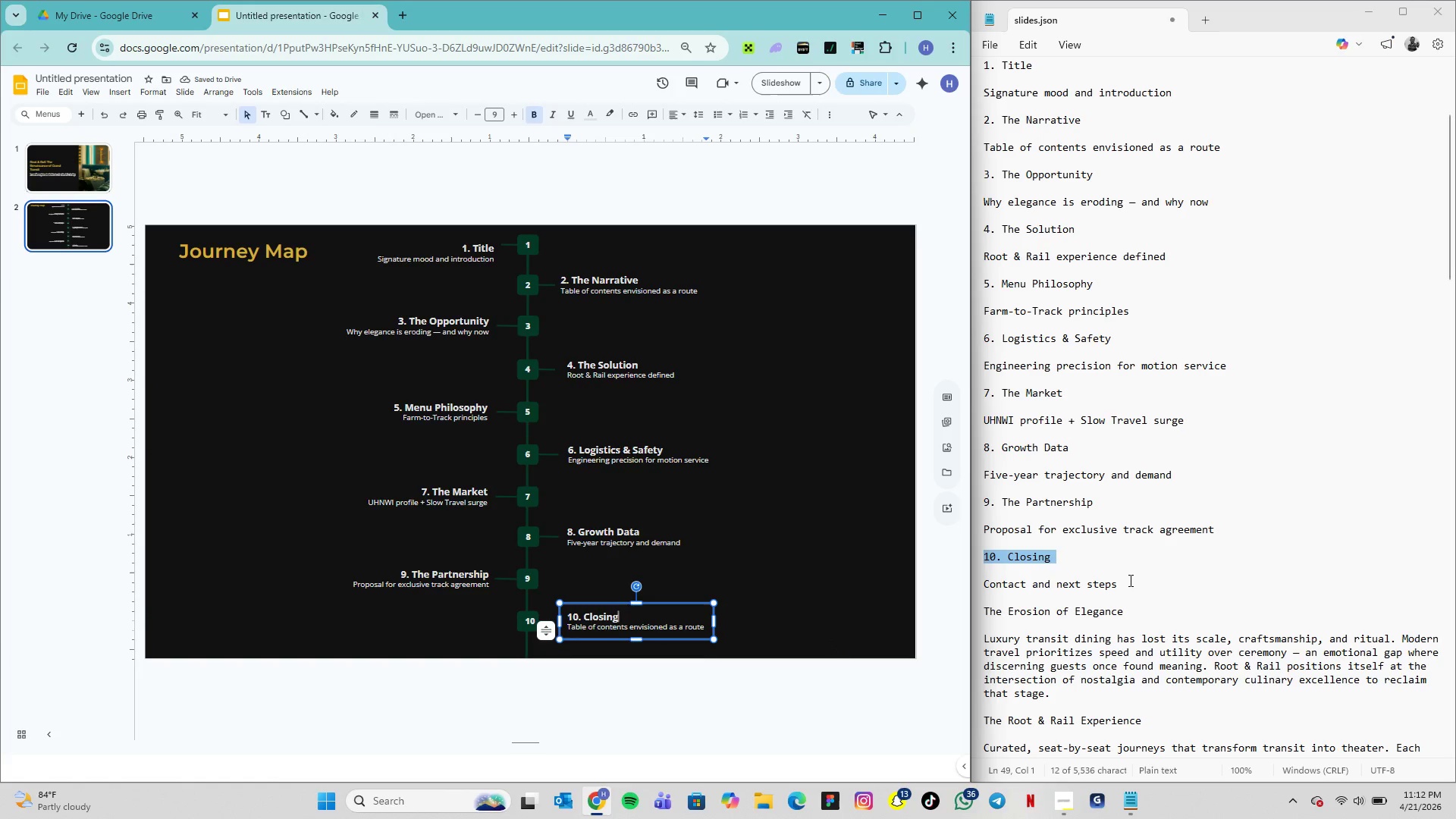 
left_click_drag(start_coordinate=[1127, 582], to_coordinate=[980, 583])
 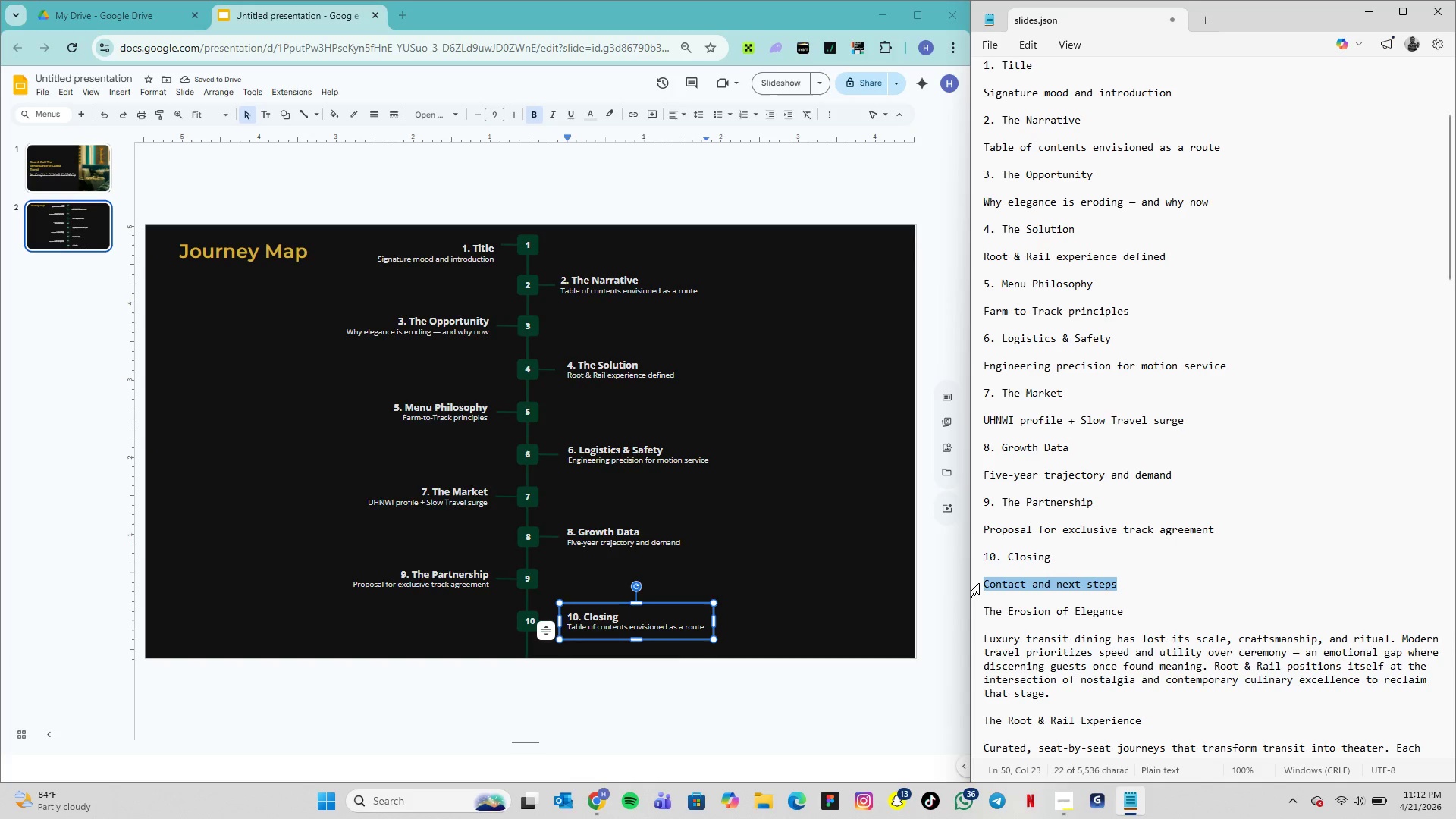 
key(Control+C)
 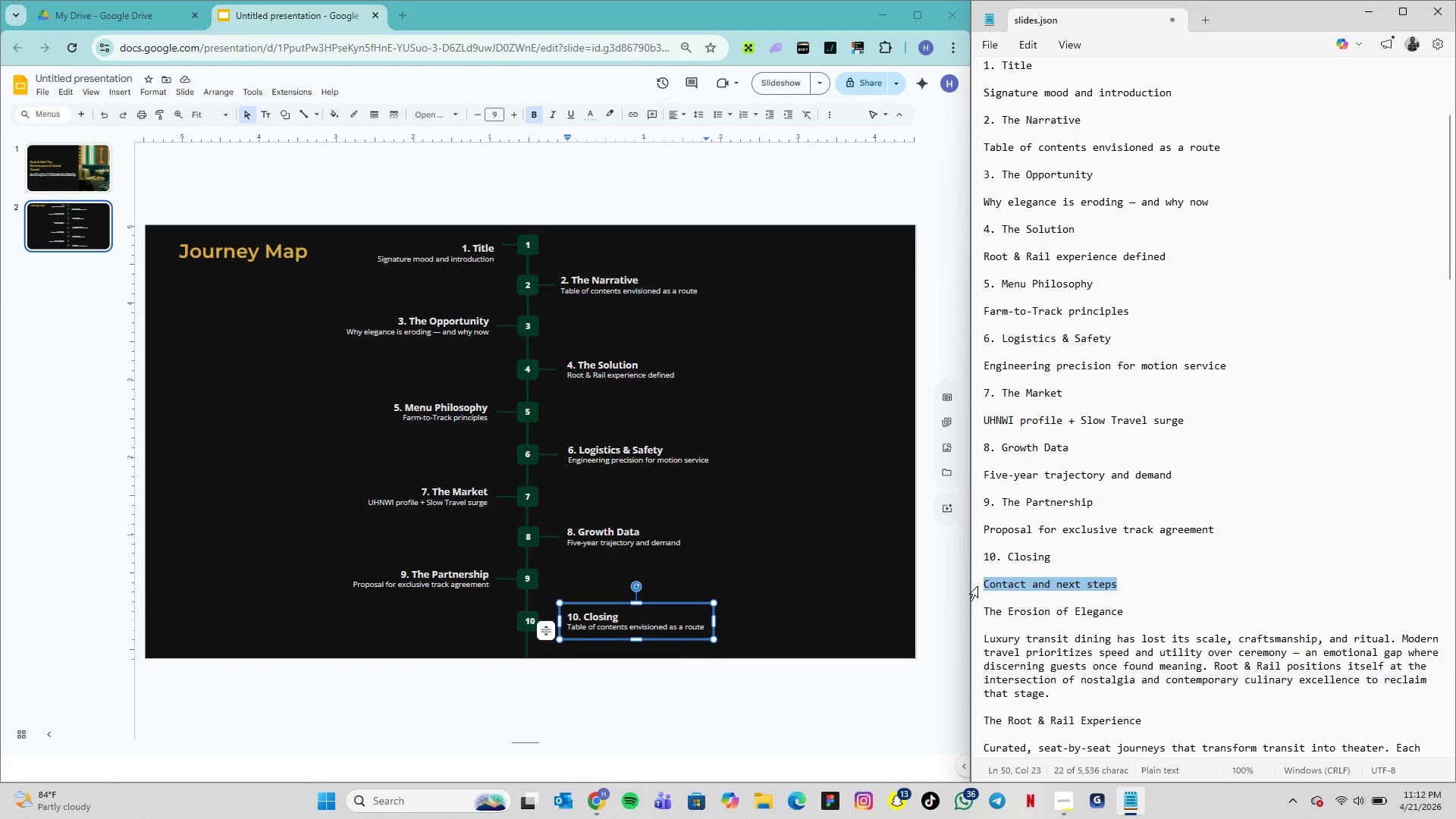 
key(Control+C)
 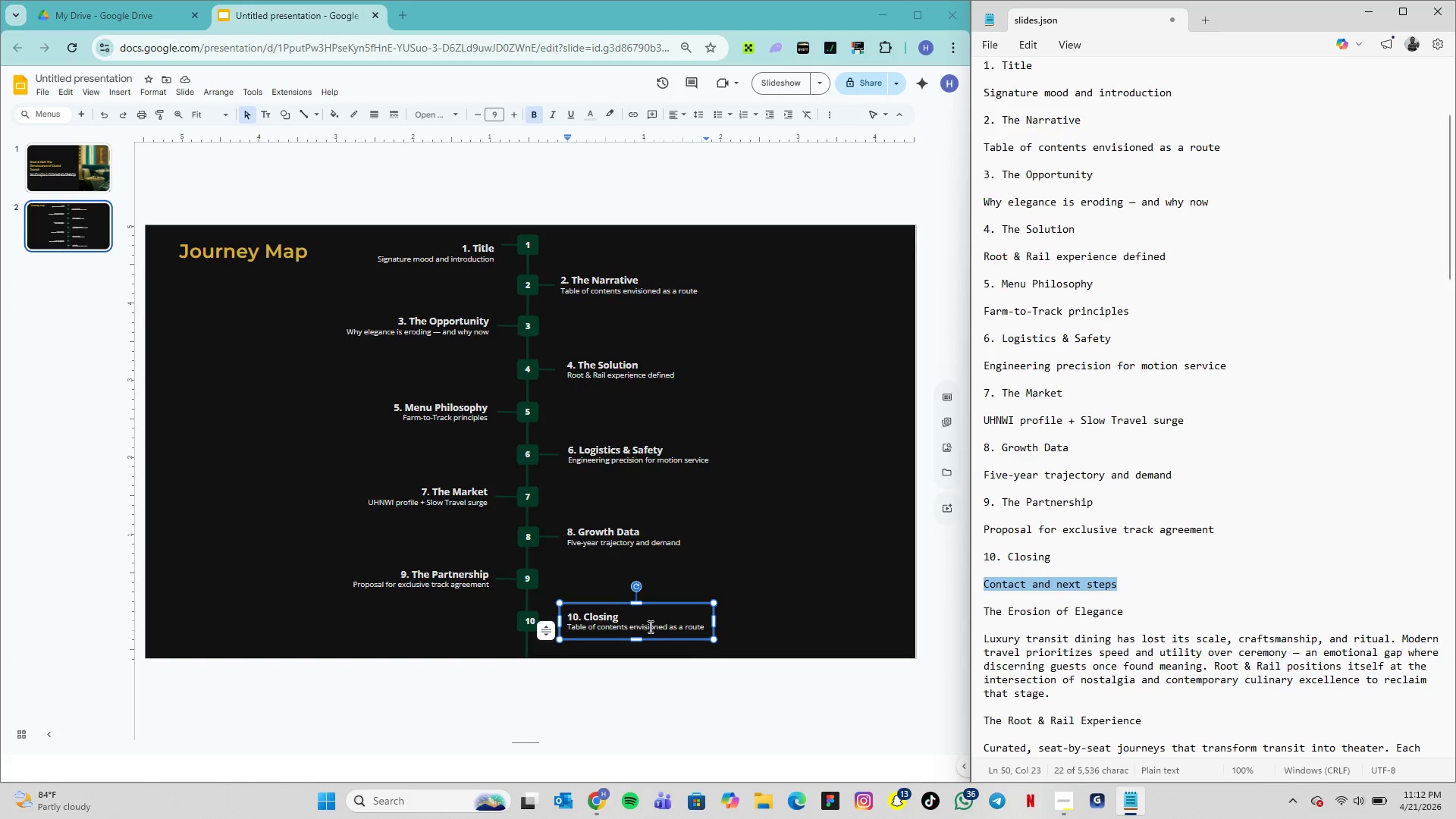 
double_click([649, 626])
 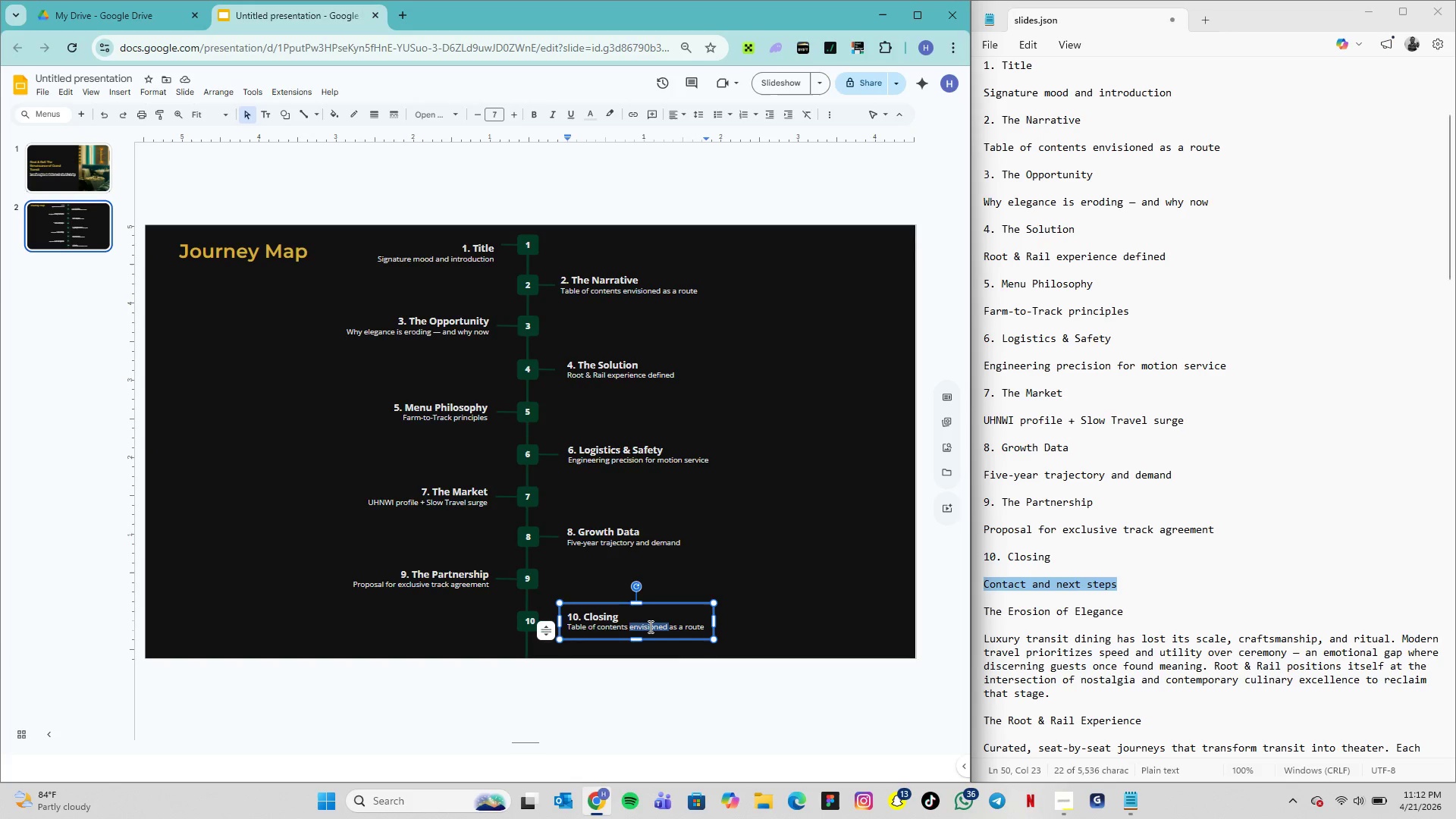 
triple_click([649, 626])
 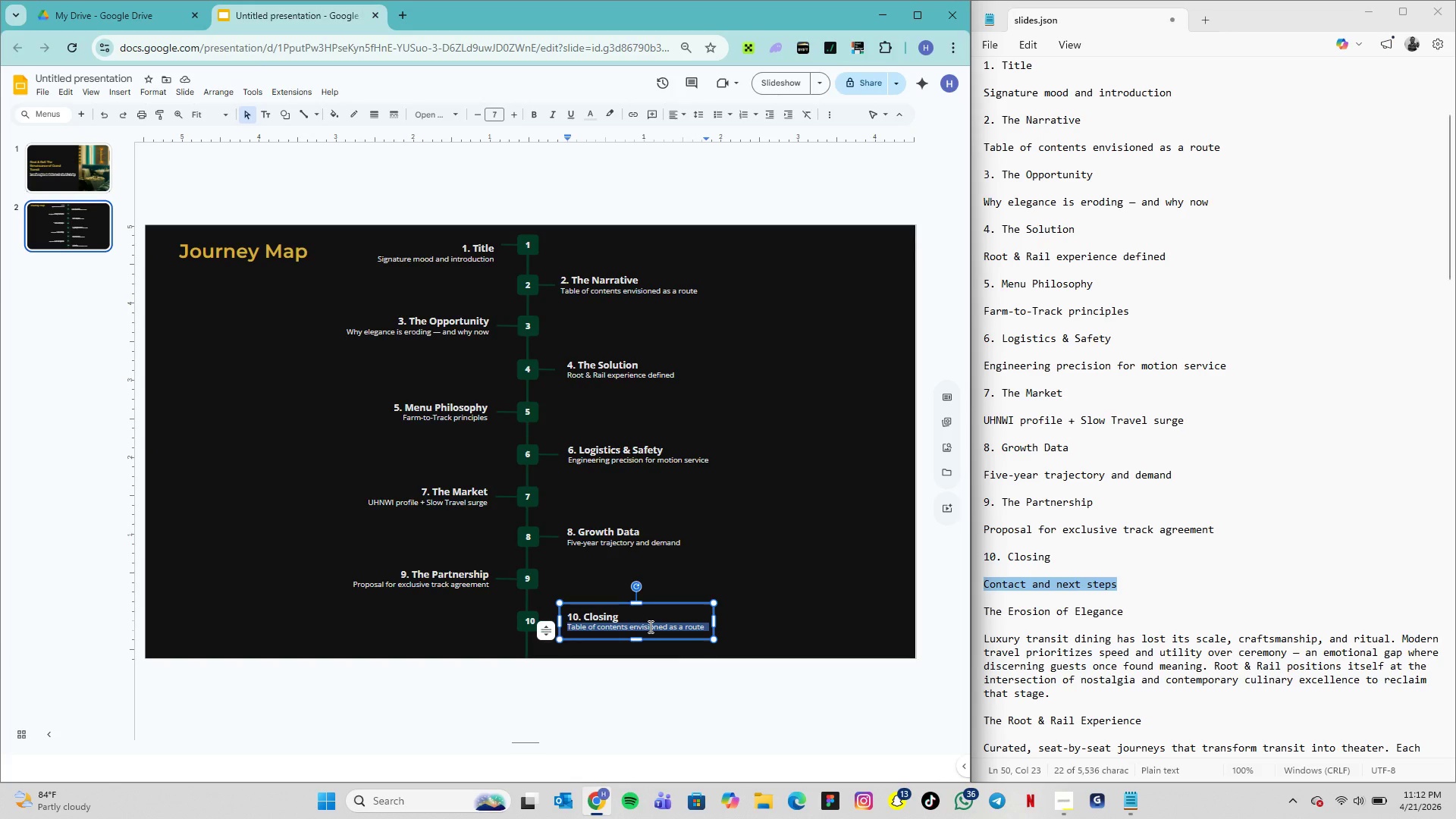 
key(Control+V)
 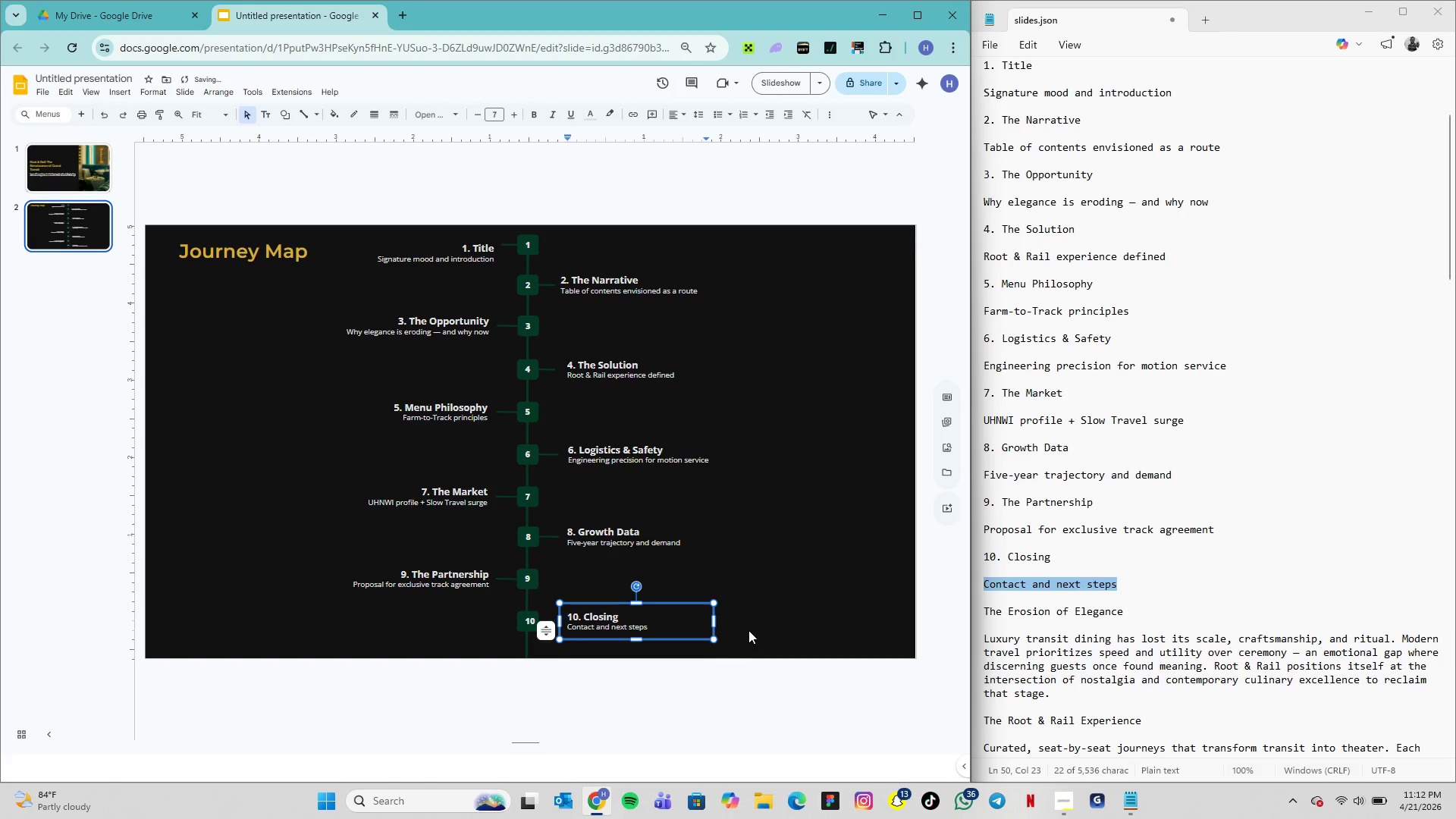 
left_click([750, 627])
 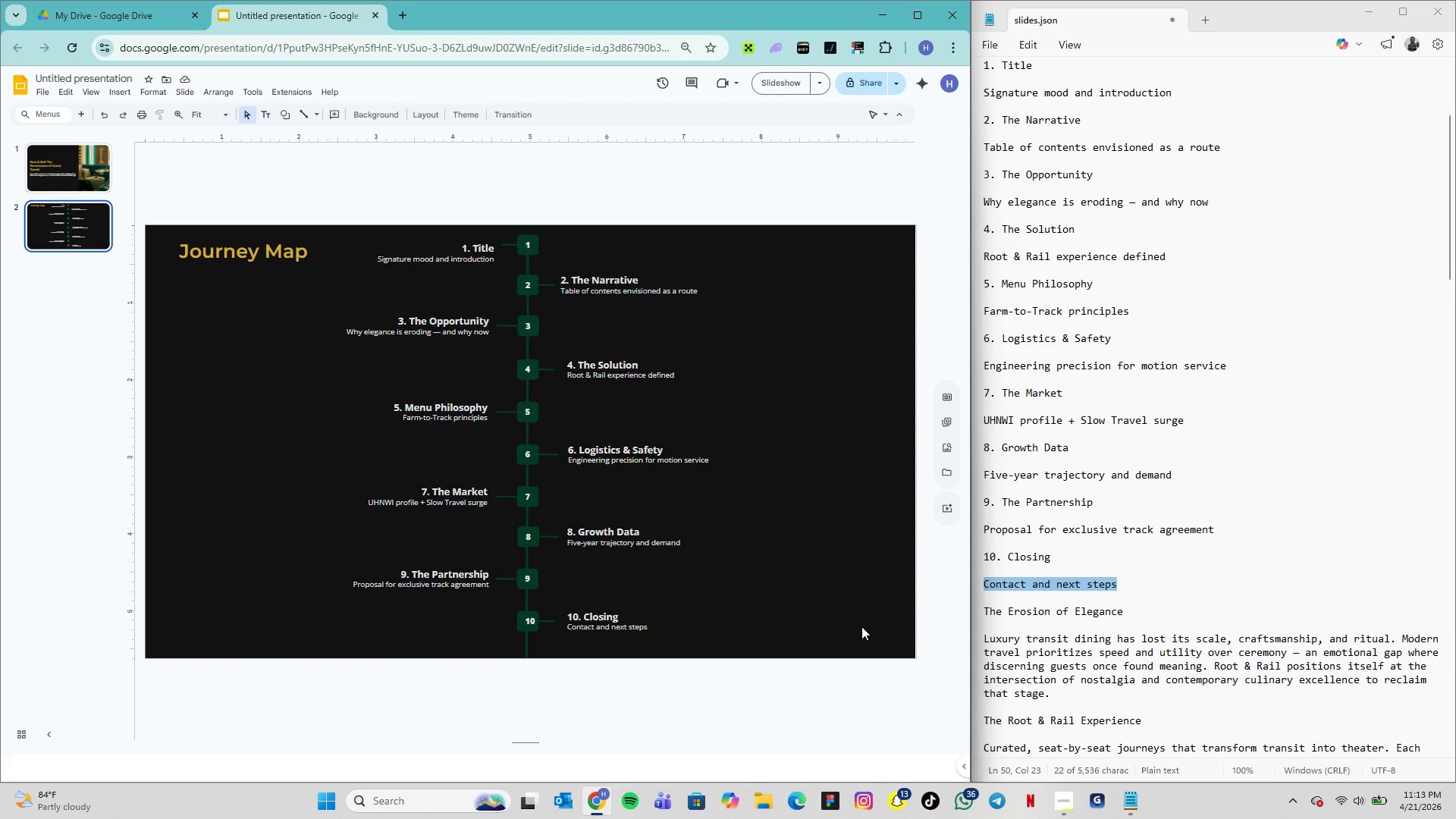 
wait(53.56)
 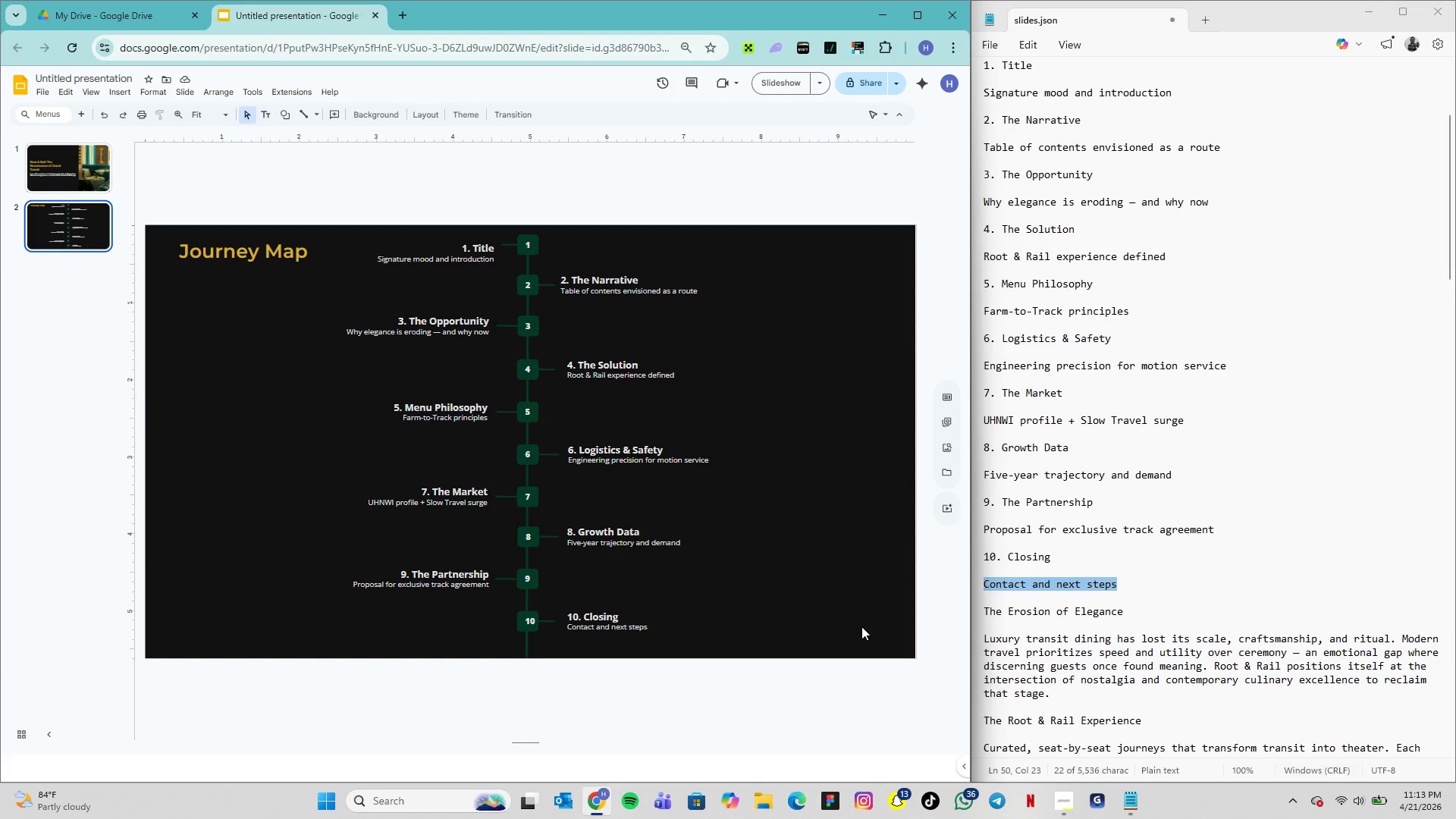 
left_click([710, 579])
 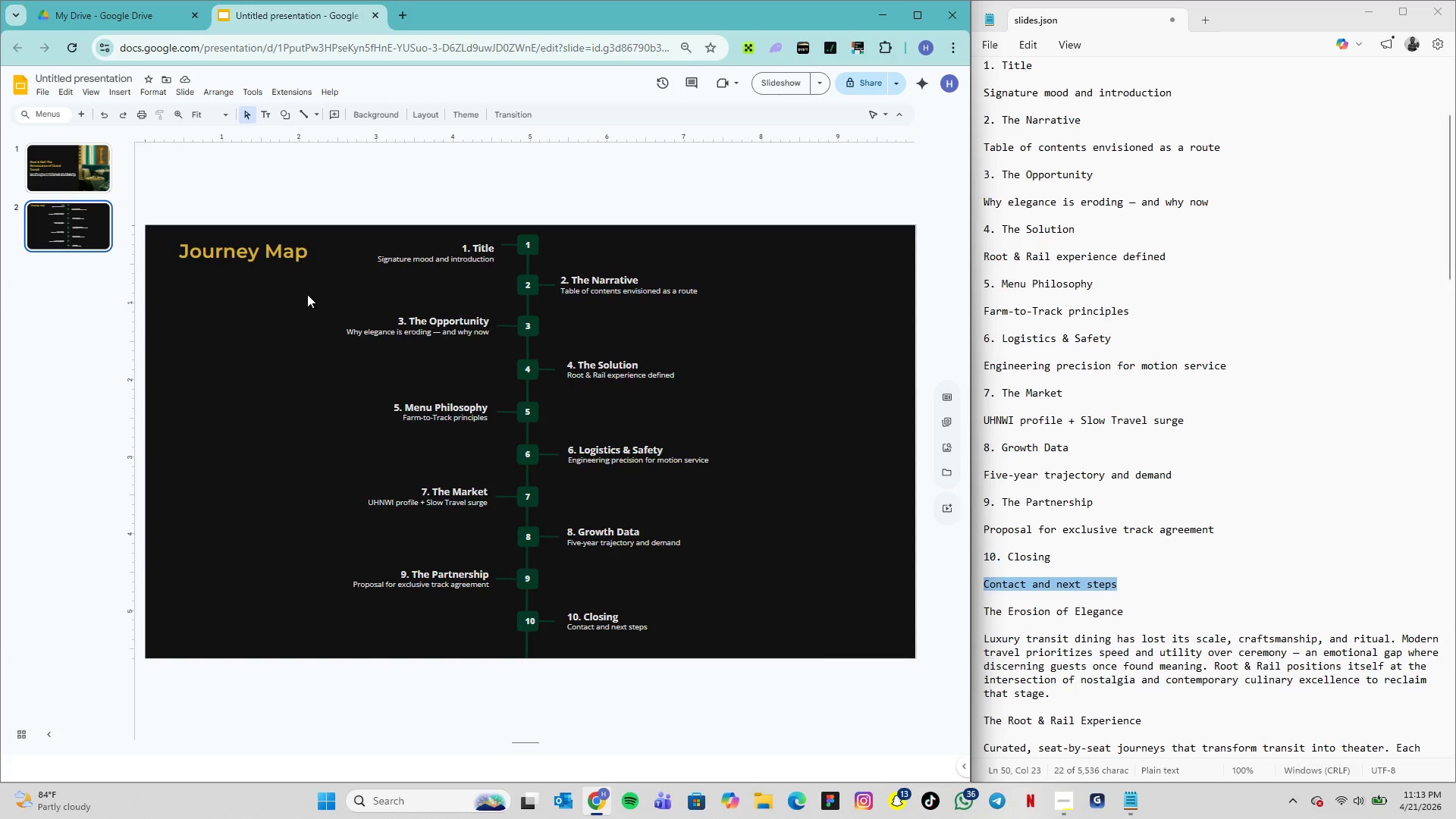 
wait(8.89)
 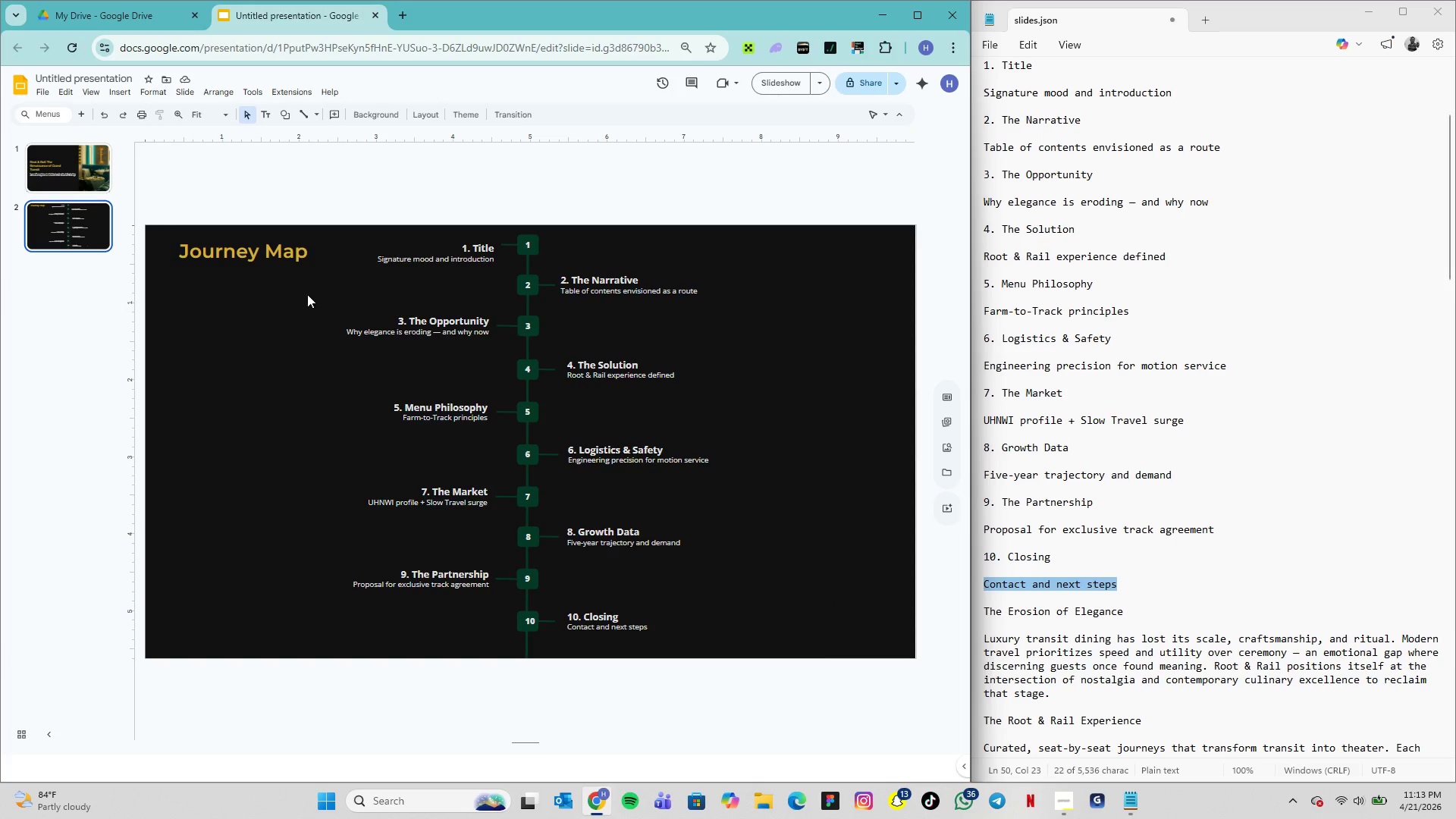 
left_click_drag(start_coordinate=[260, 236], to_coordinate=[259, 368])
 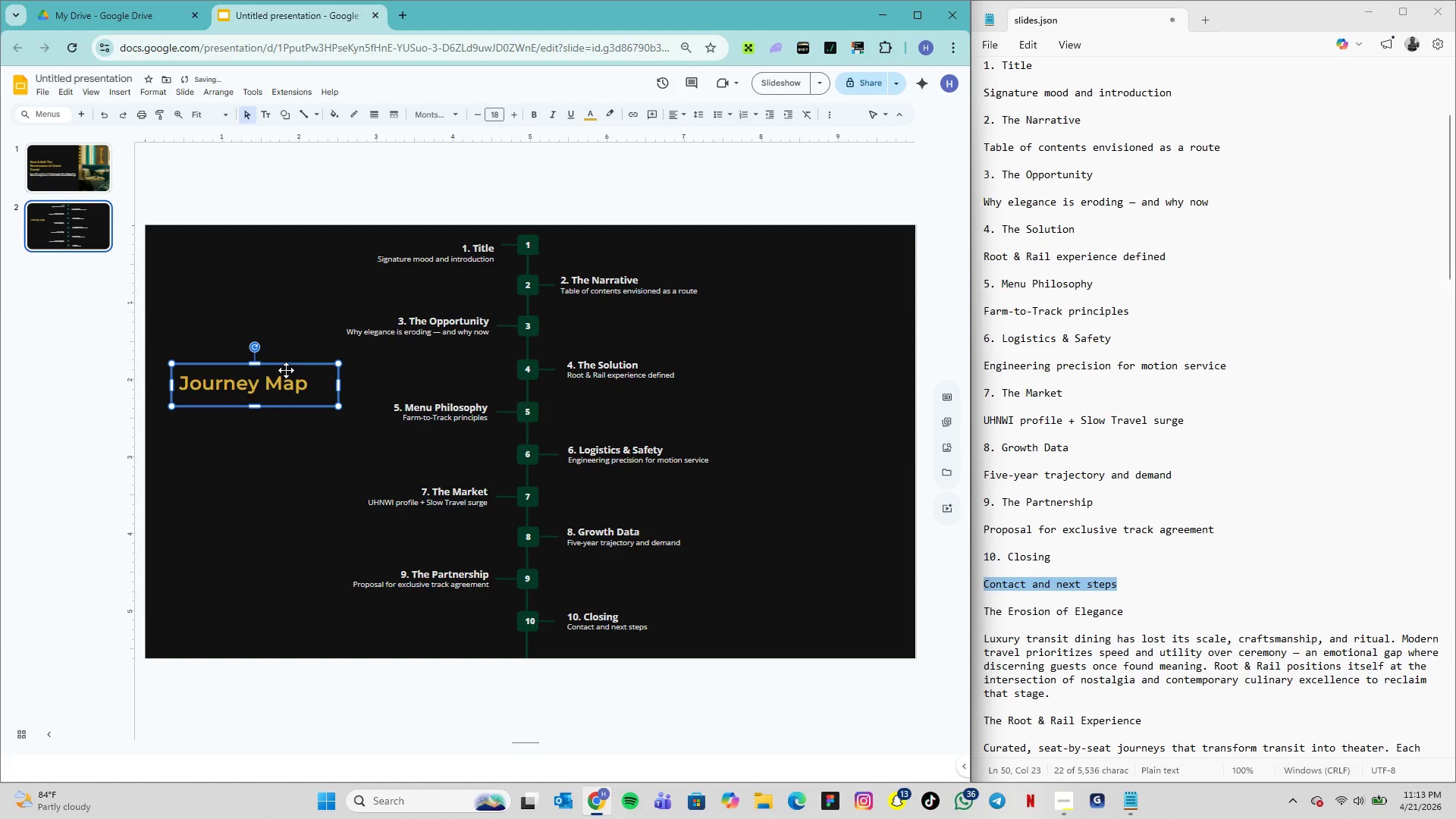 
left_click_drag(start_coordinate=[286, 370], to_coordinate=[285, 343])
 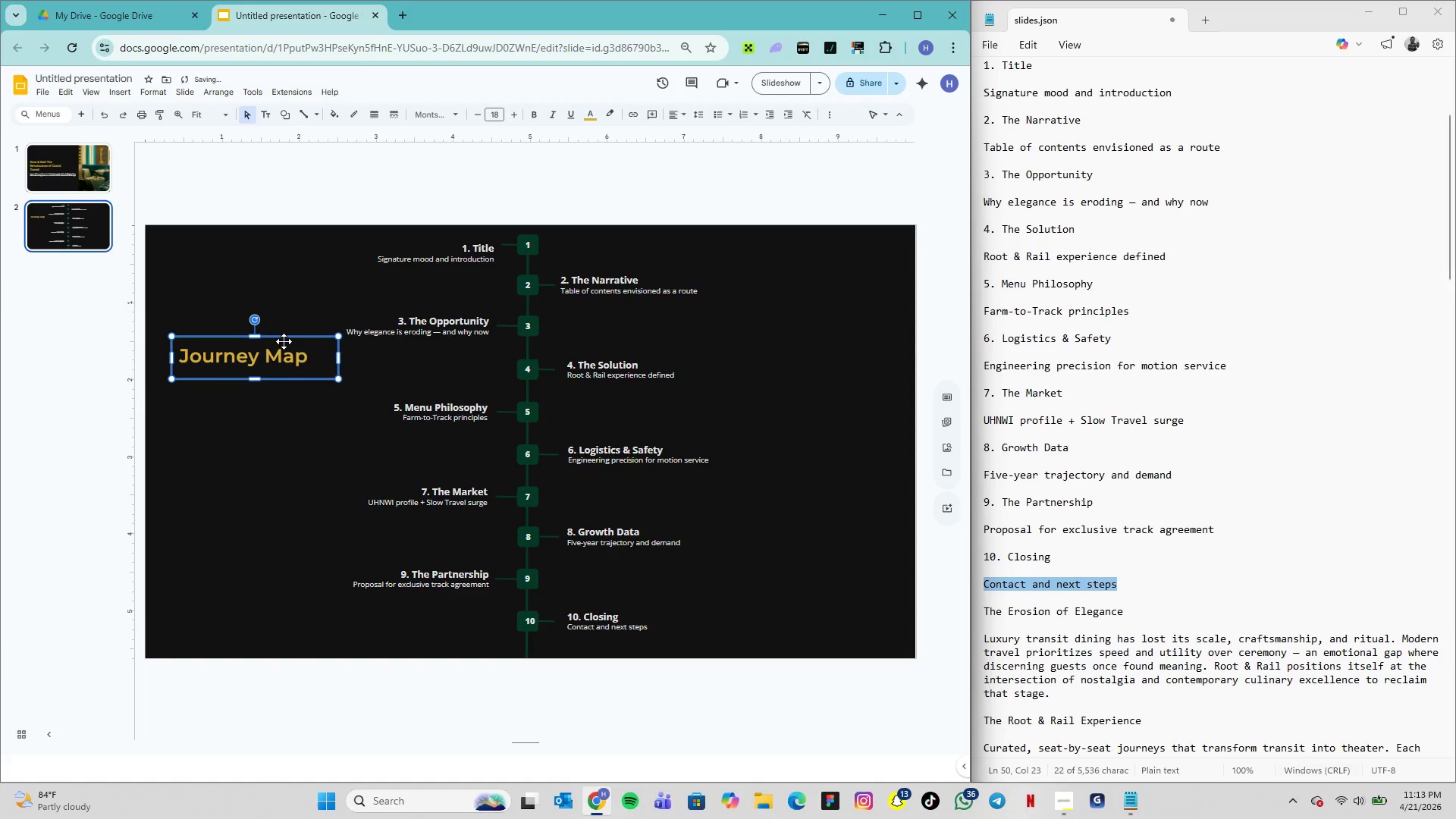 
left_click_drag(start_coordinate=[284, 341], to_coordinate=[274, 278])
 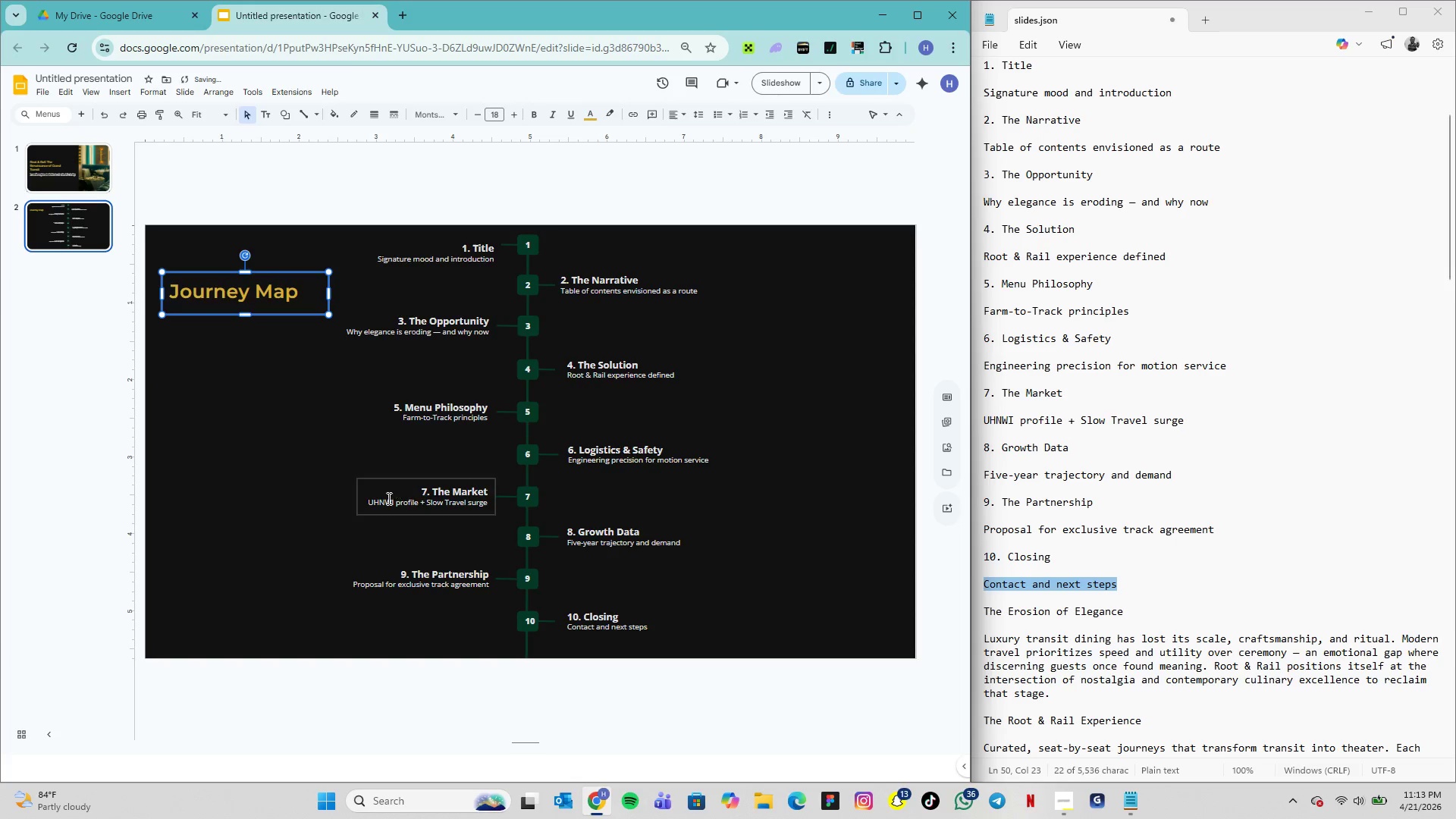 
left_click([268, 488])
 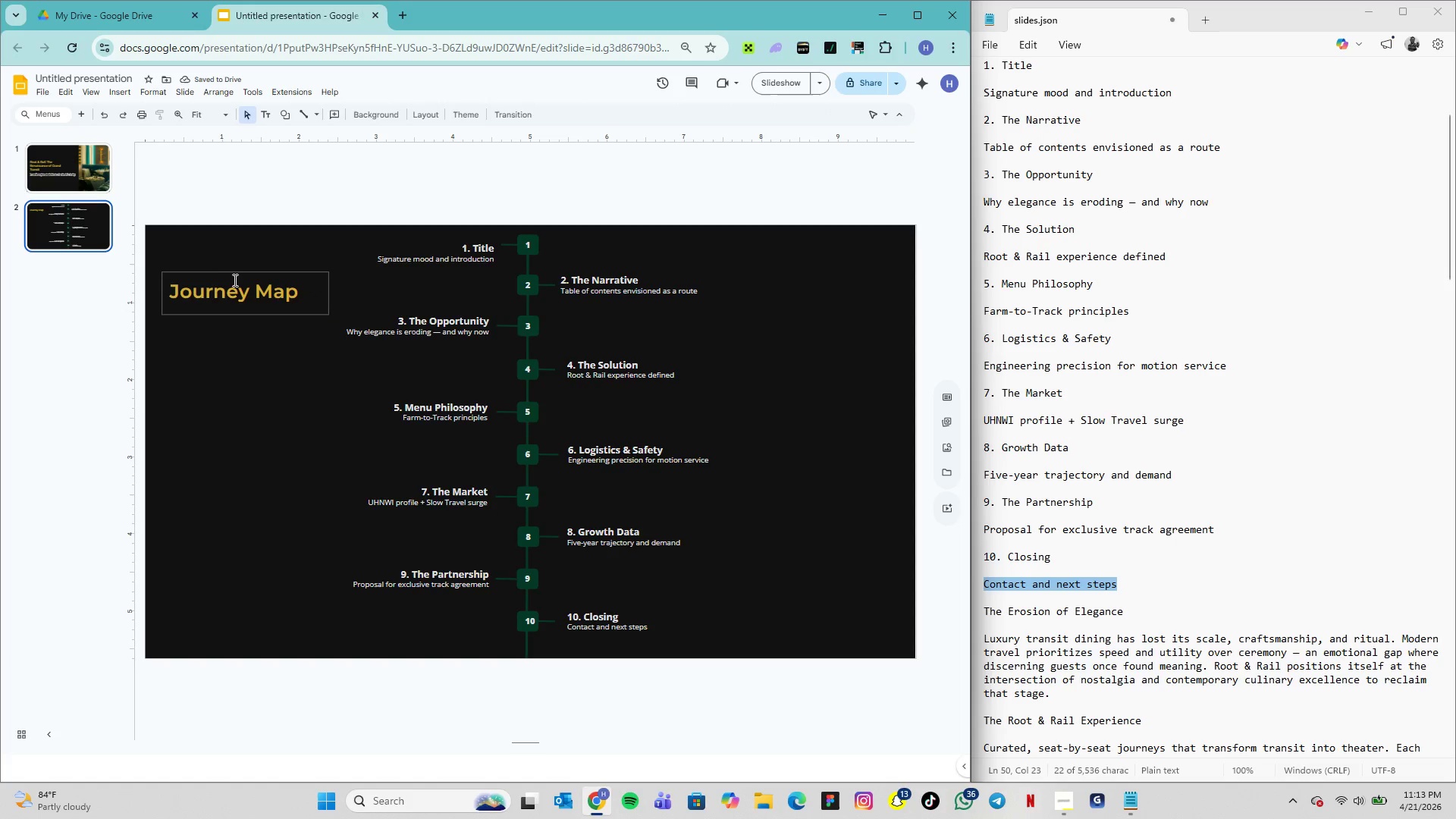 
left_click_drag(start_coordinate=[233, 277], to_coordinate=[235, 270])
 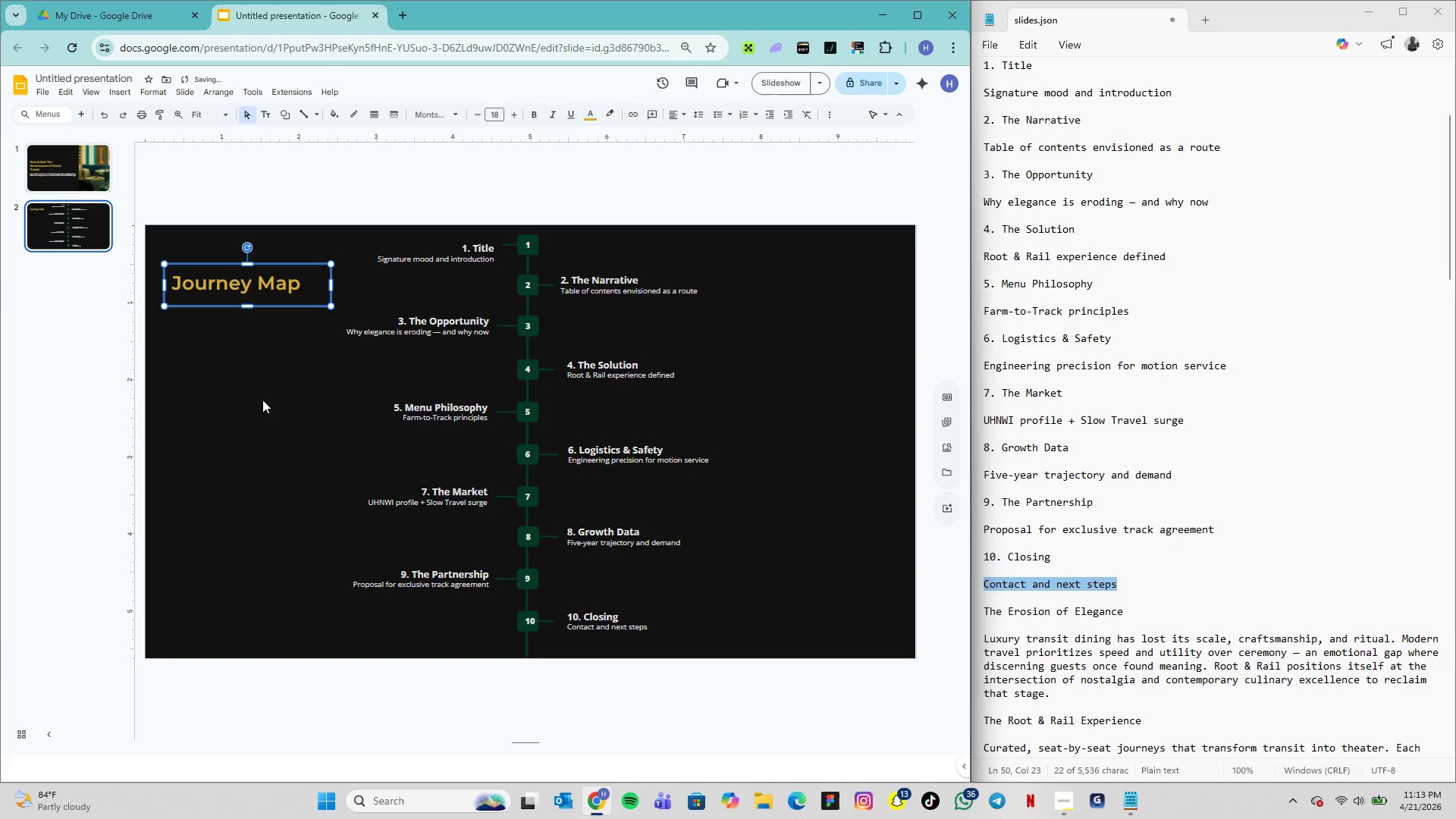 
left_click([267, 414])
 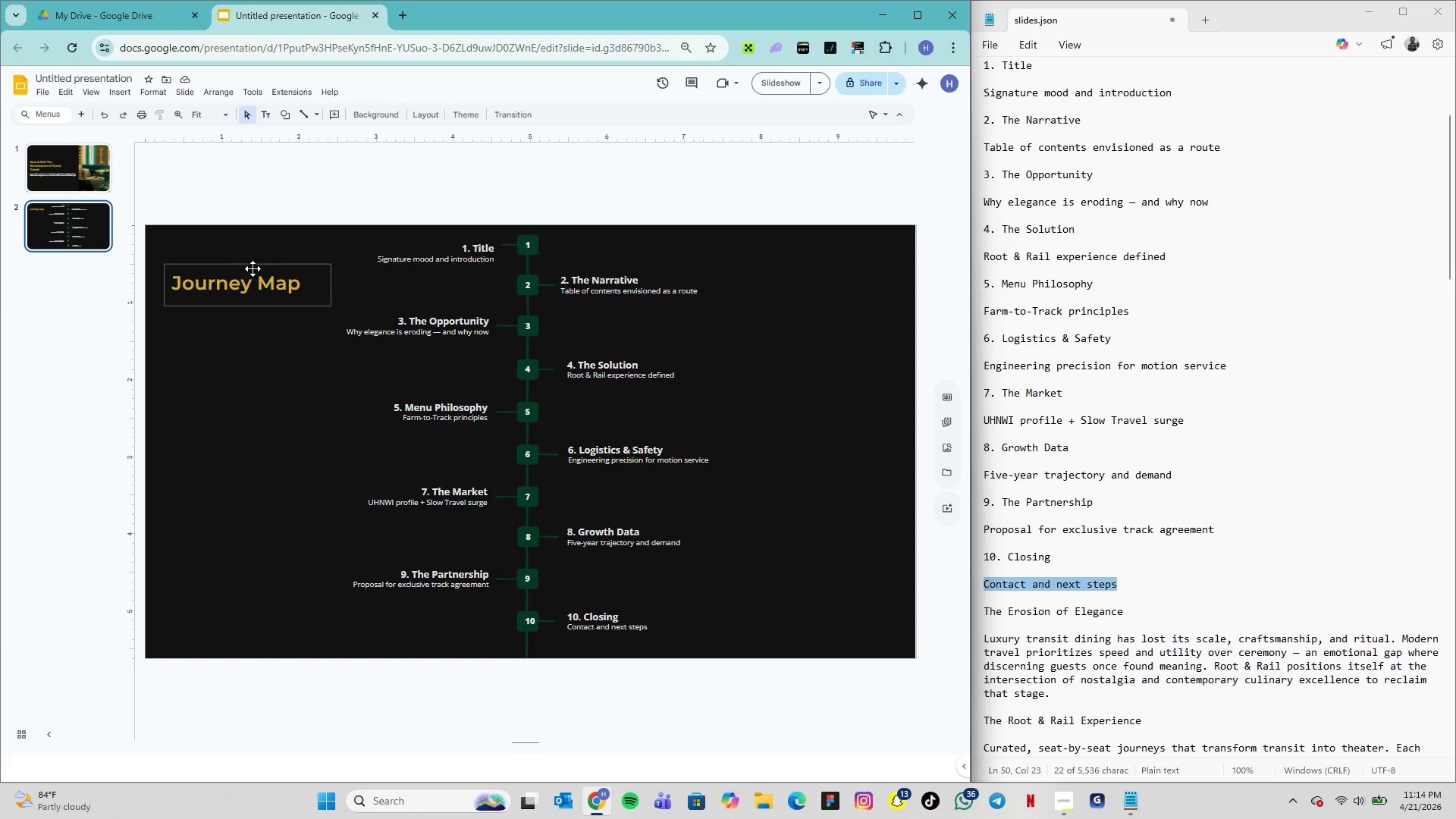 
wait(6.58)
 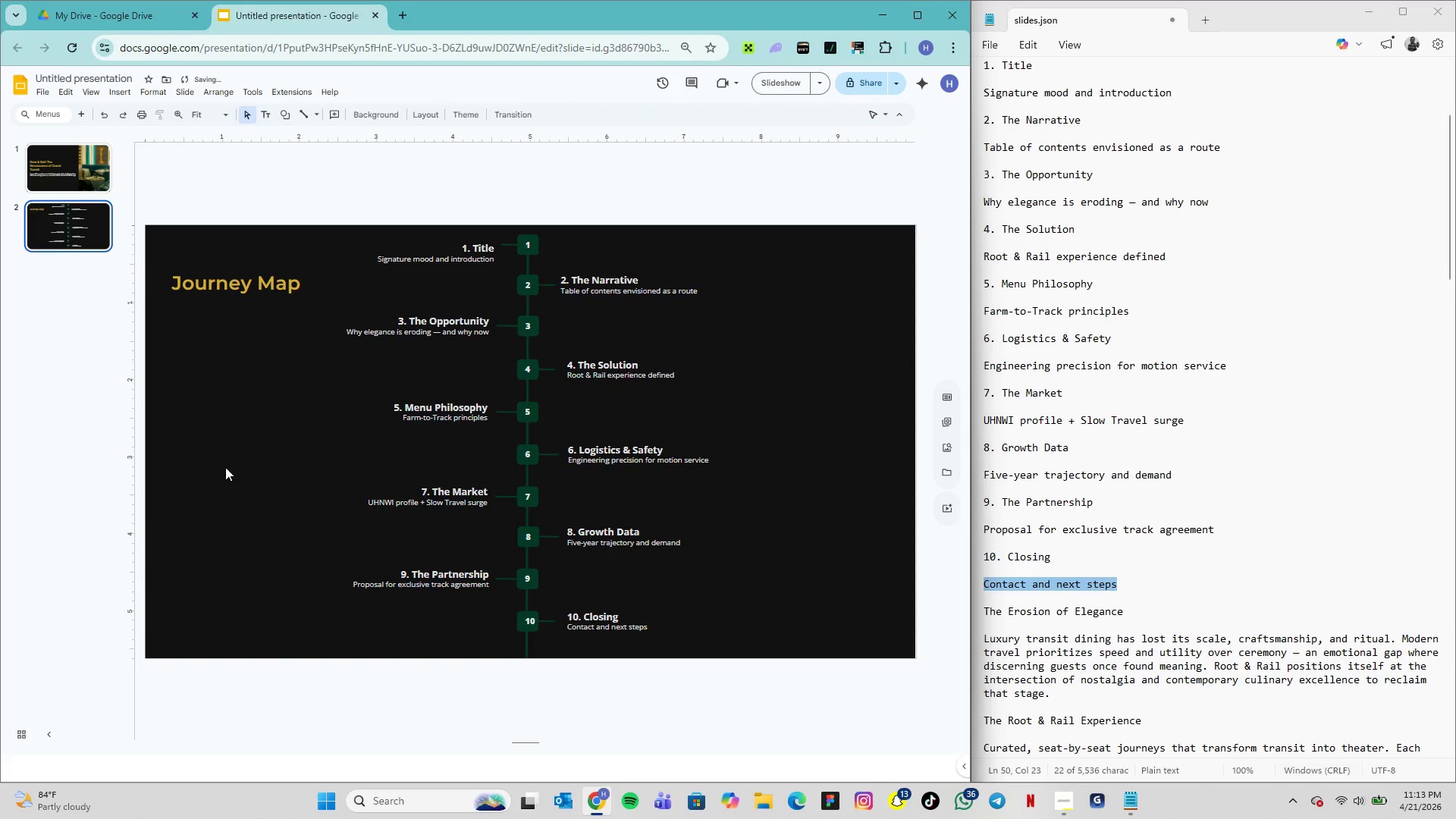 
left_click_drag(start_coordinate=[256, 269], to_coordinate=[250, 240])
 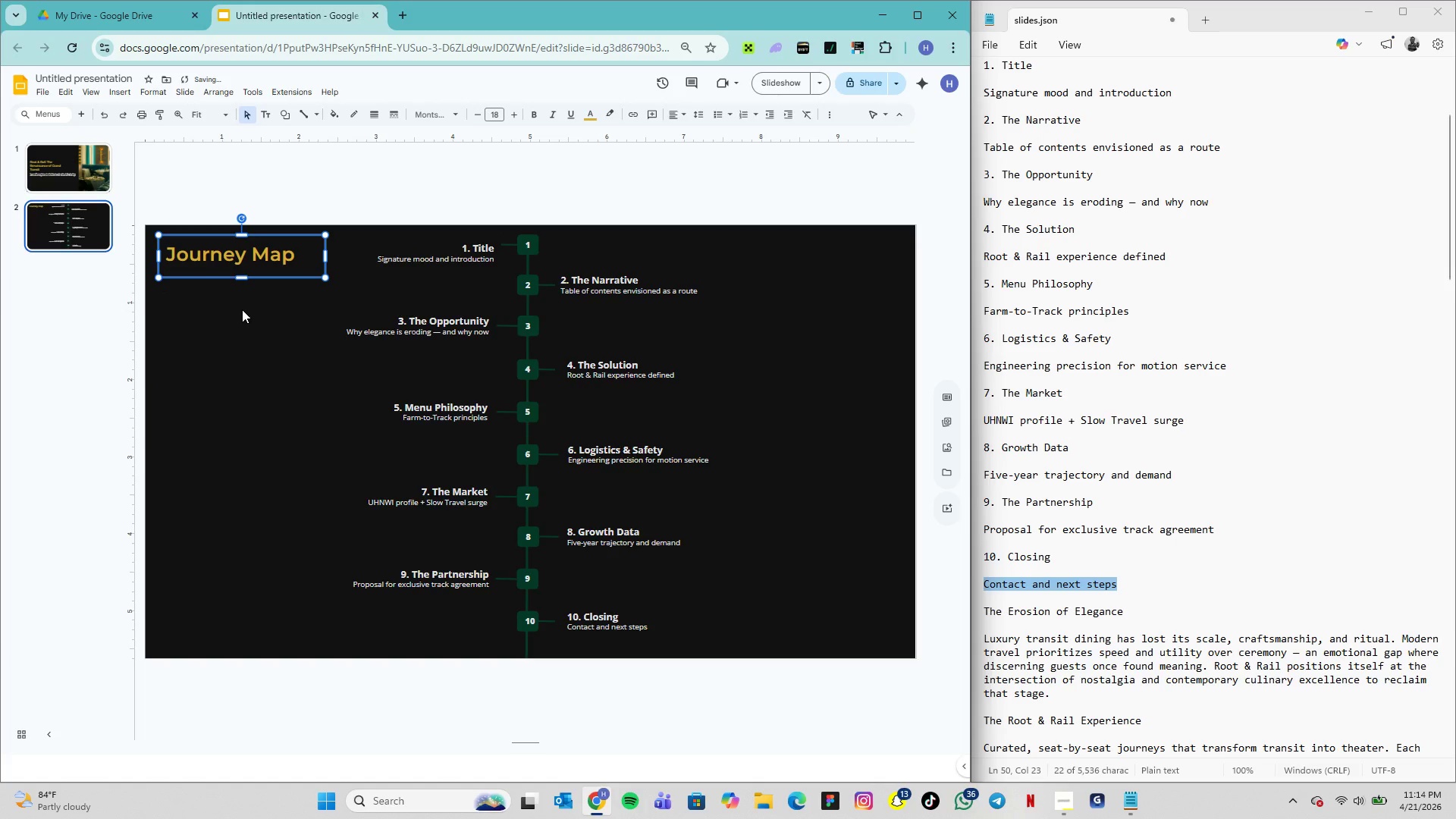 
left_click([242, 309])
 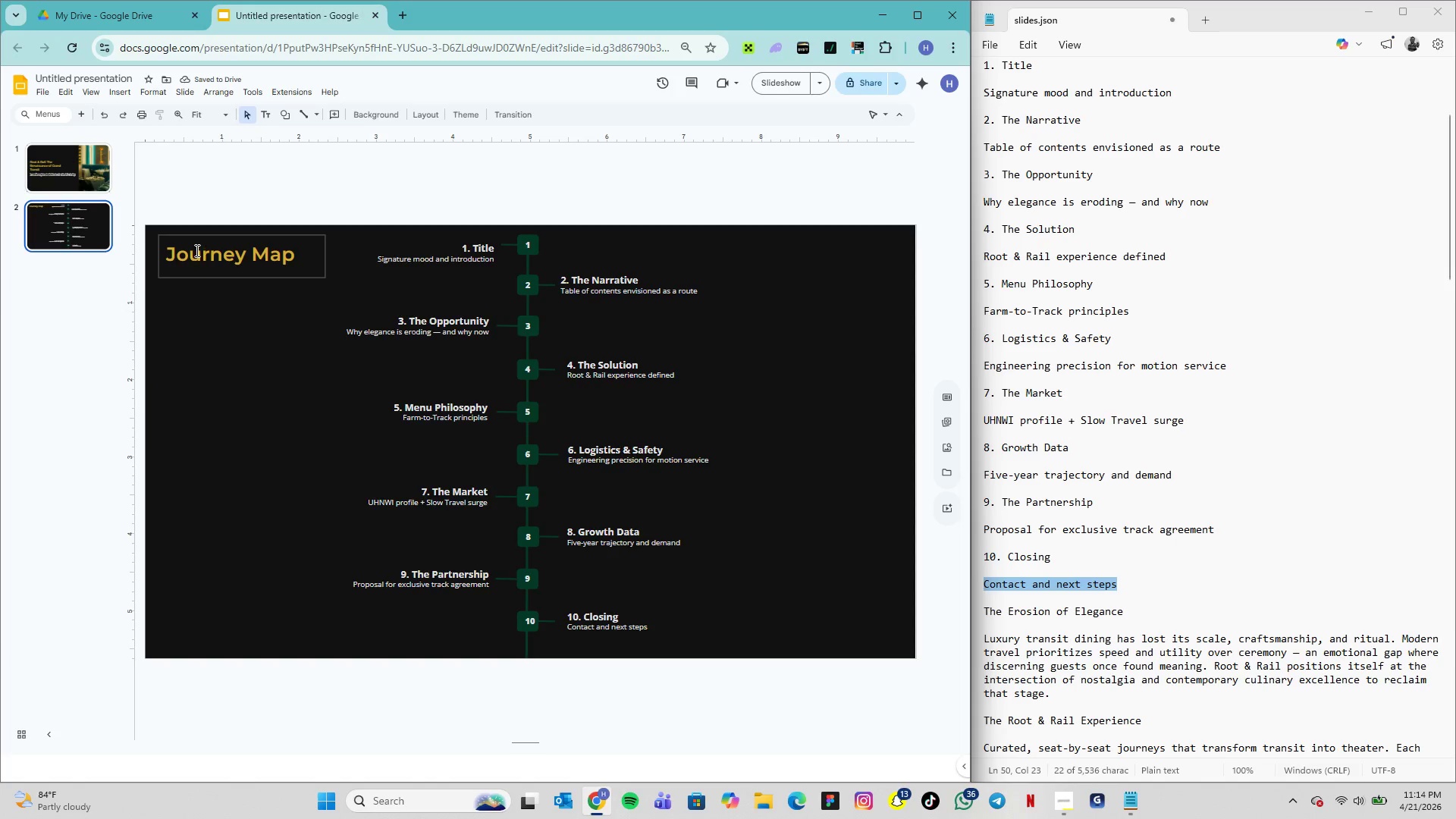 
left_click_drag(start_coordinate=[200, 240], to_coordinate=[187, 239])
 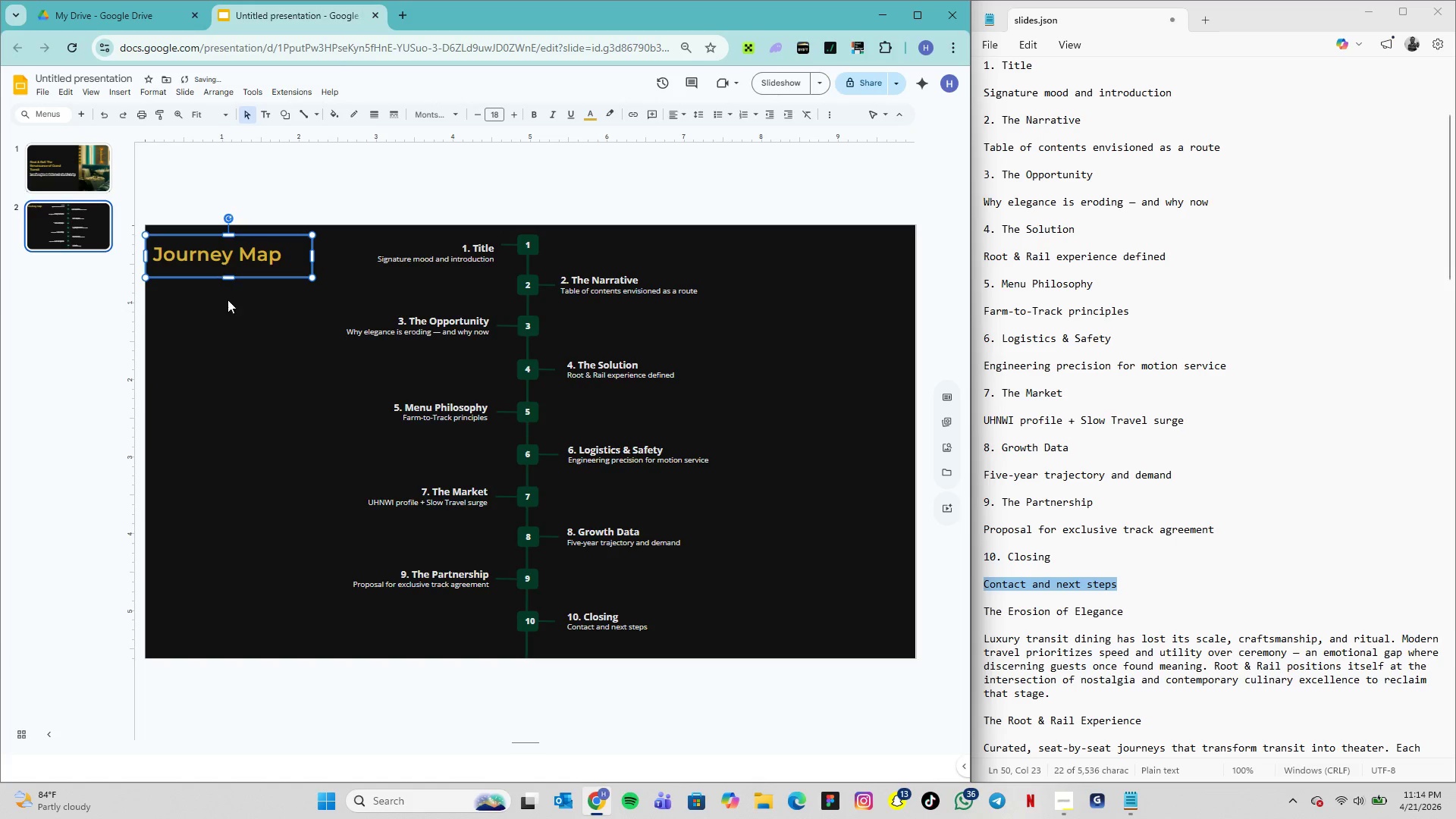 
left_click([231, 313])
 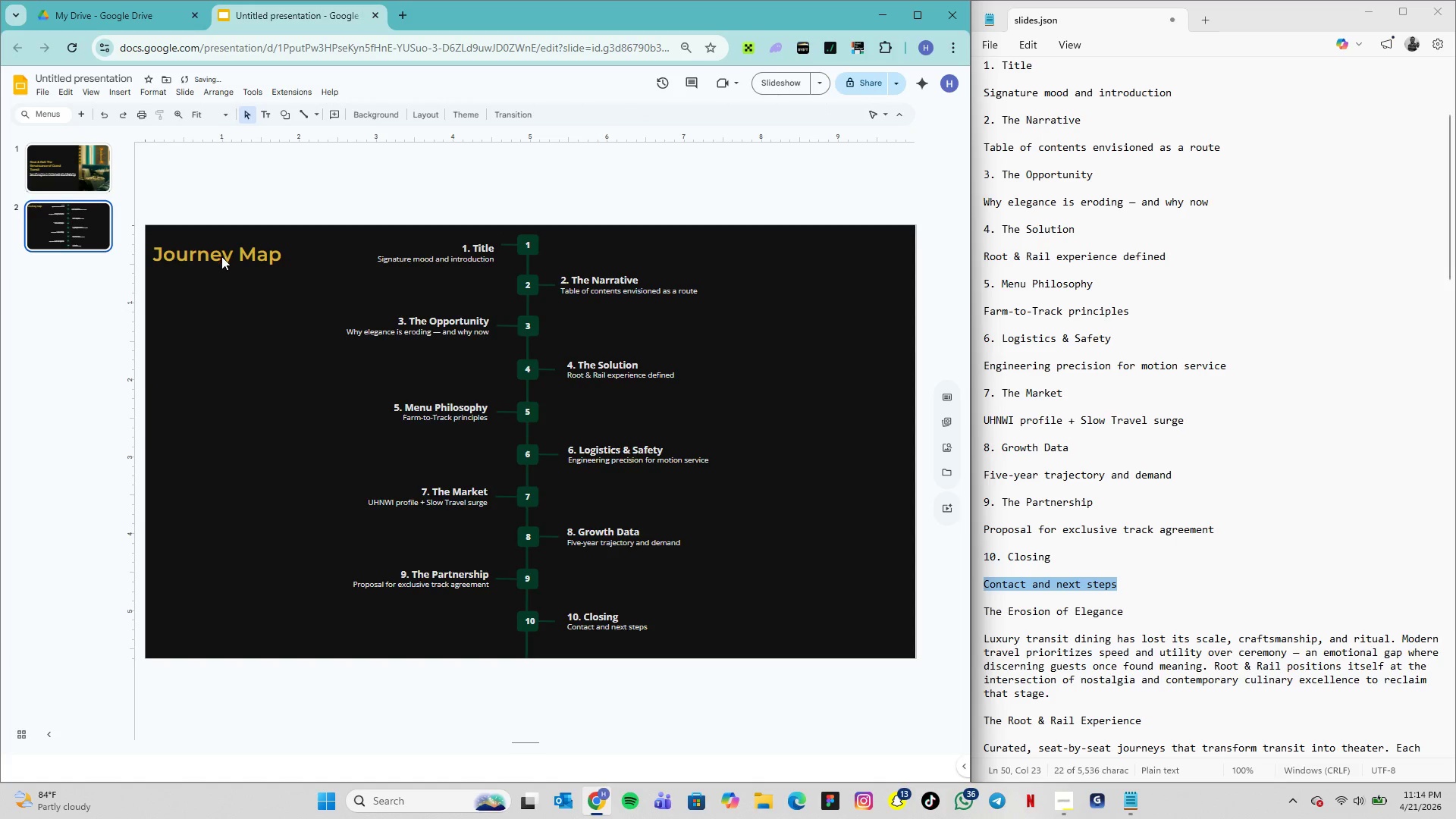 
left_click([223, 259])
 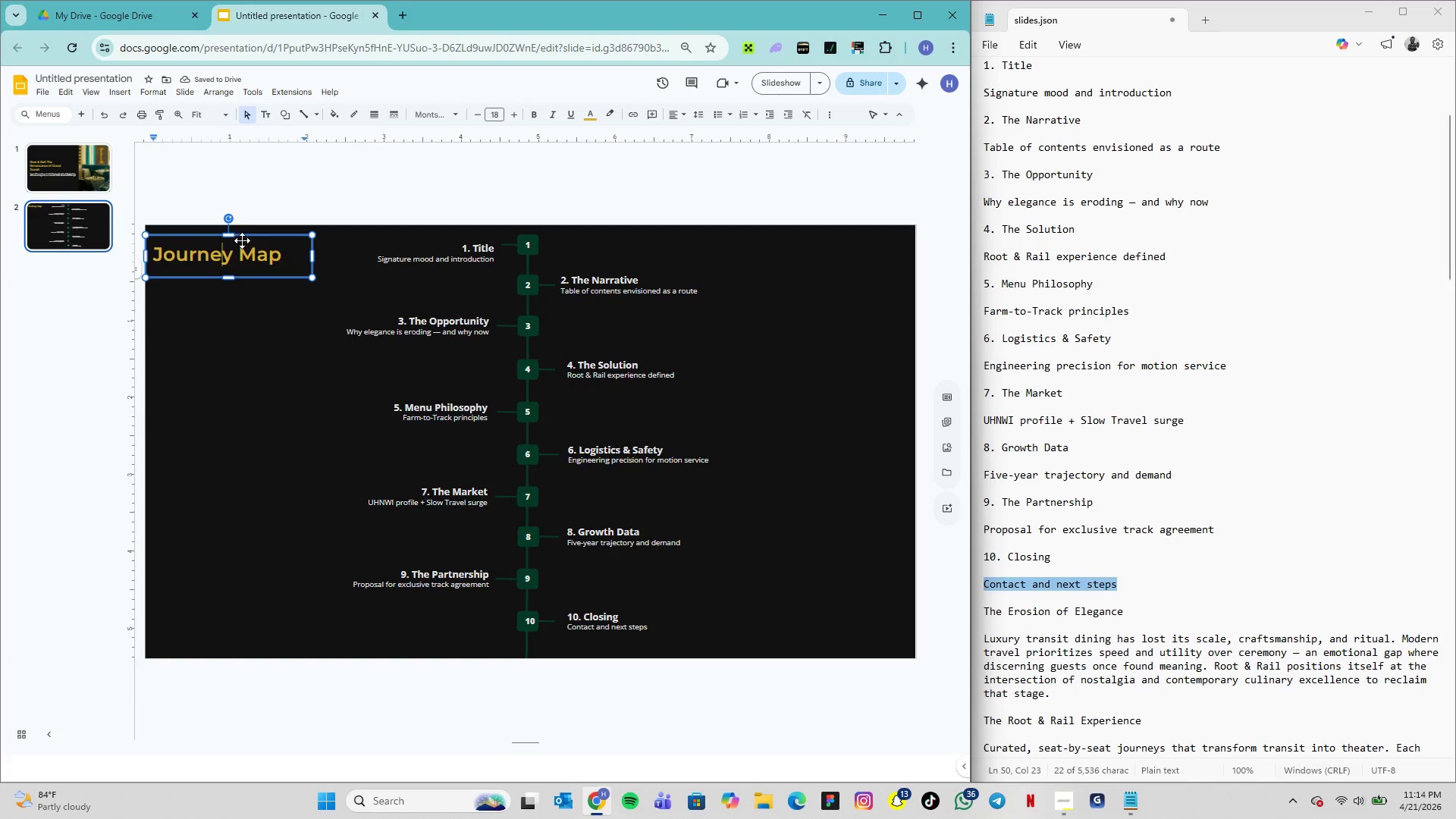 
left_click_drag(start_coordinate=[245, 237], to_coordinate=[251, 237])
 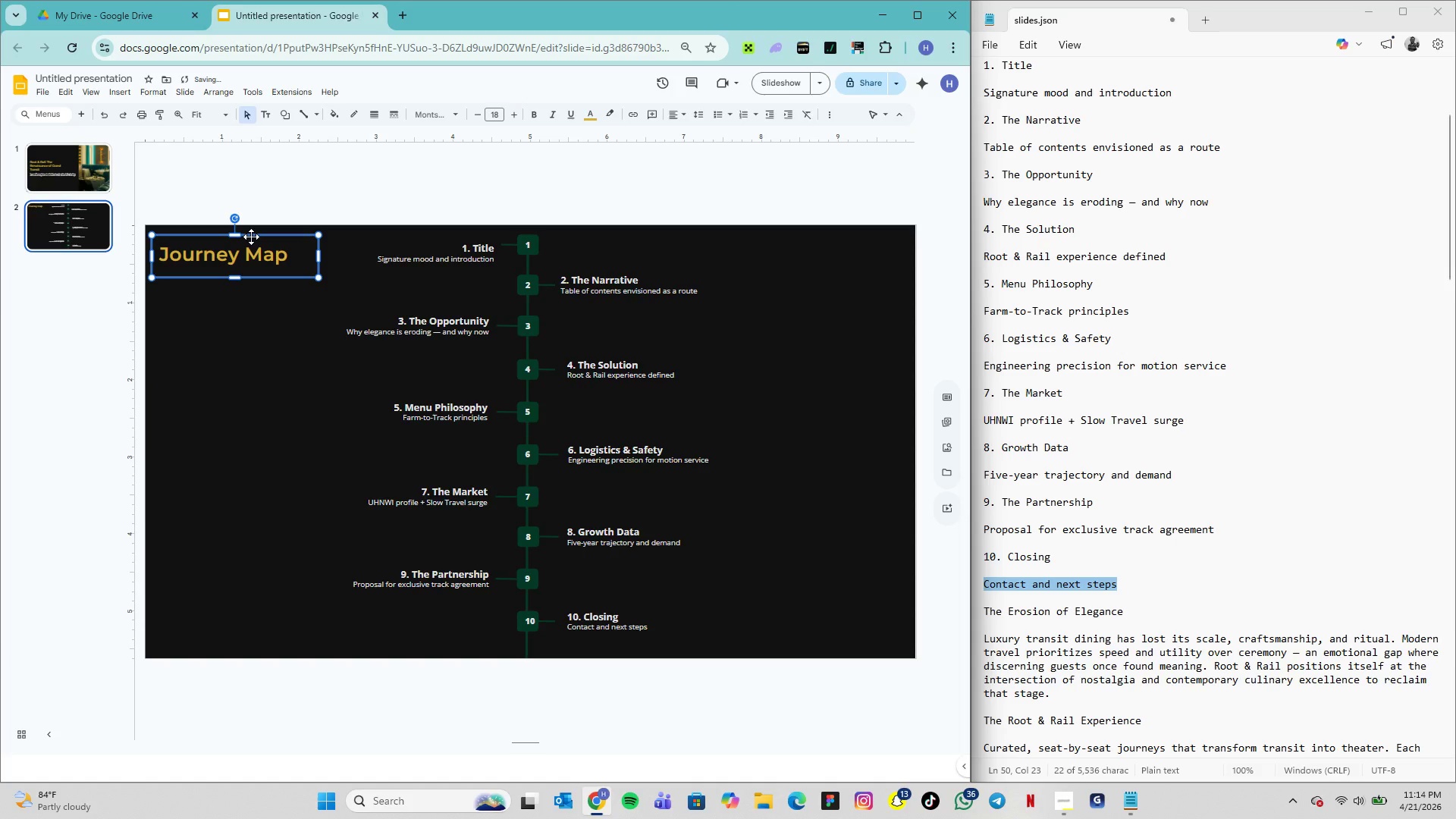 
left_click_drag(start_coordinate=[251, 237], to_coordinate=[255, 237])
 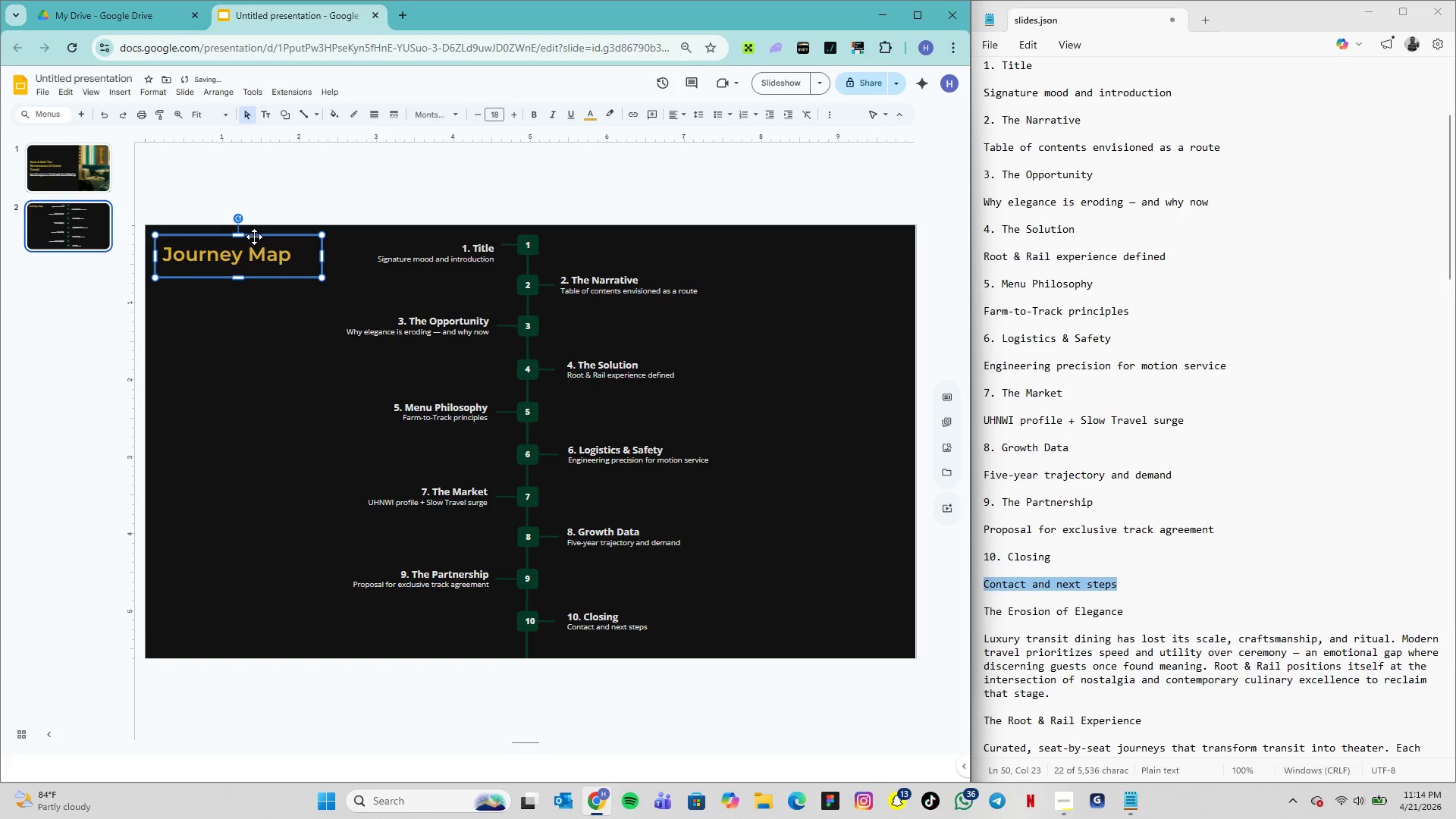 
left_click_drag(start_coordinate=[256, 237], to_coordinate=[260, 237])
 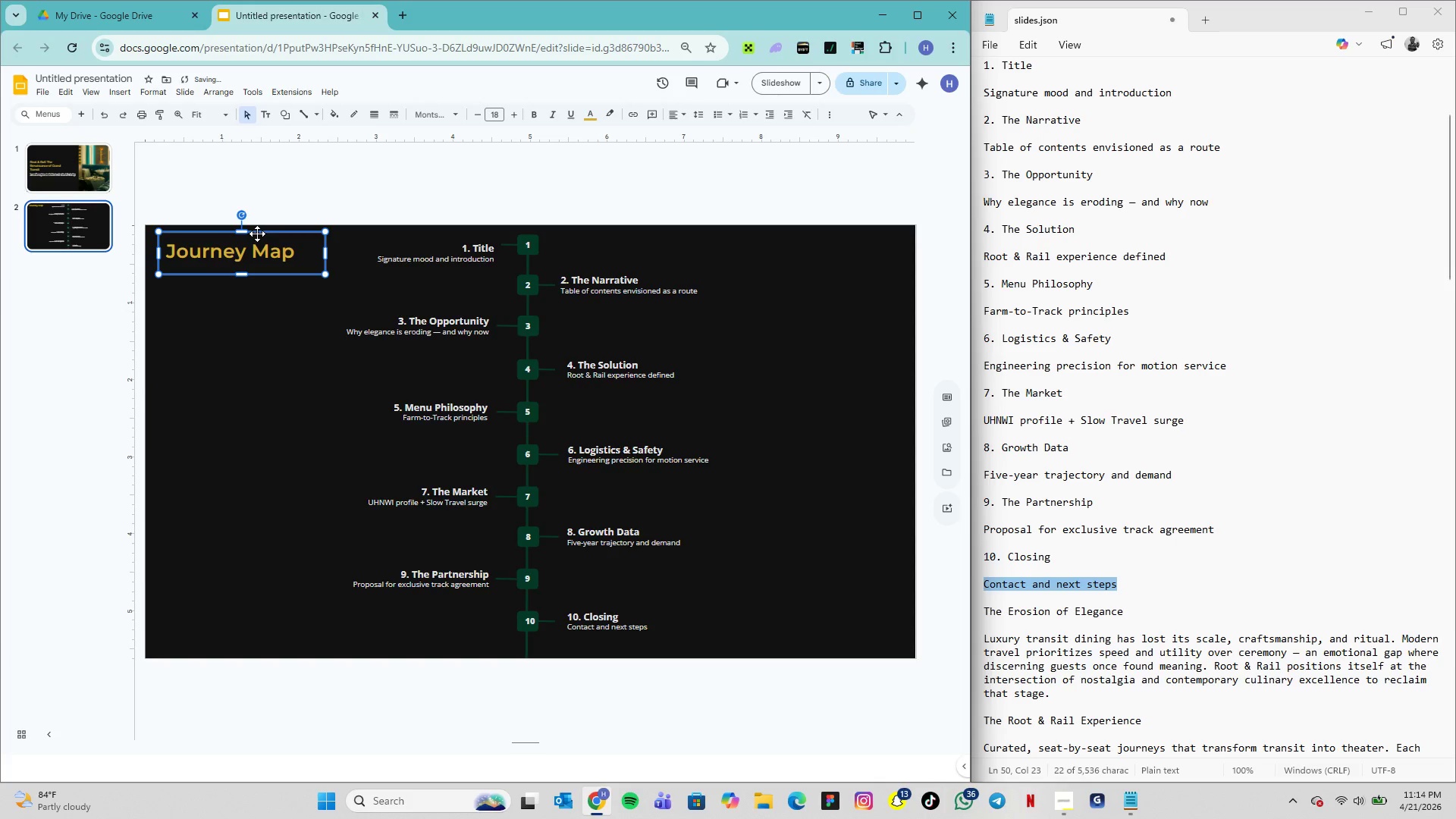 
left_click([287, 310])
 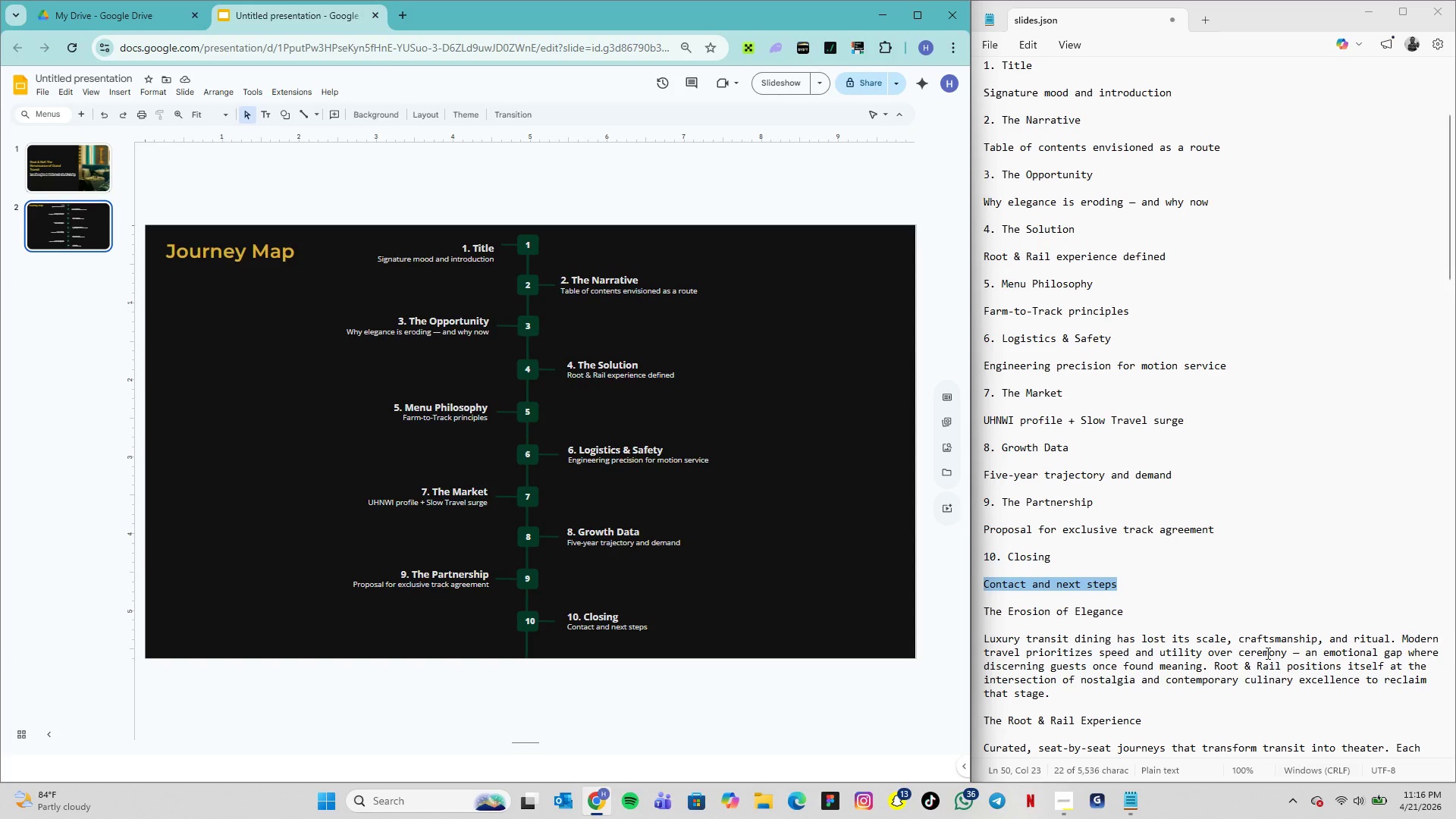 
wait(99.41)
 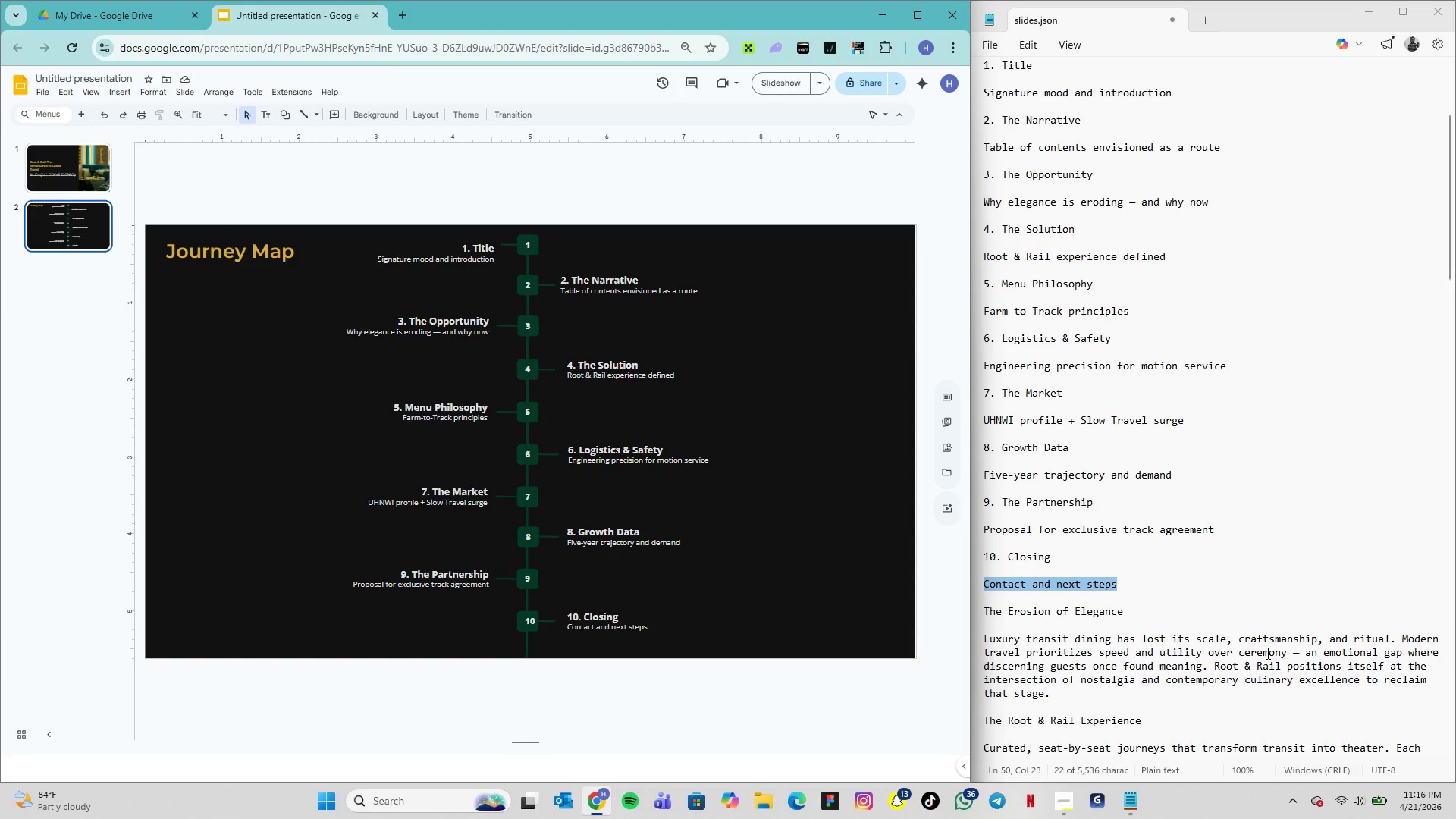 
left_click([704, 418])
 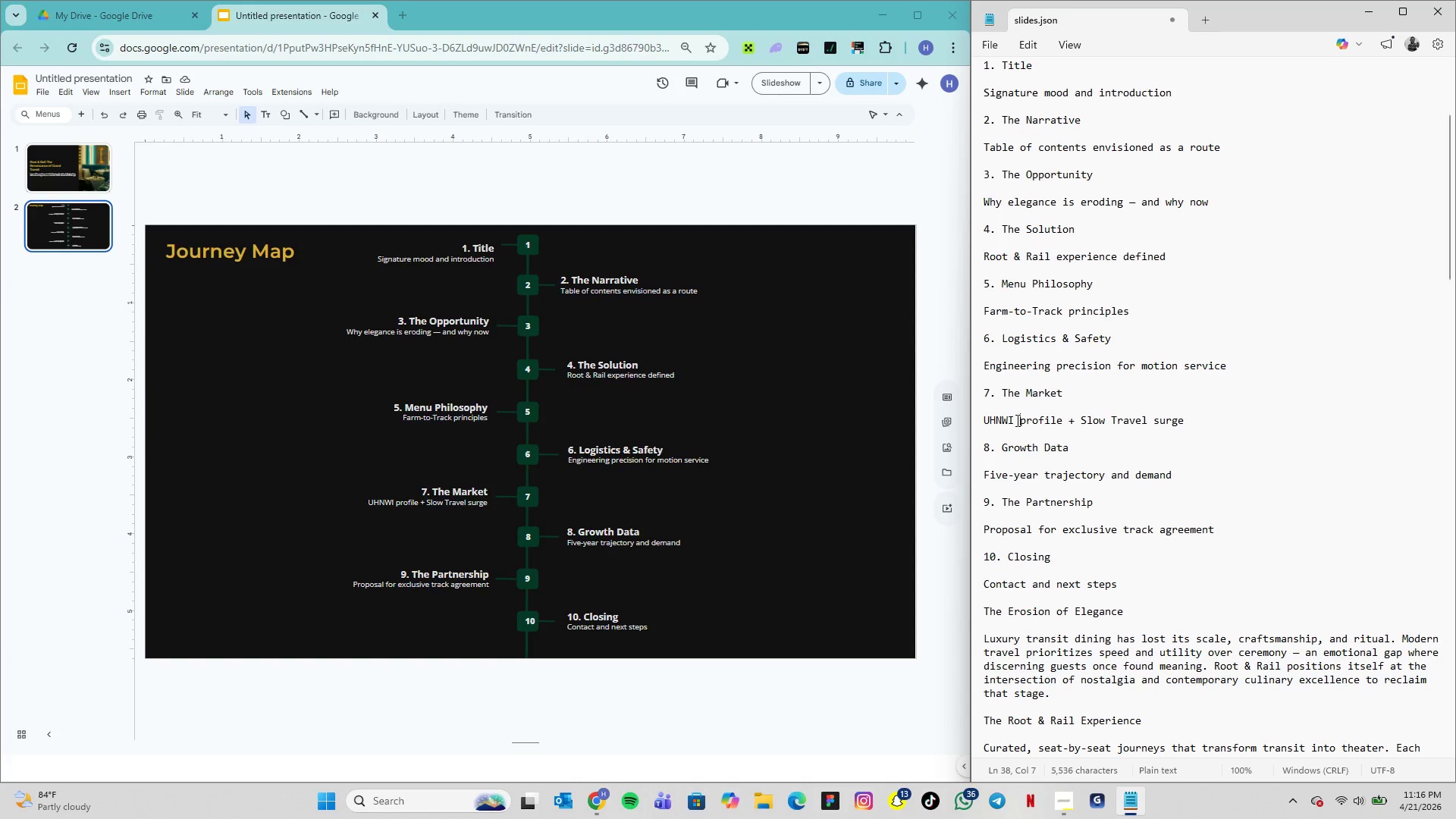 
scroll: coordinate [1059, 446], scroll_direction: down, amount: 10.0
 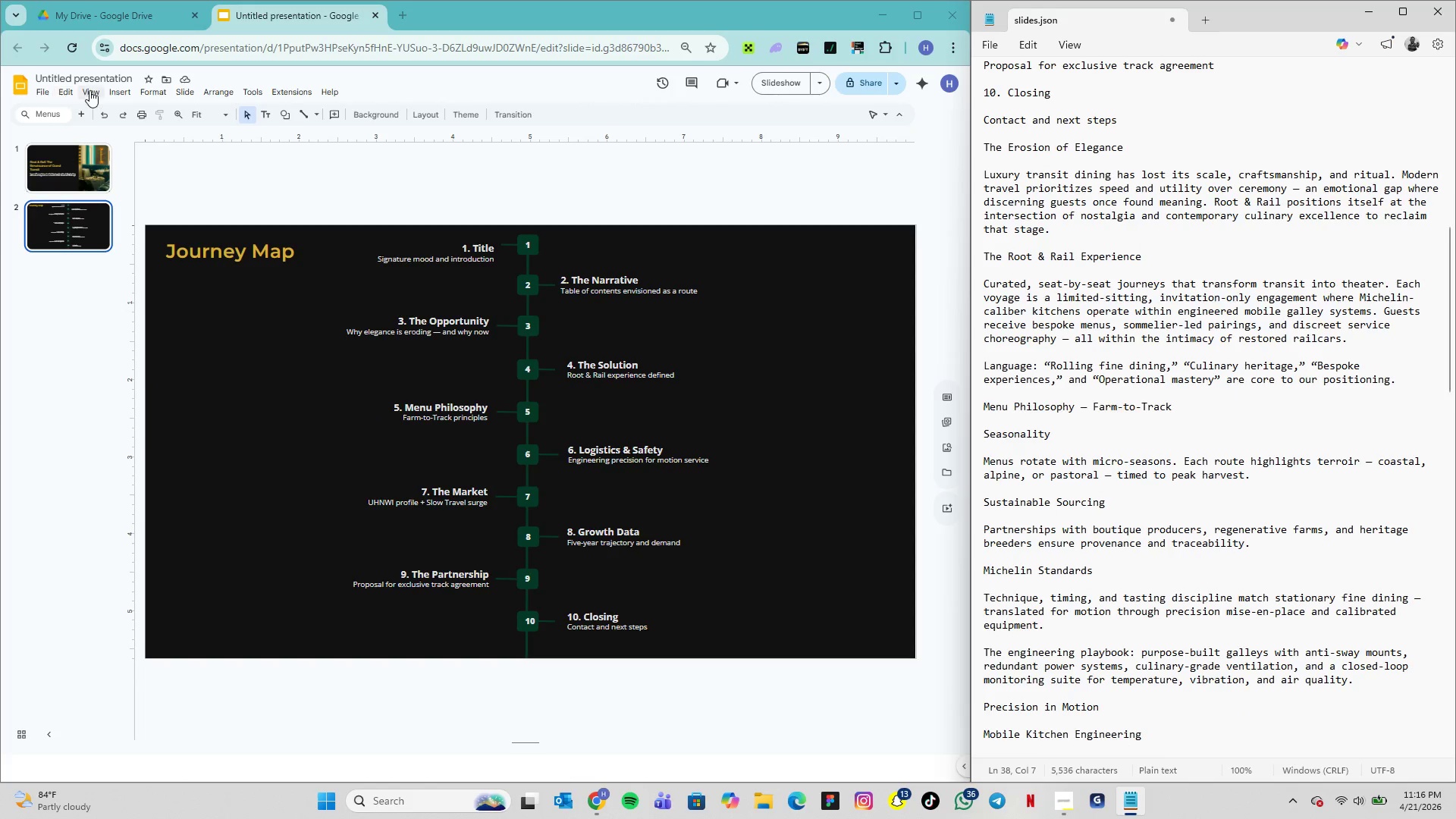 
wait(5.85)
 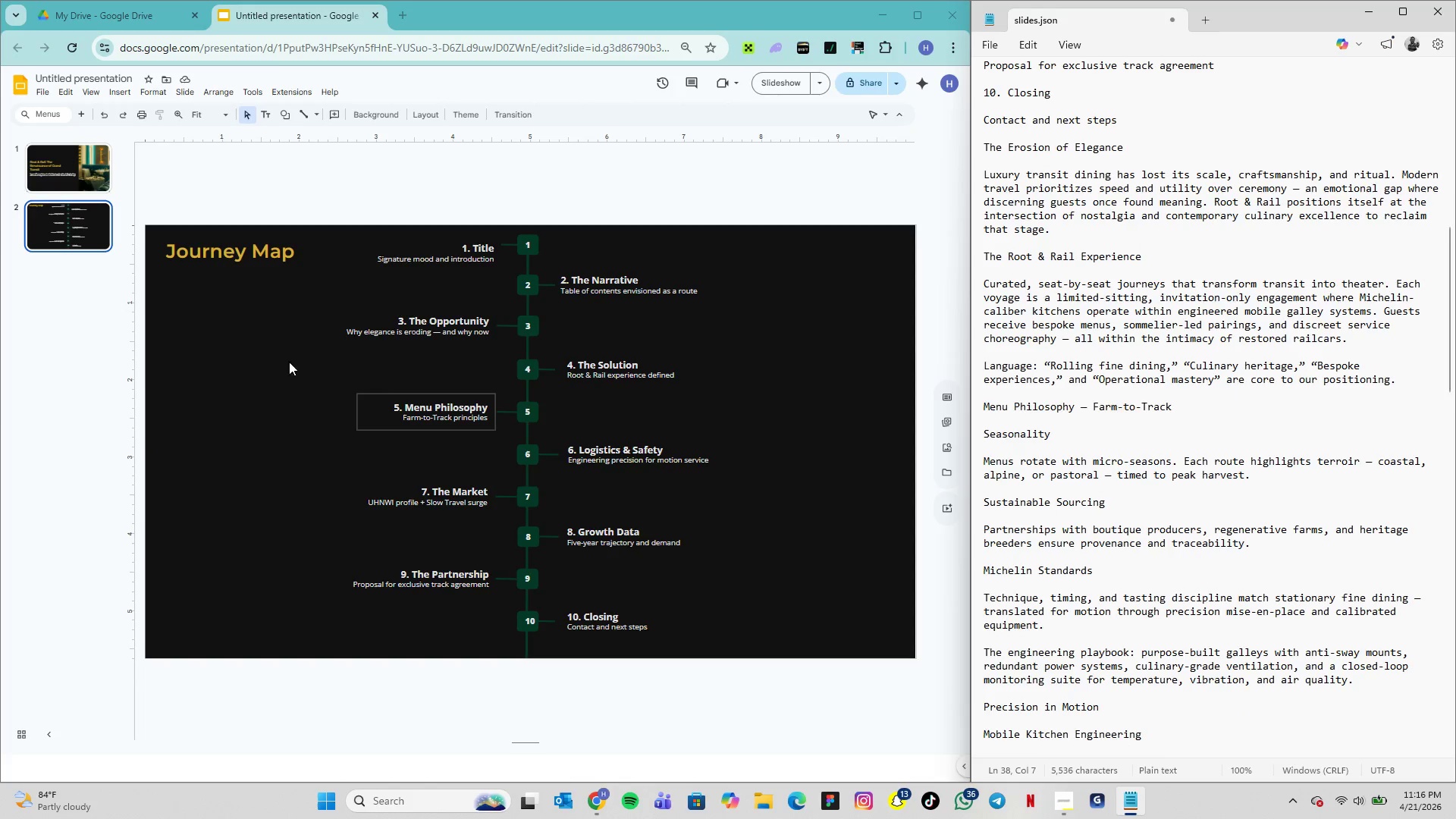 
left_click([180, 93])
 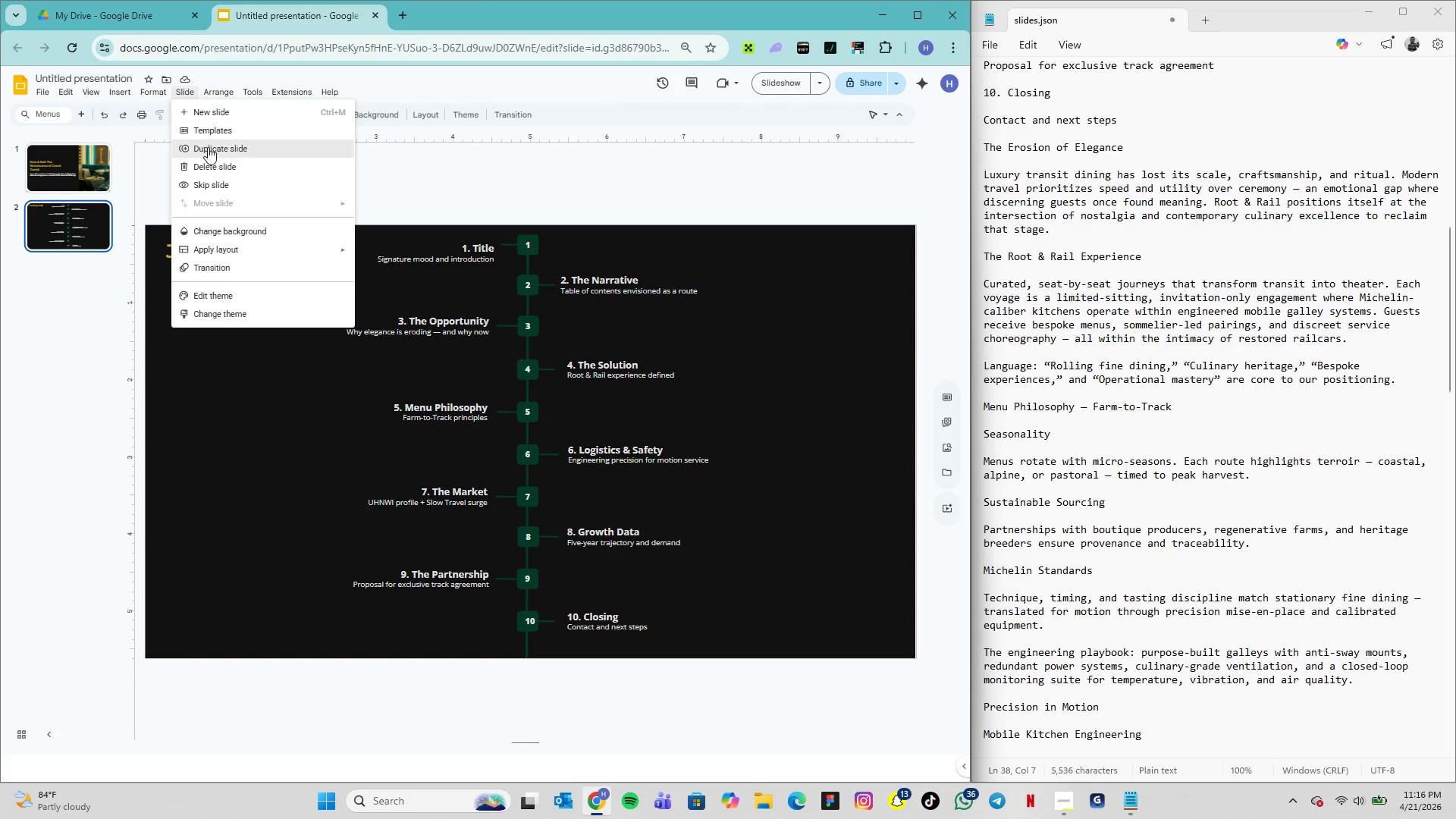 
left_click([208, 147])
 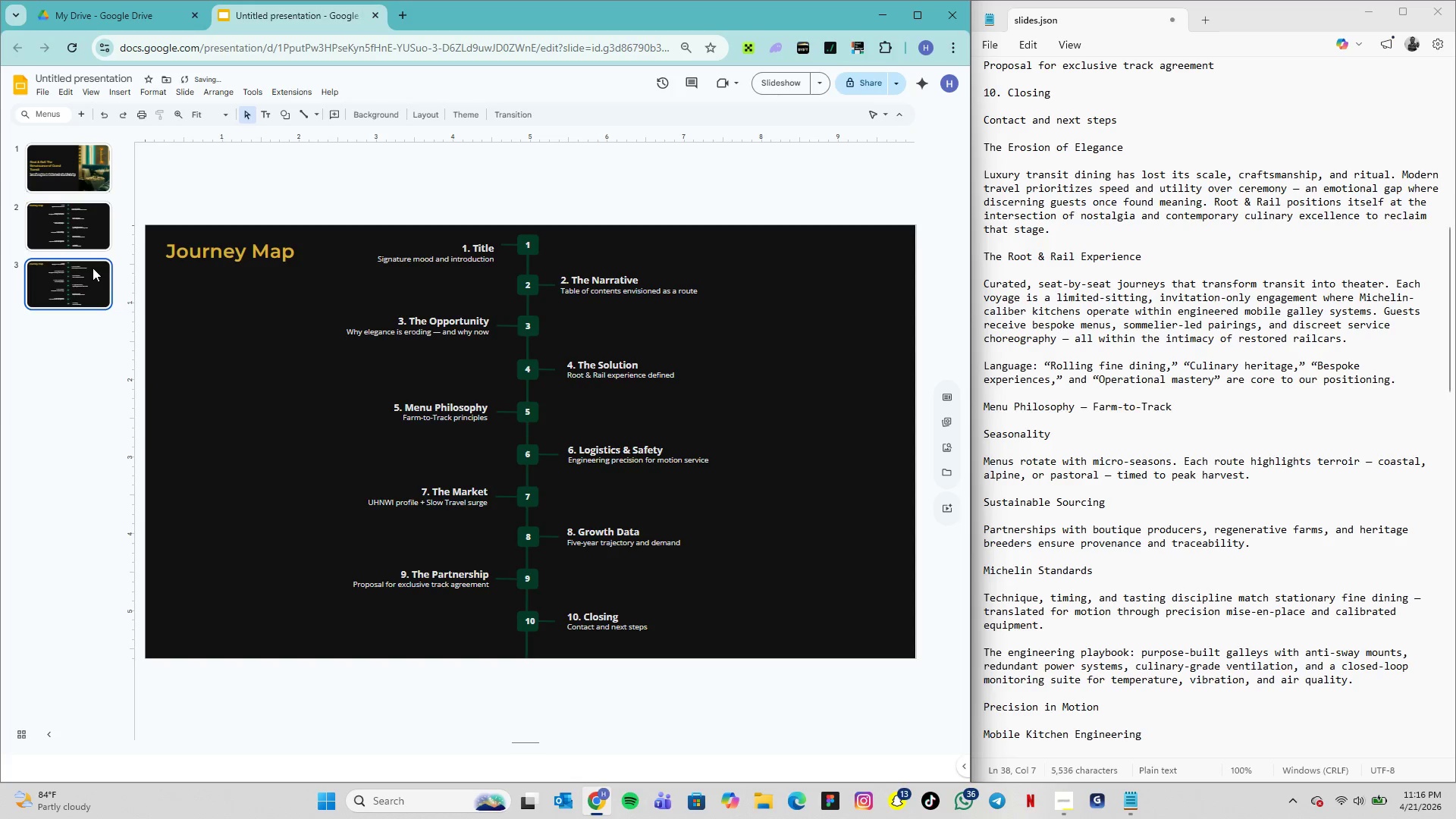 
left_click([96, 231])
 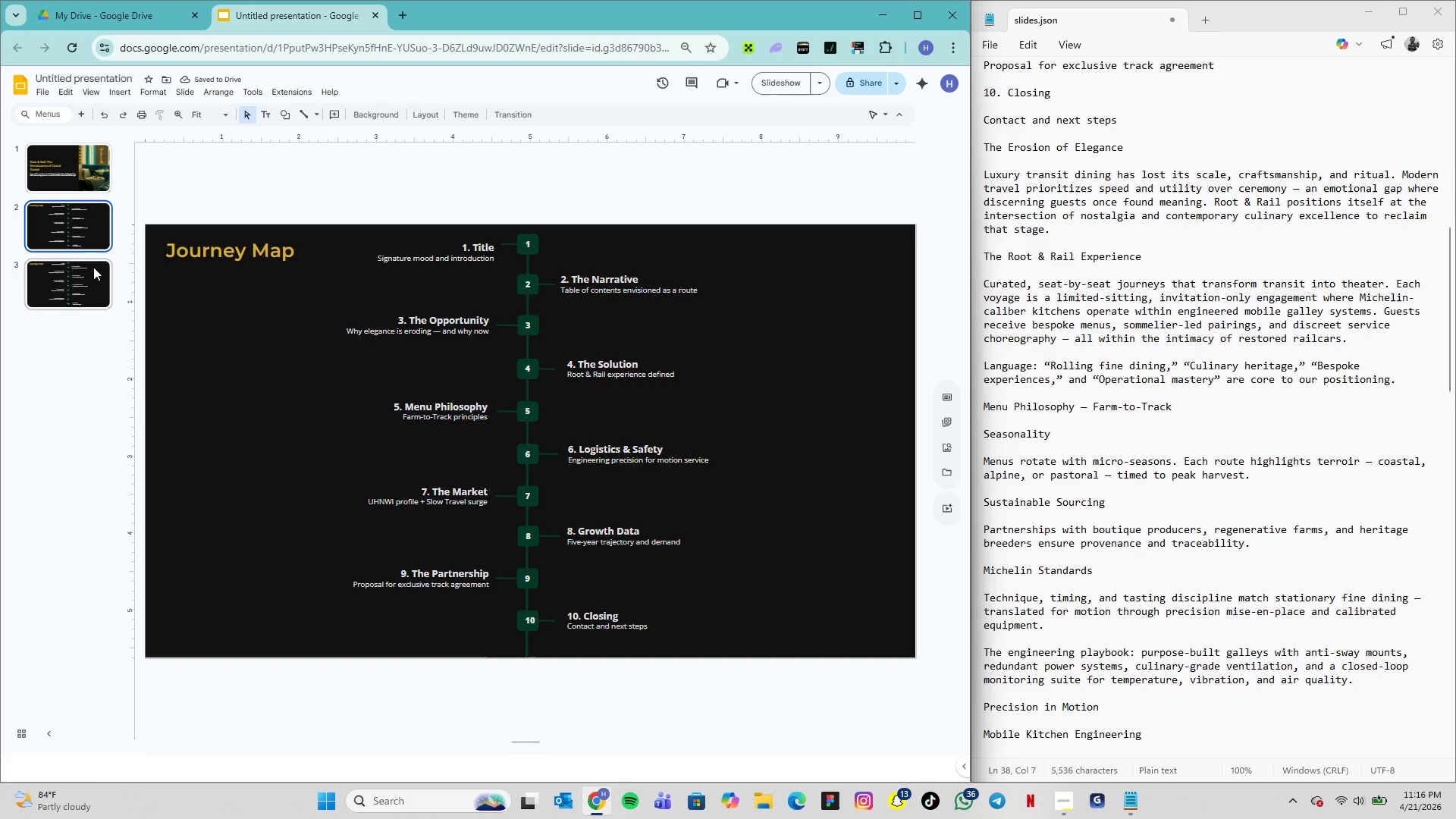 
left_click([93, 268])
 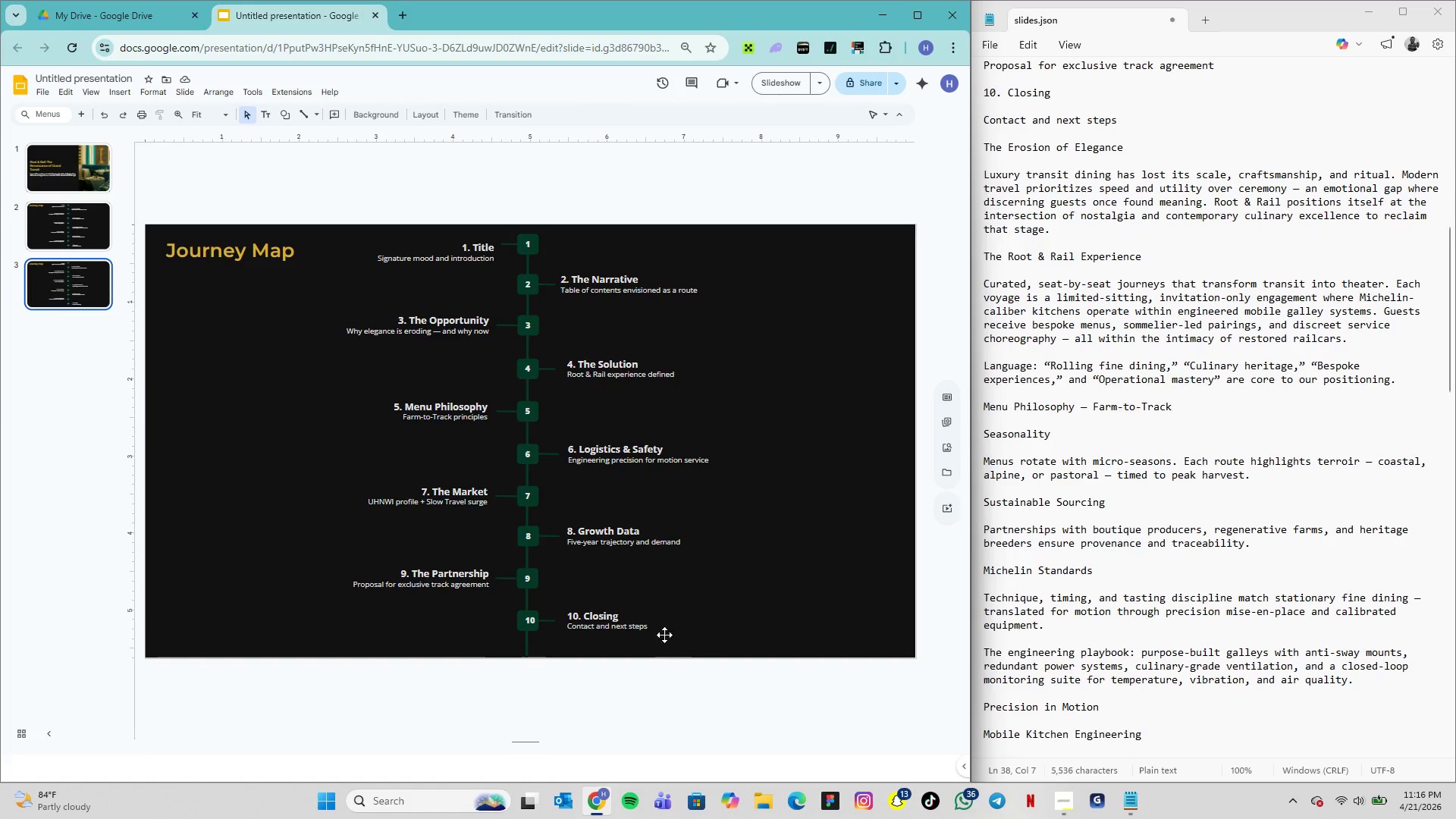 
left_click_drag(start_coordinate=[767, 645], to_coordinate=[340, 229])
 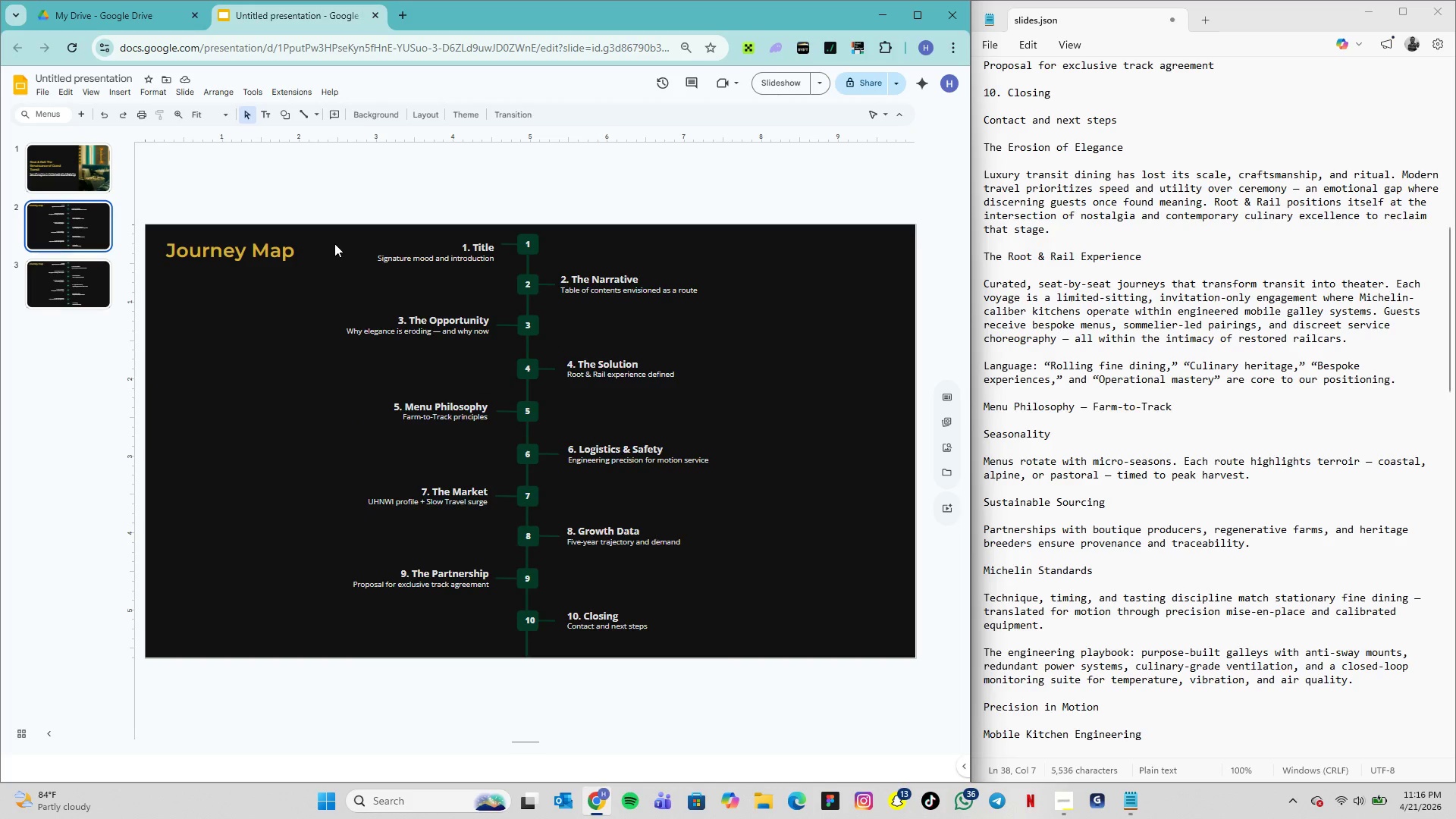 
left_click_drag(start_coordinate=[333, 234], to_coordinate=[758, 658])
 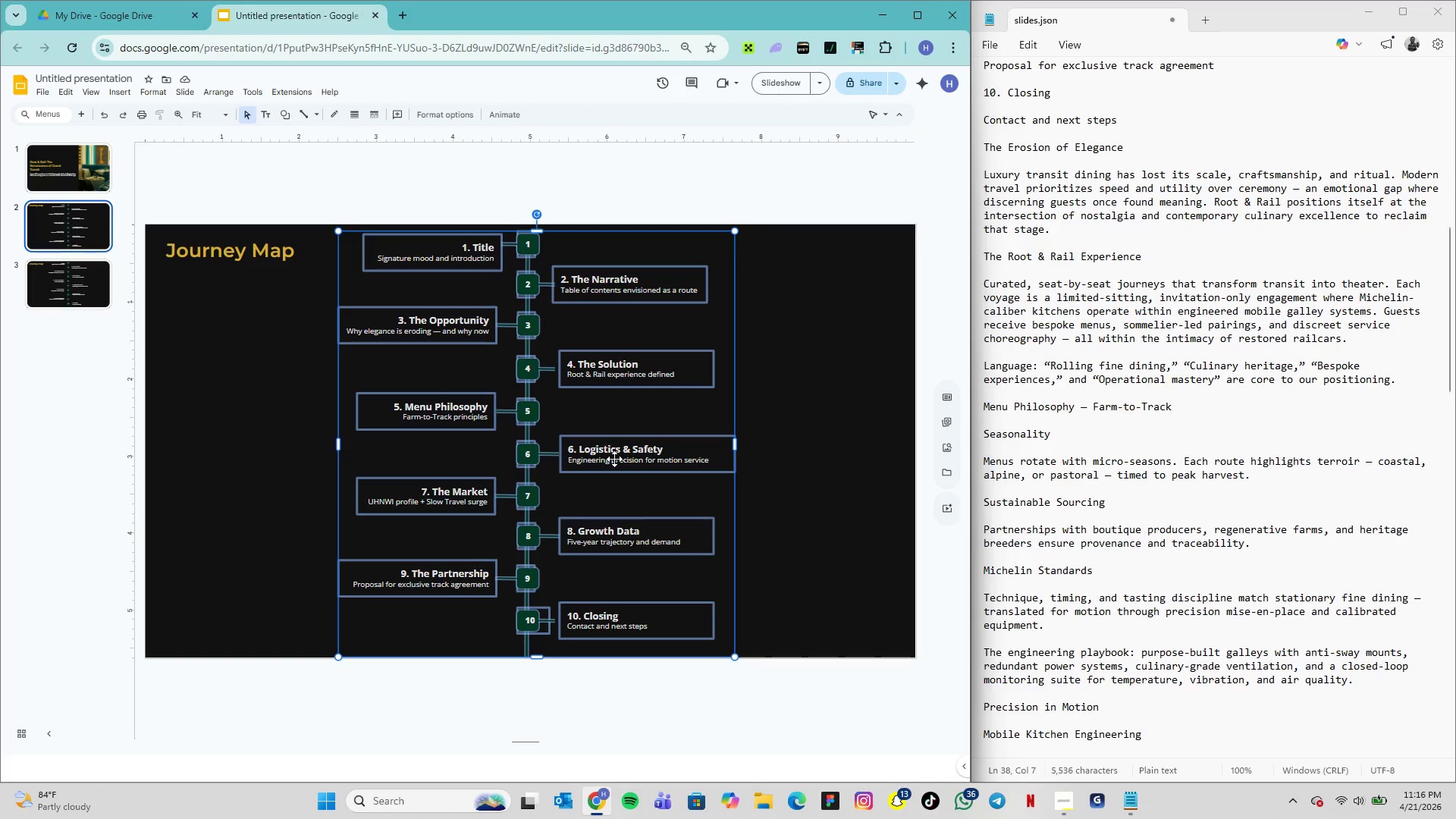 
right_click([614, 459])
 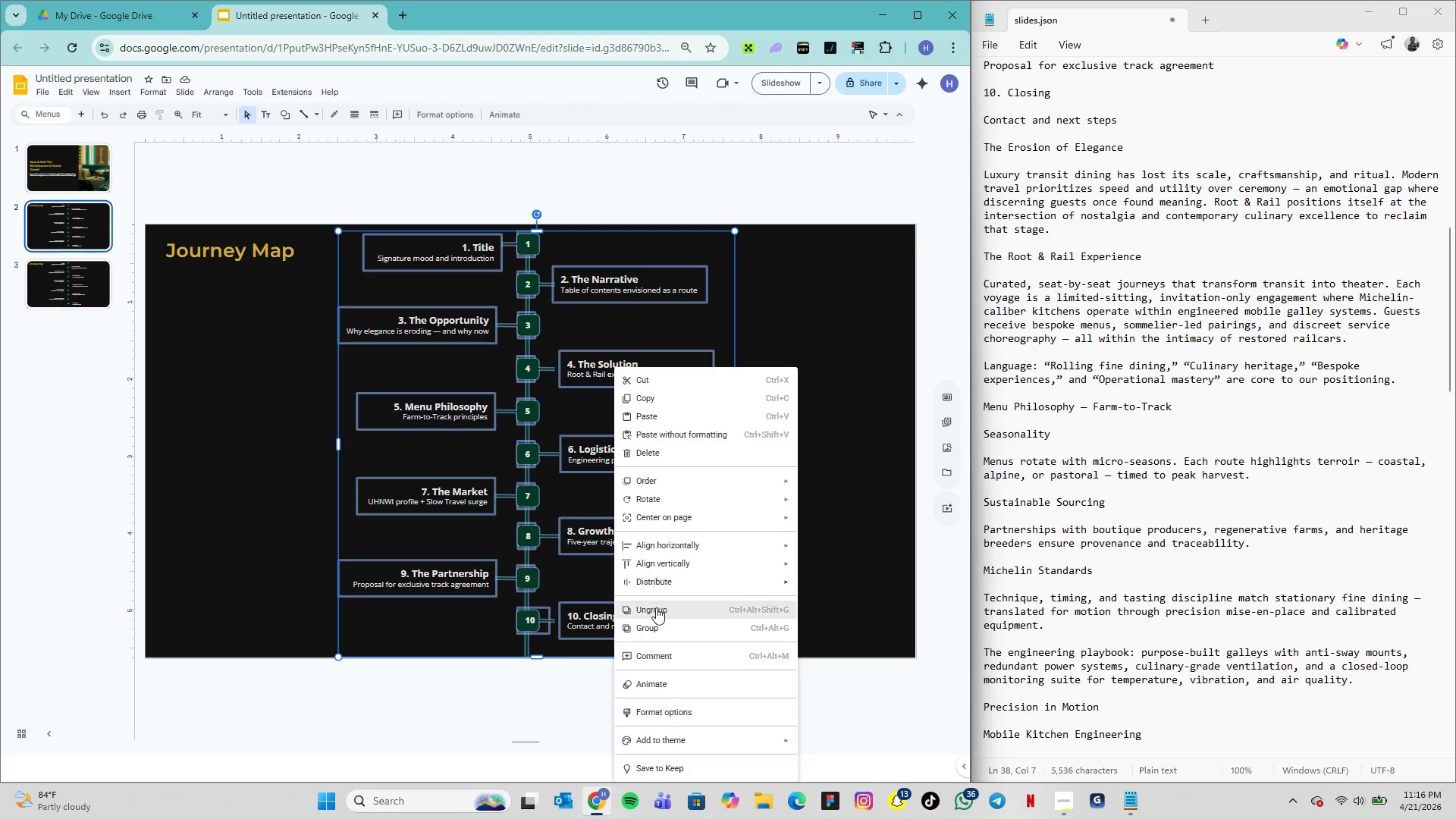 
left_click([663, 629])
 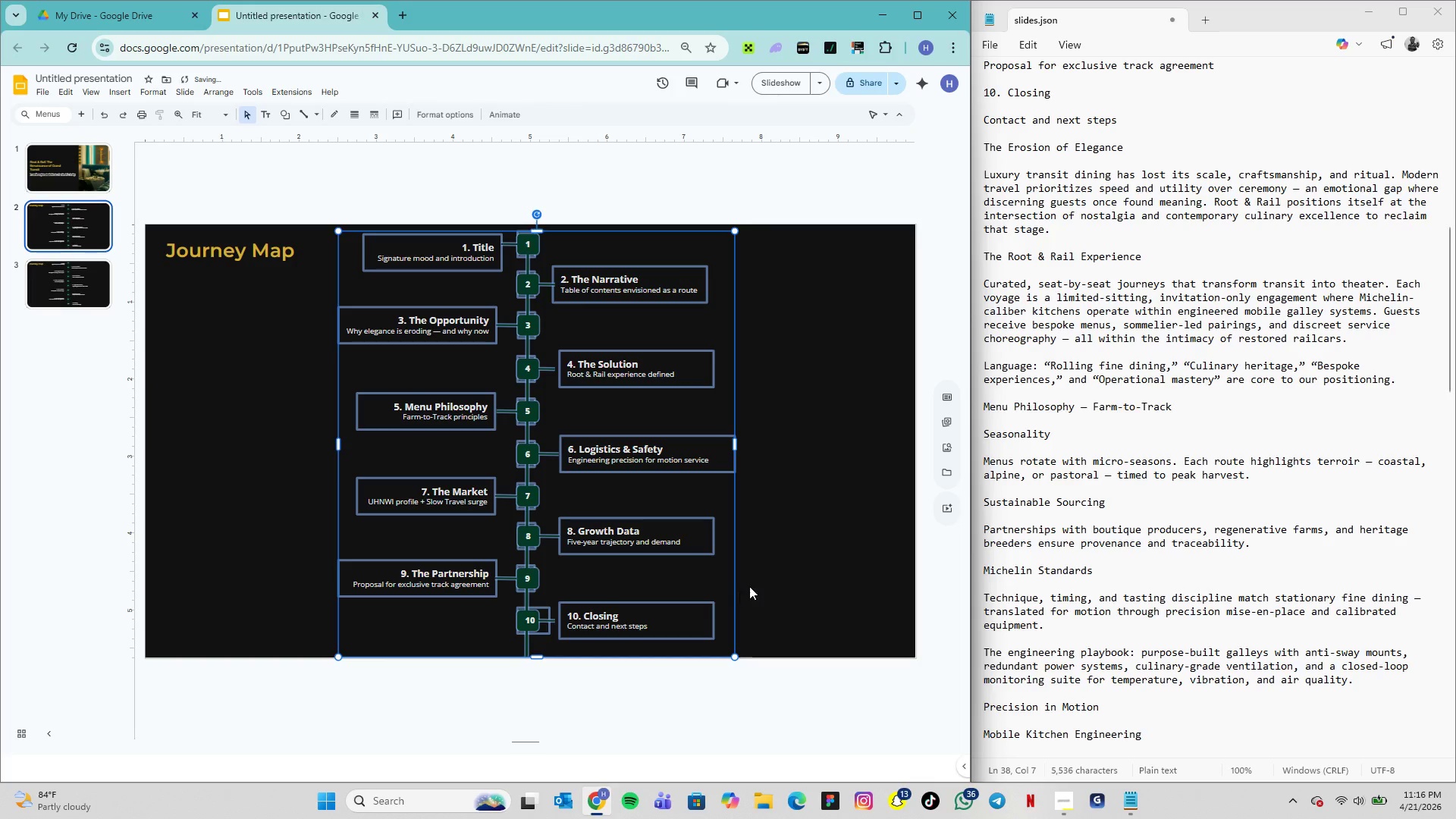 
left_click([765, 576])
 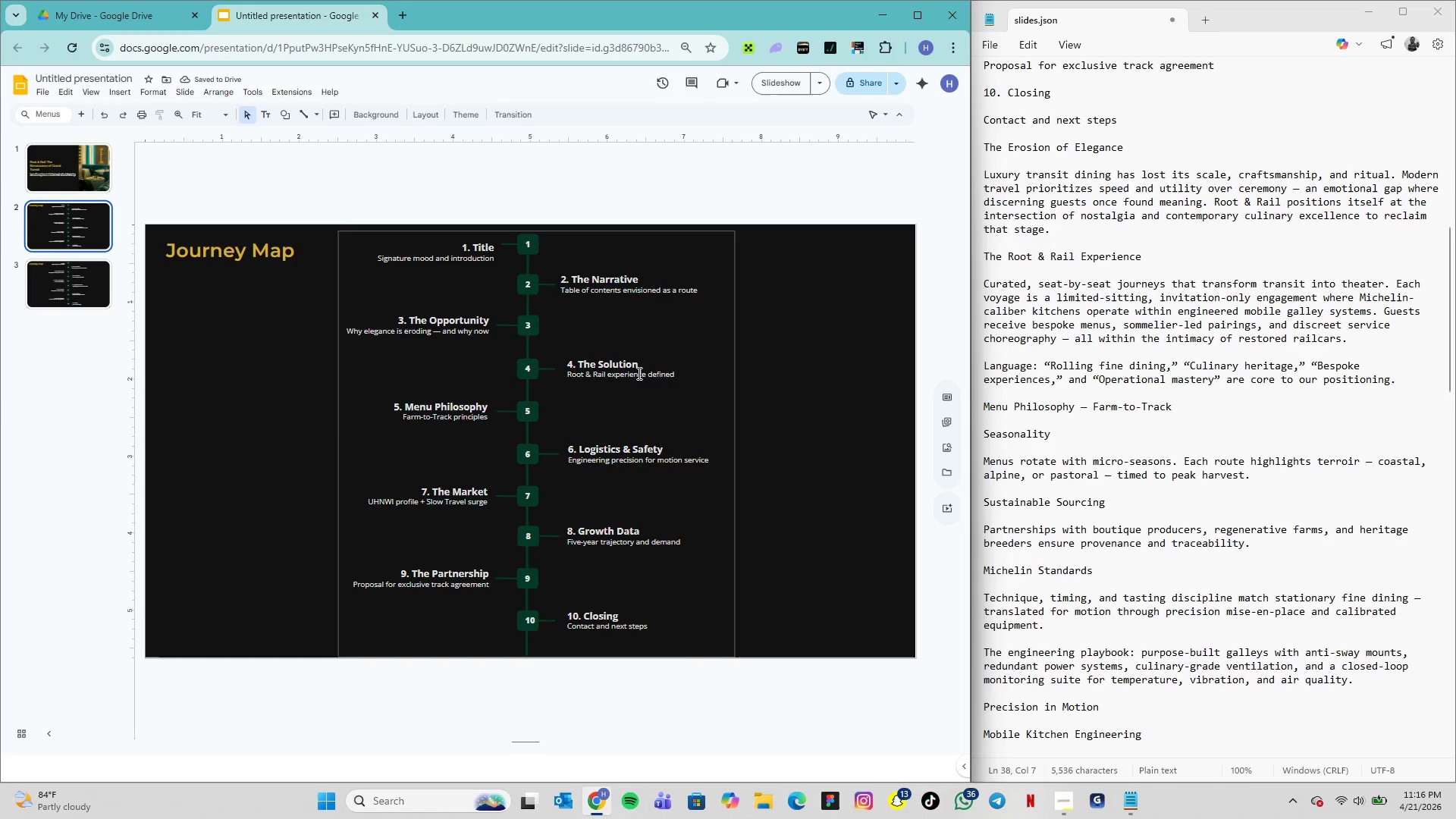 
double_click([637, 373])
 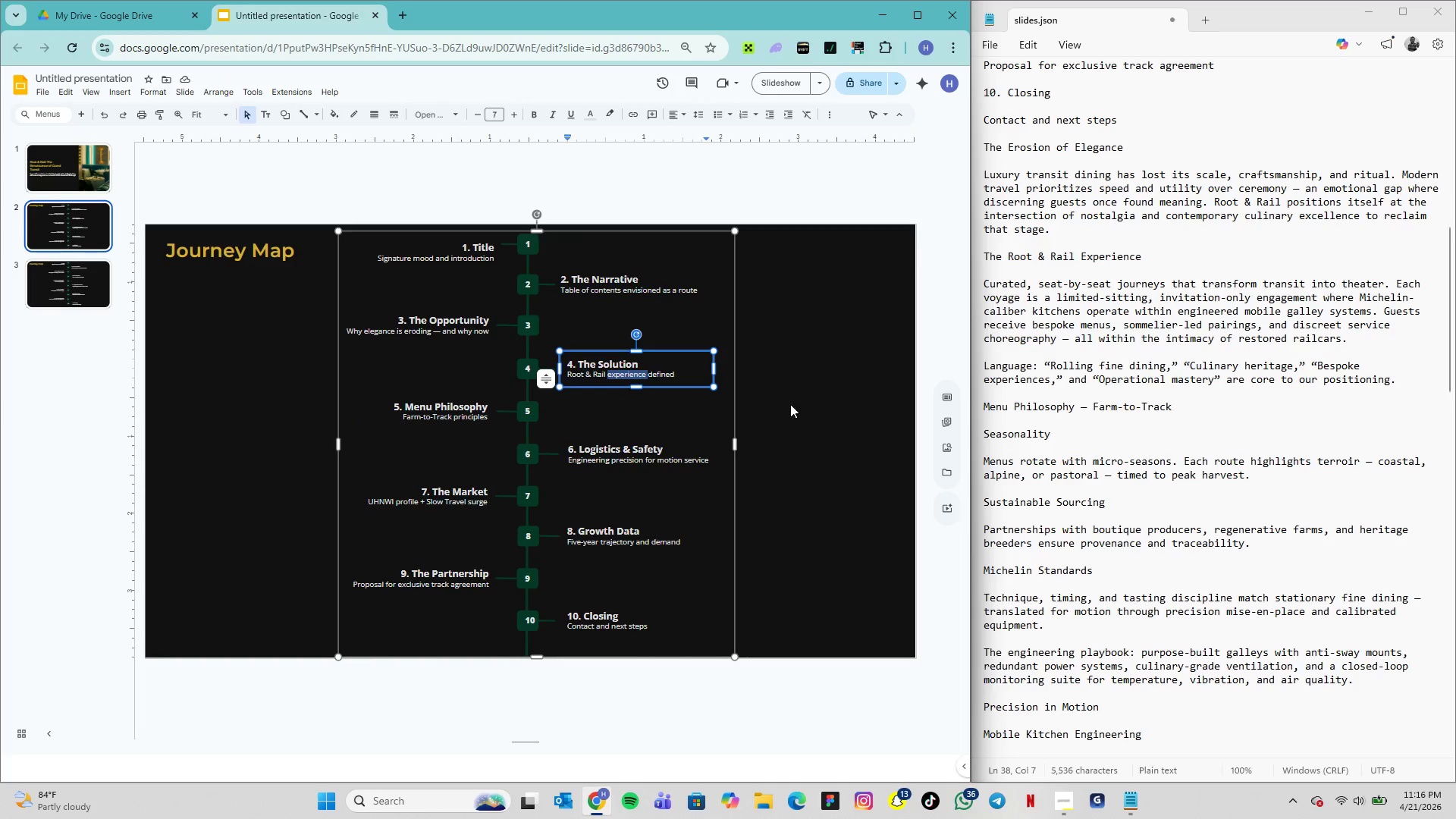 
left_click_drag(start_coordinate=[790, 404], to_coordinate=[786, 404])
 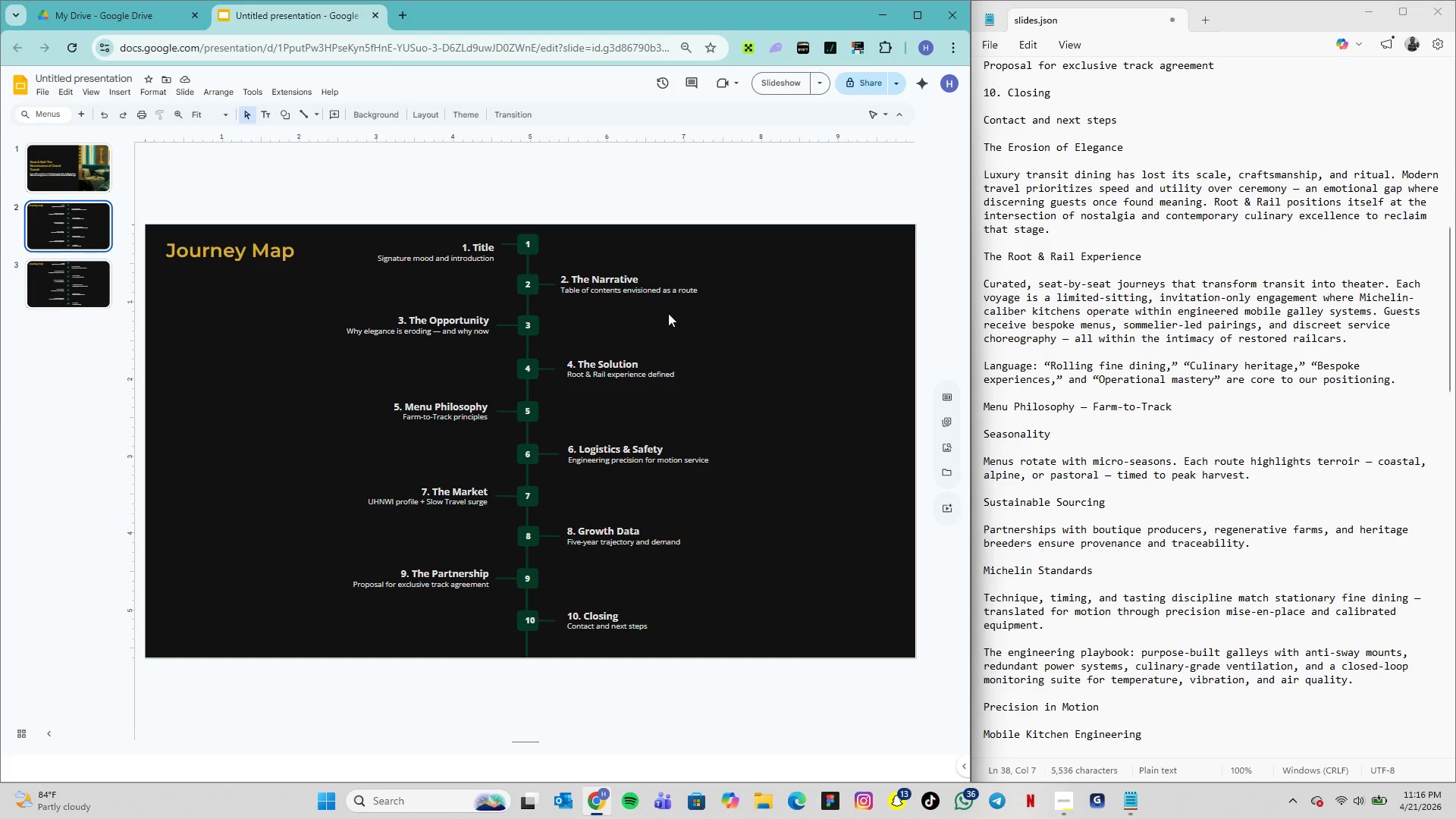 
left_click([42, 282])
 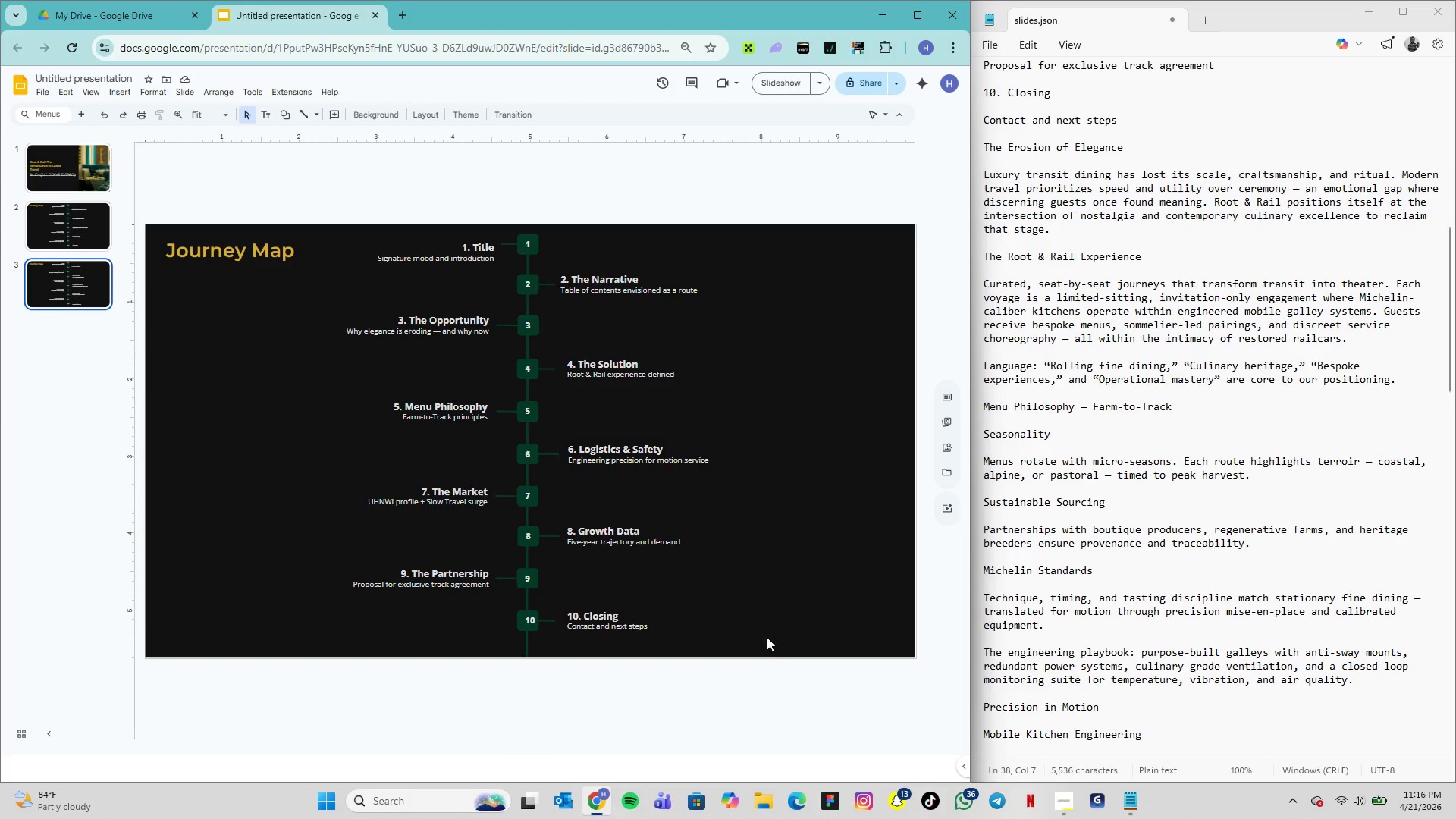 
left_click_drag(start_coordinate=[754, 654], to_coordinate=[168, 231])
 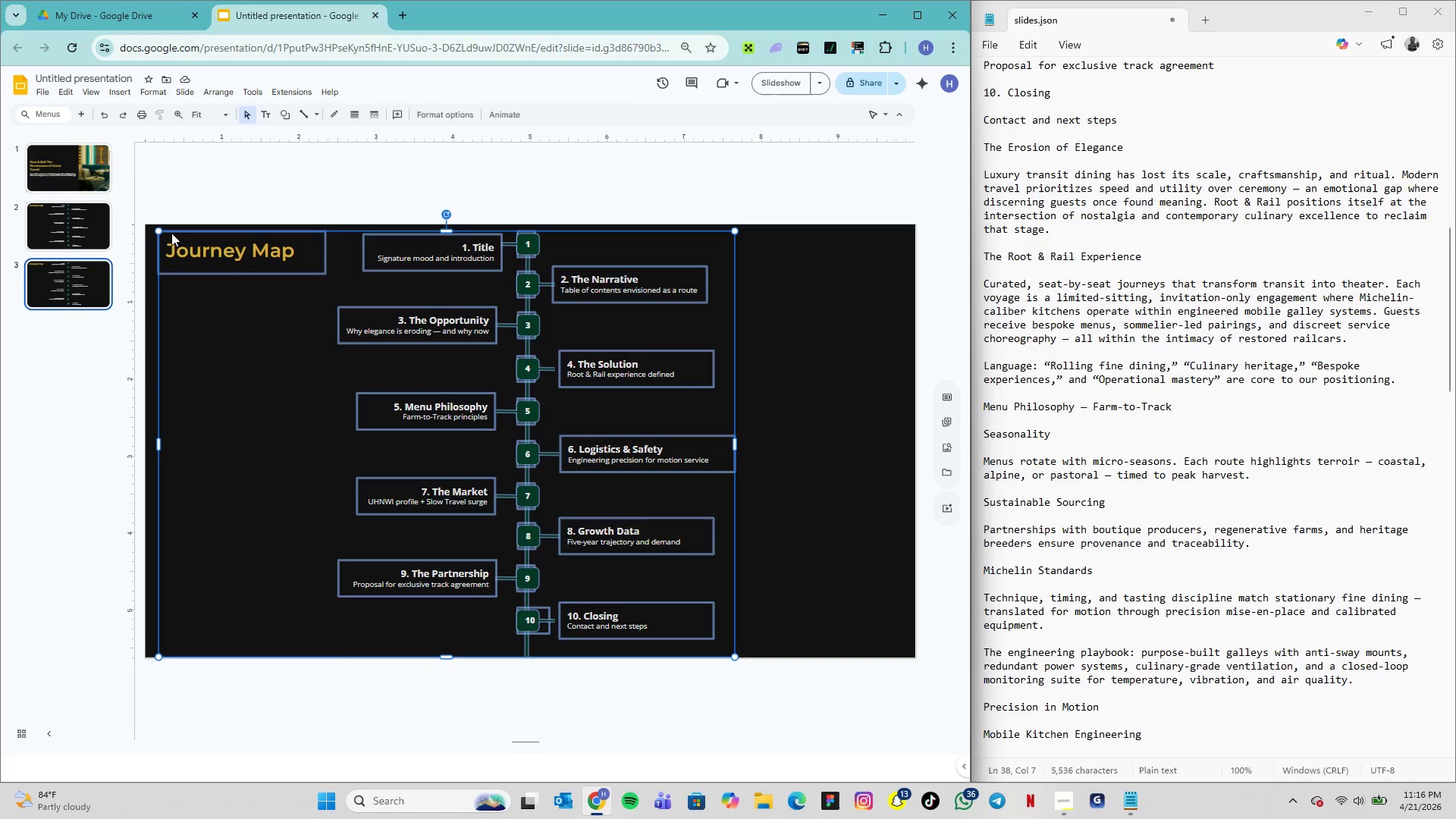 
key(Delete)
 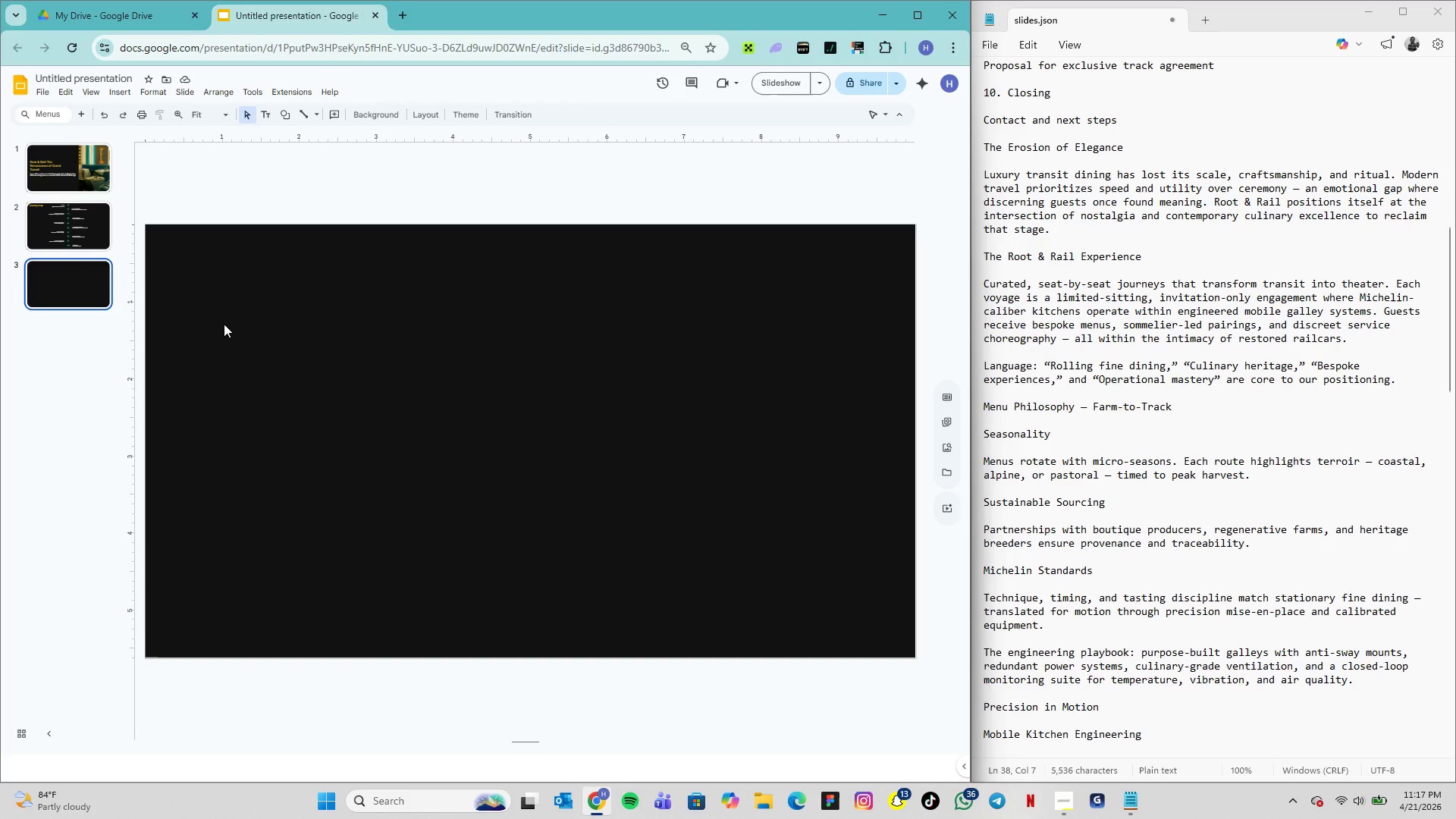 
wait(26.61)
 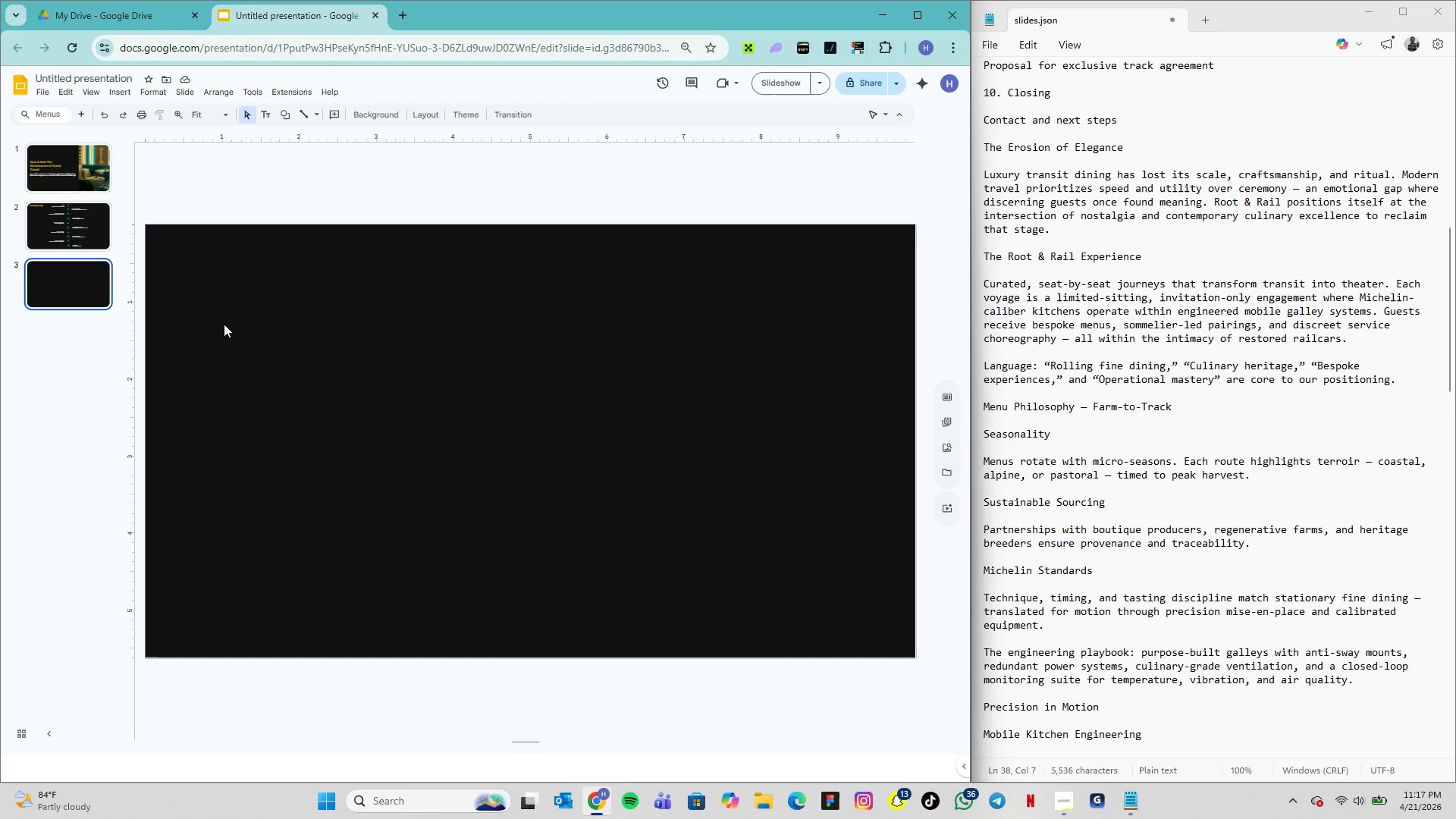 
left_click([63, 97])
 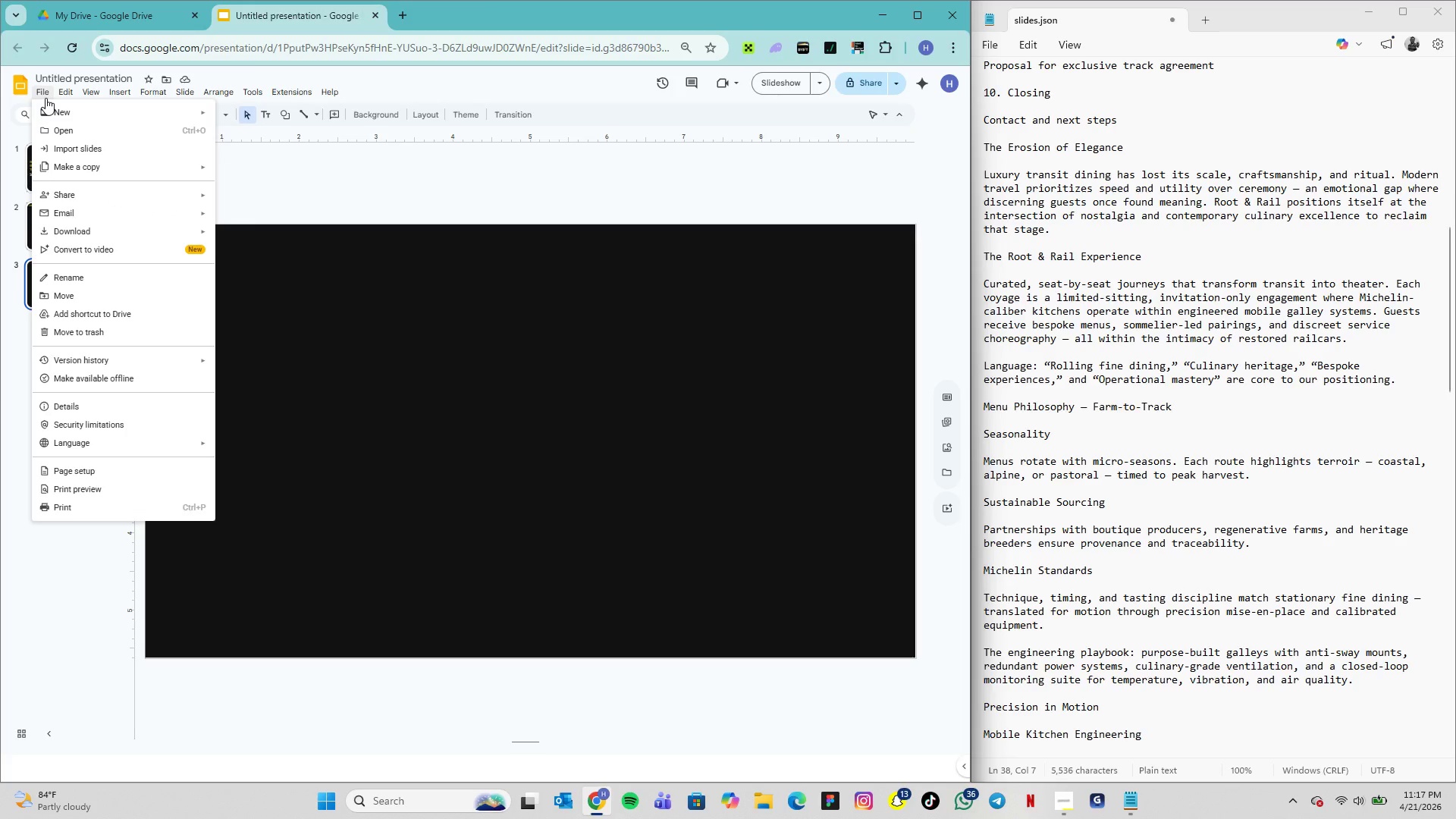 
left_click([46, 98])
 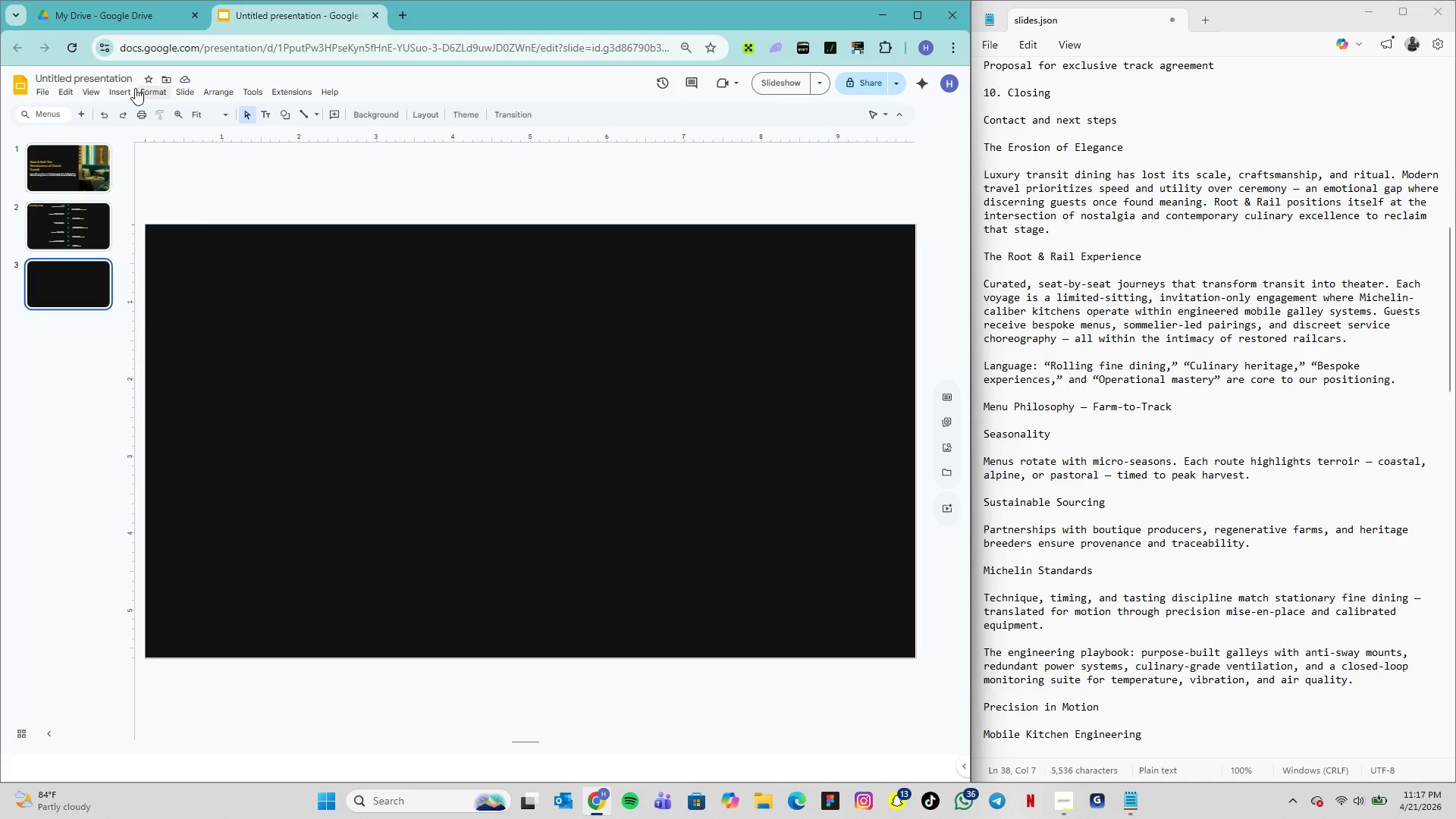 
left_click([130, 90])
 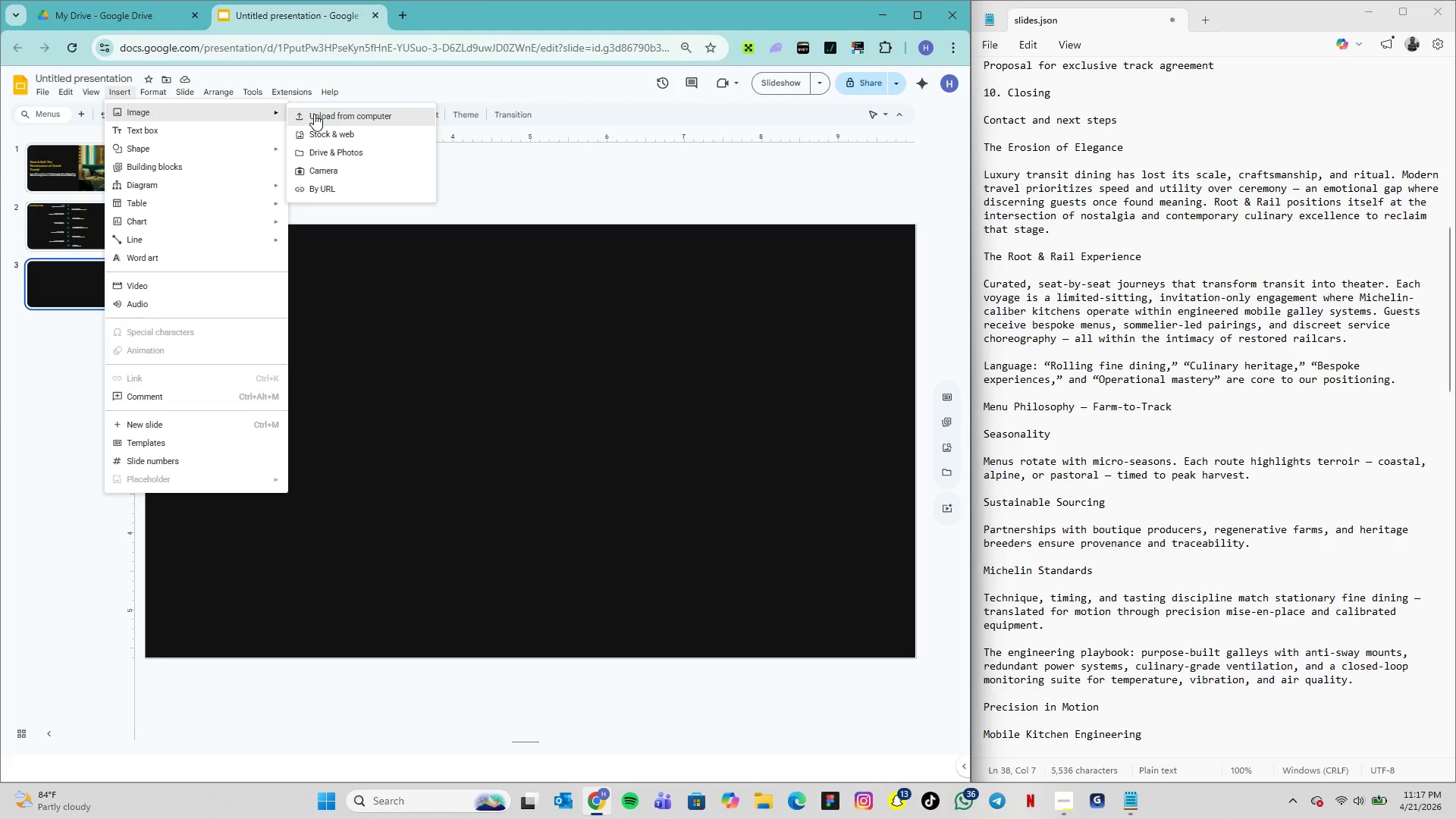 
left_click([314, 115])
 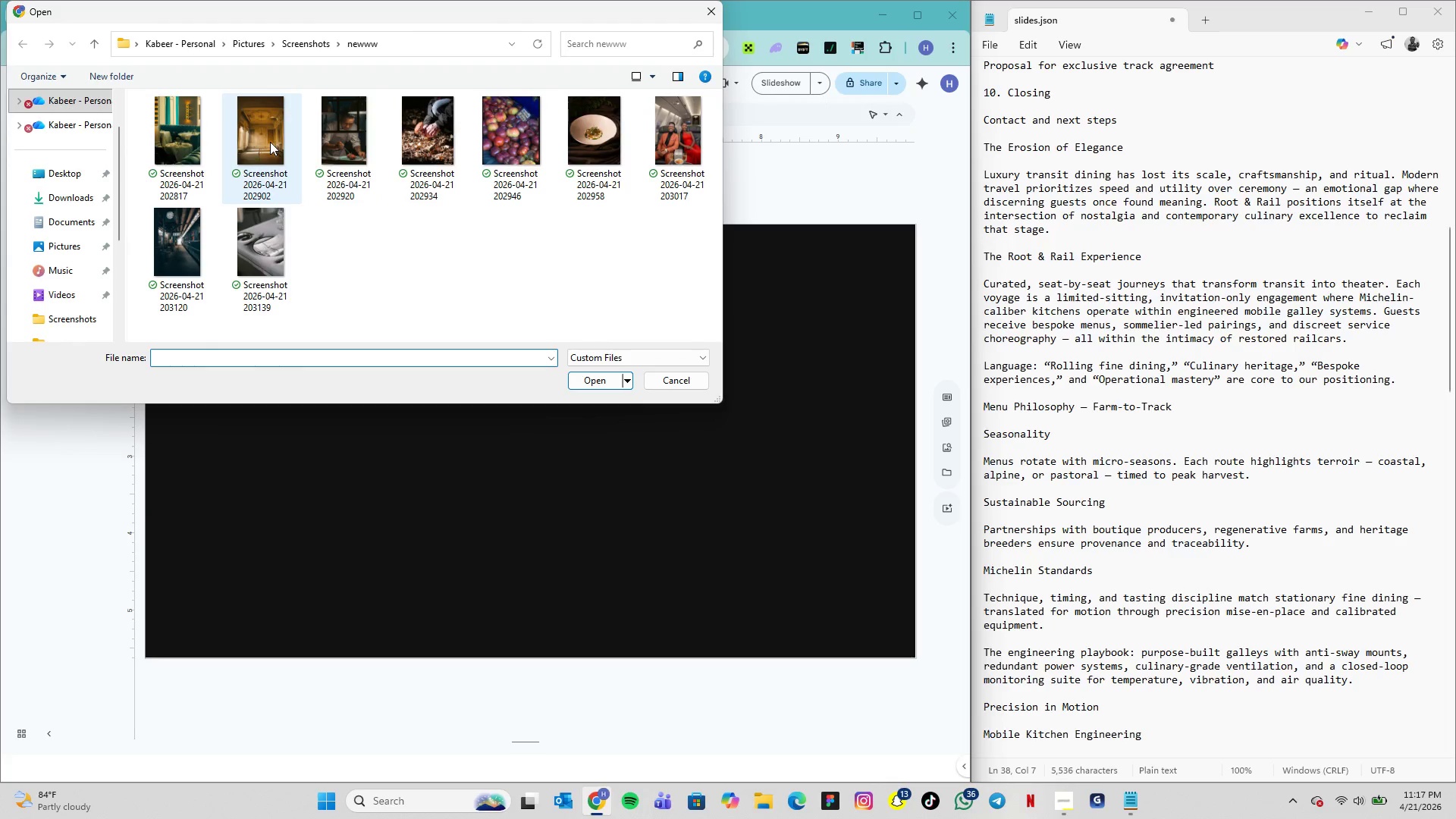 
left_click([270, 142])
 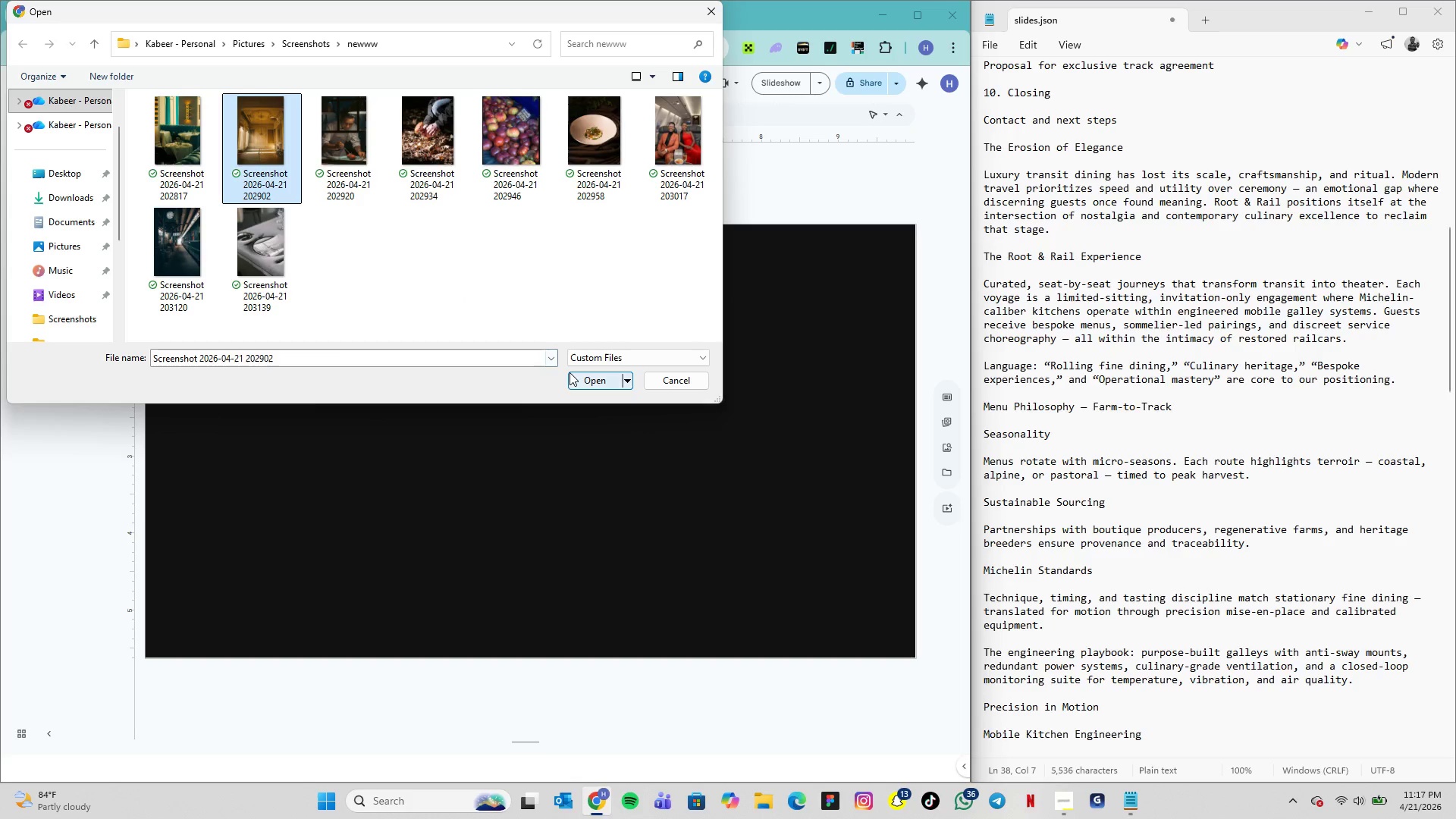 
left_click([573, 377])
 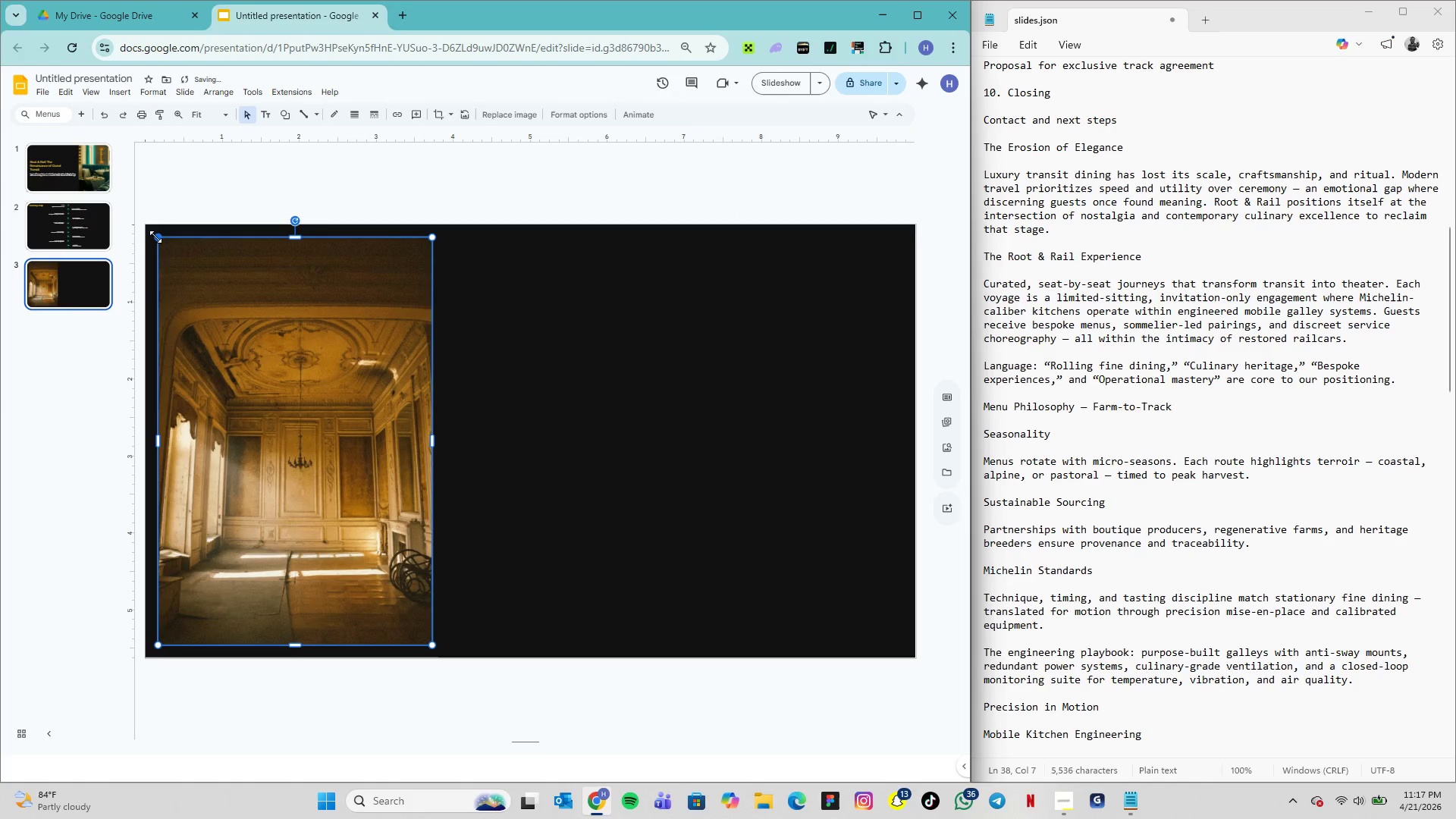 
left_click_drag(start_coordinate=[158, 237], to_coordinate=[149, 240])
 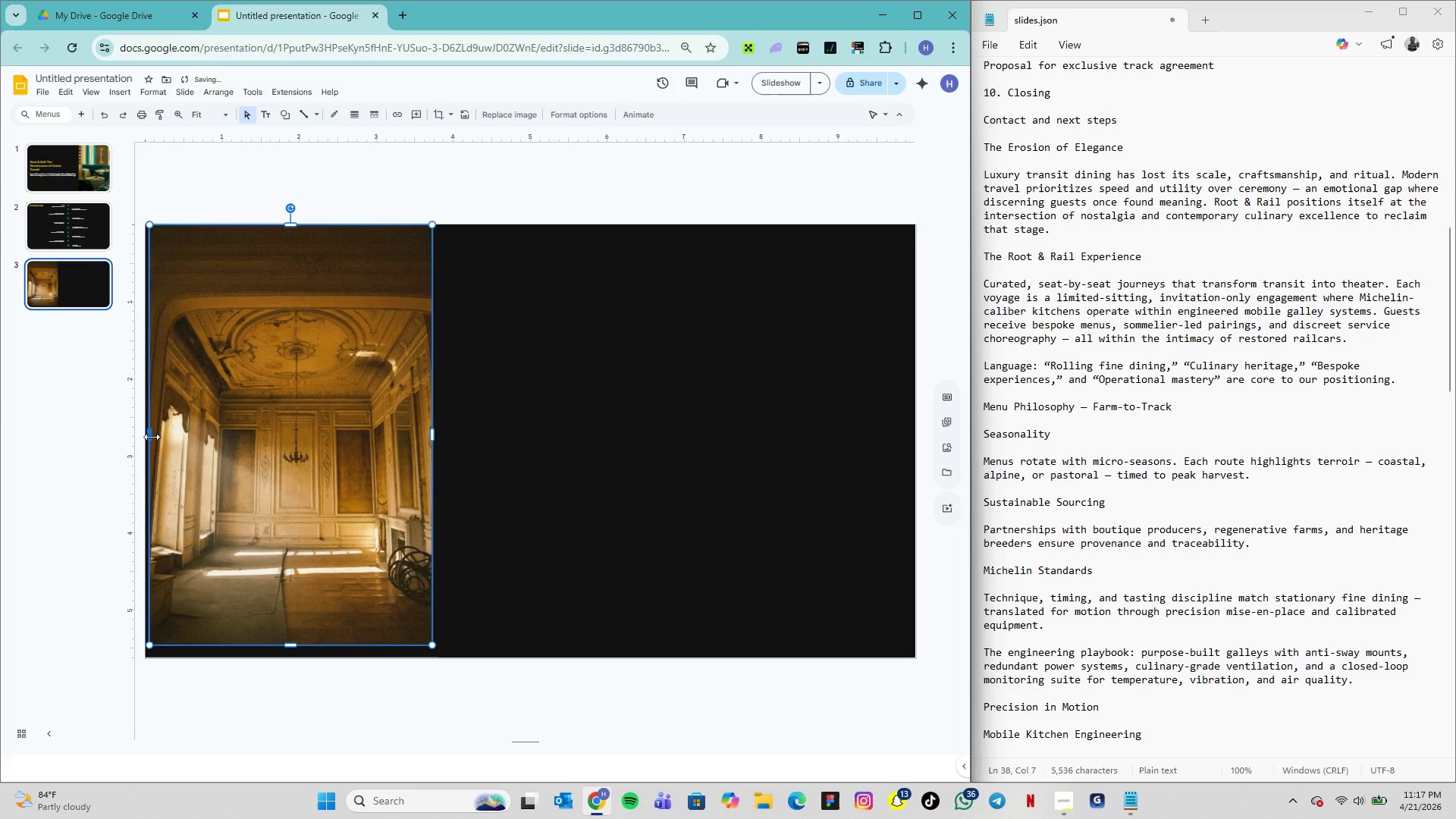 
left_click_drag(start_coordinate=[152, 437], to_coordinate=[146, 437])
 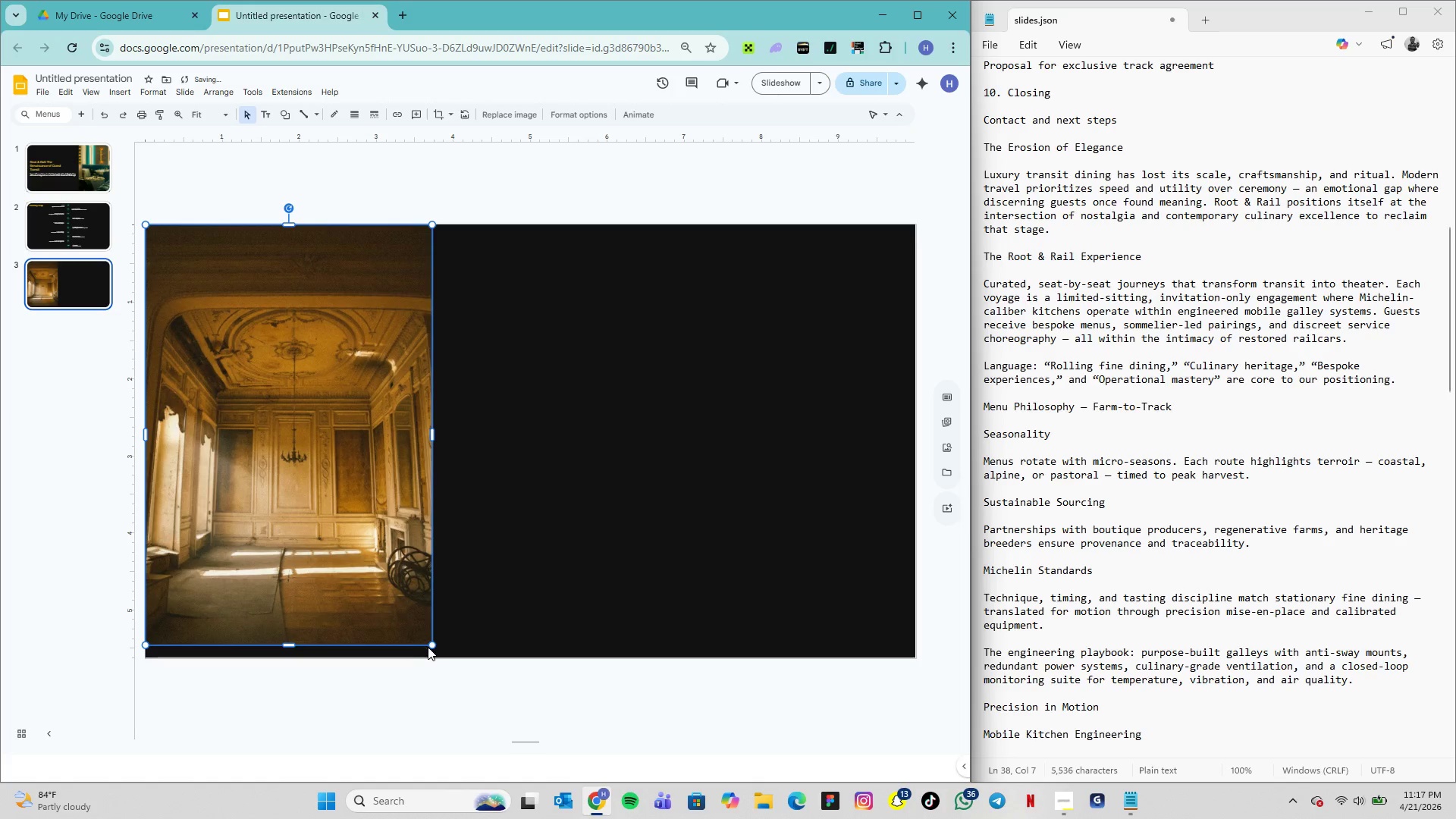 
left_click_drag(start_coordinate=[431, 646], to_coordinate=[434, 655])
 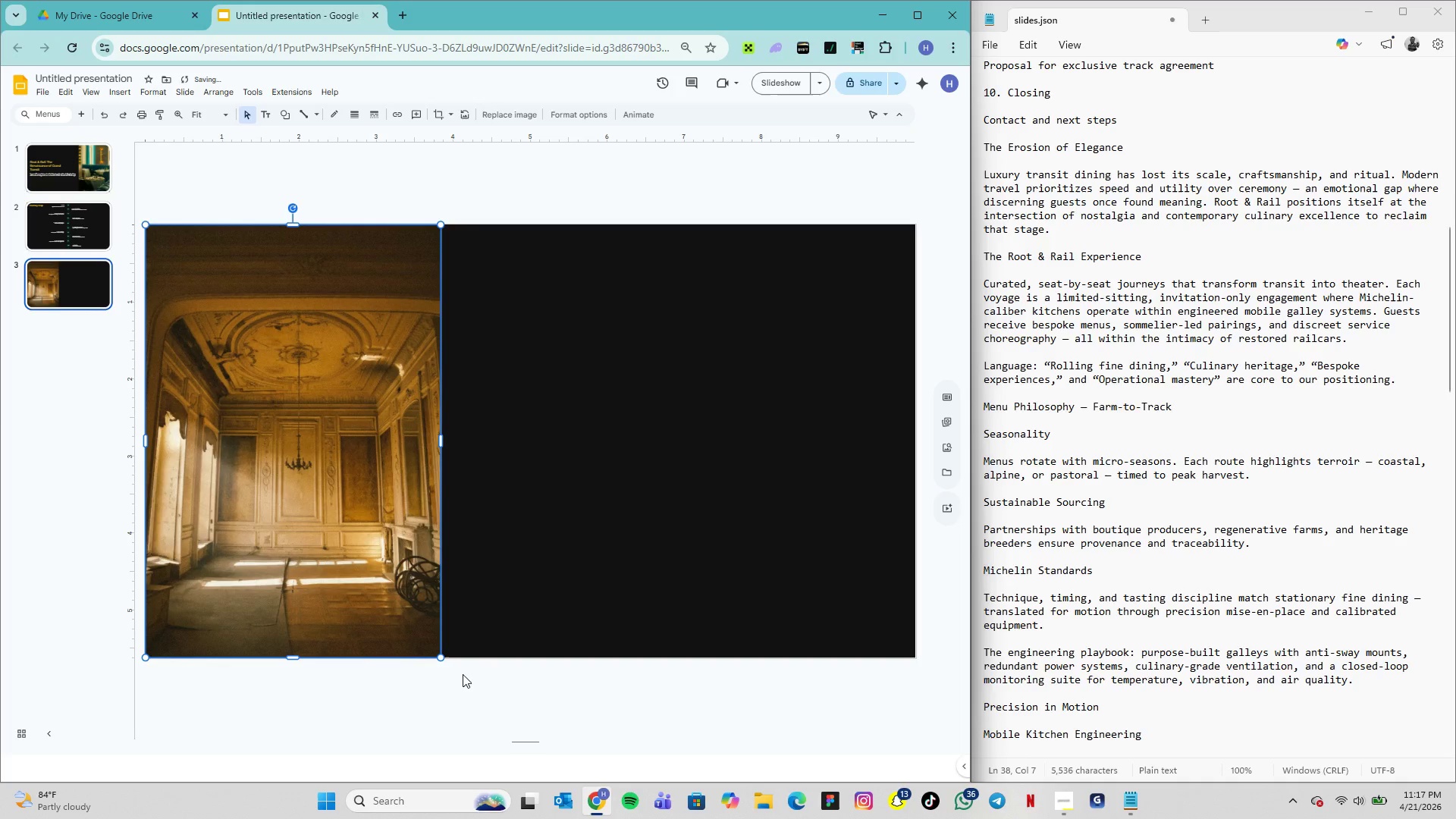 
left_click([491, 671])
 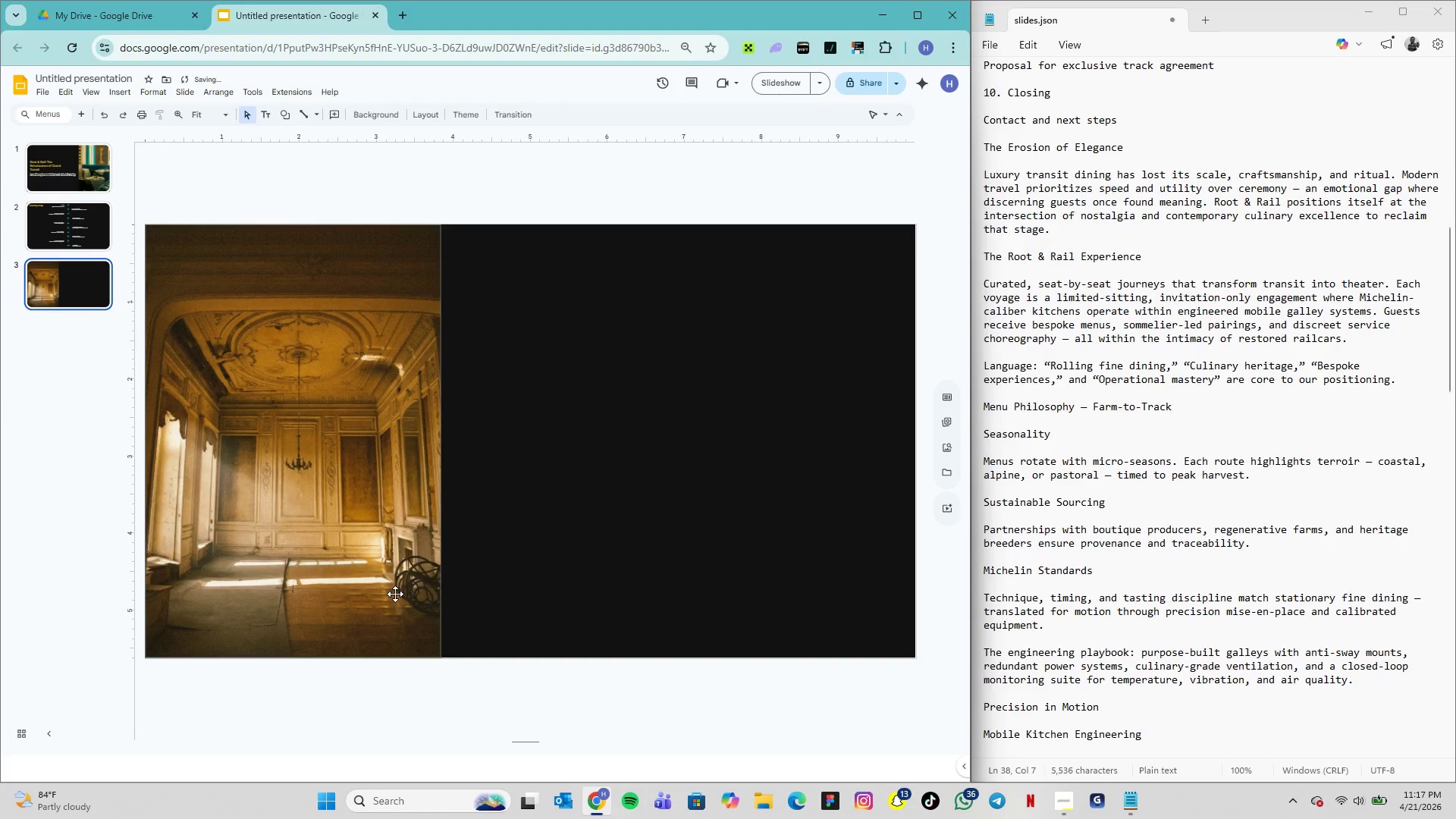 
left_click([395, 594])
 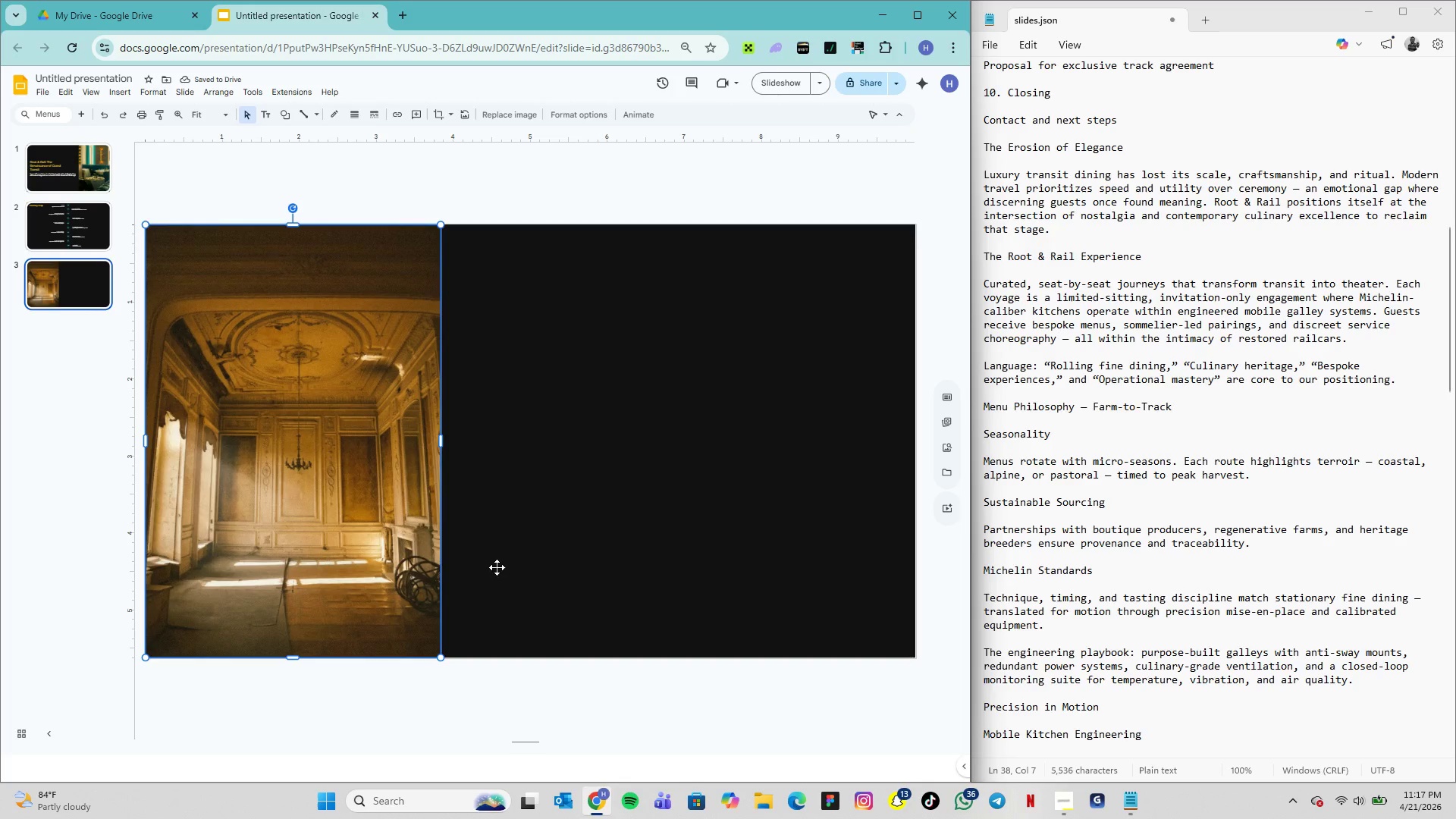 
left_click([498, 566])
 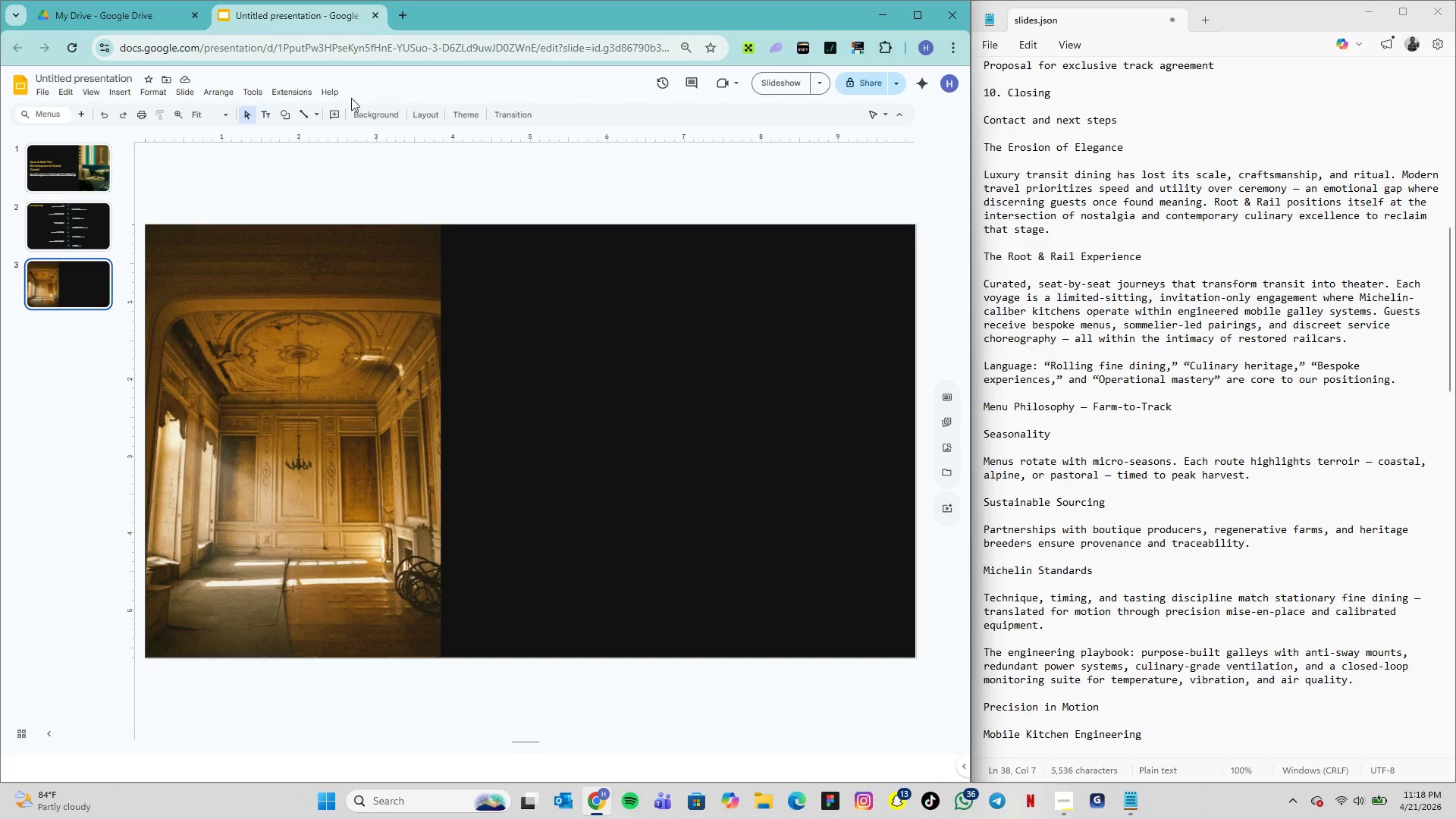 
wait(12.59)
 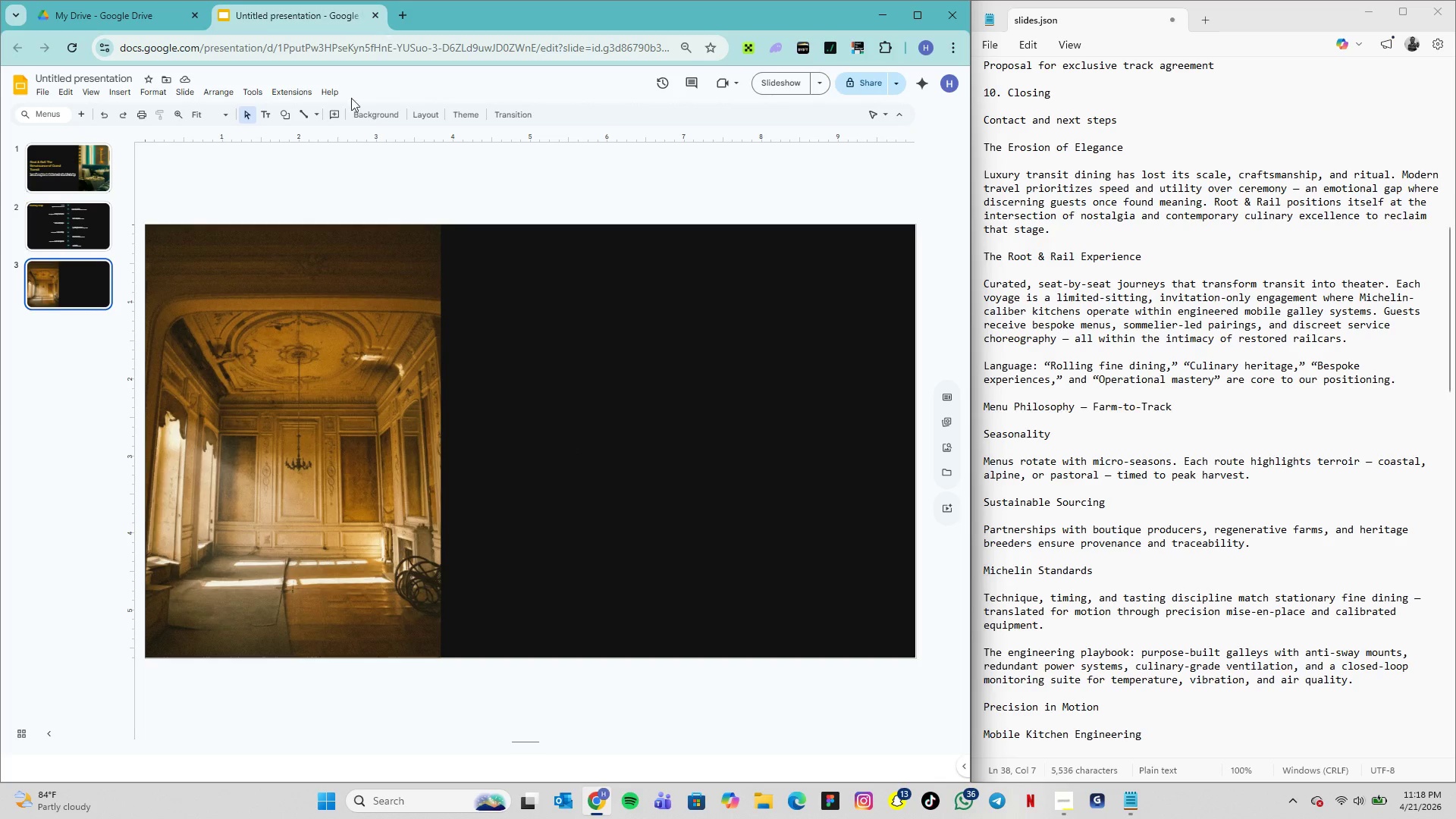 
left_click_drag(start_coordinate=[1130, 151], to_coordinate=[985, 149])
 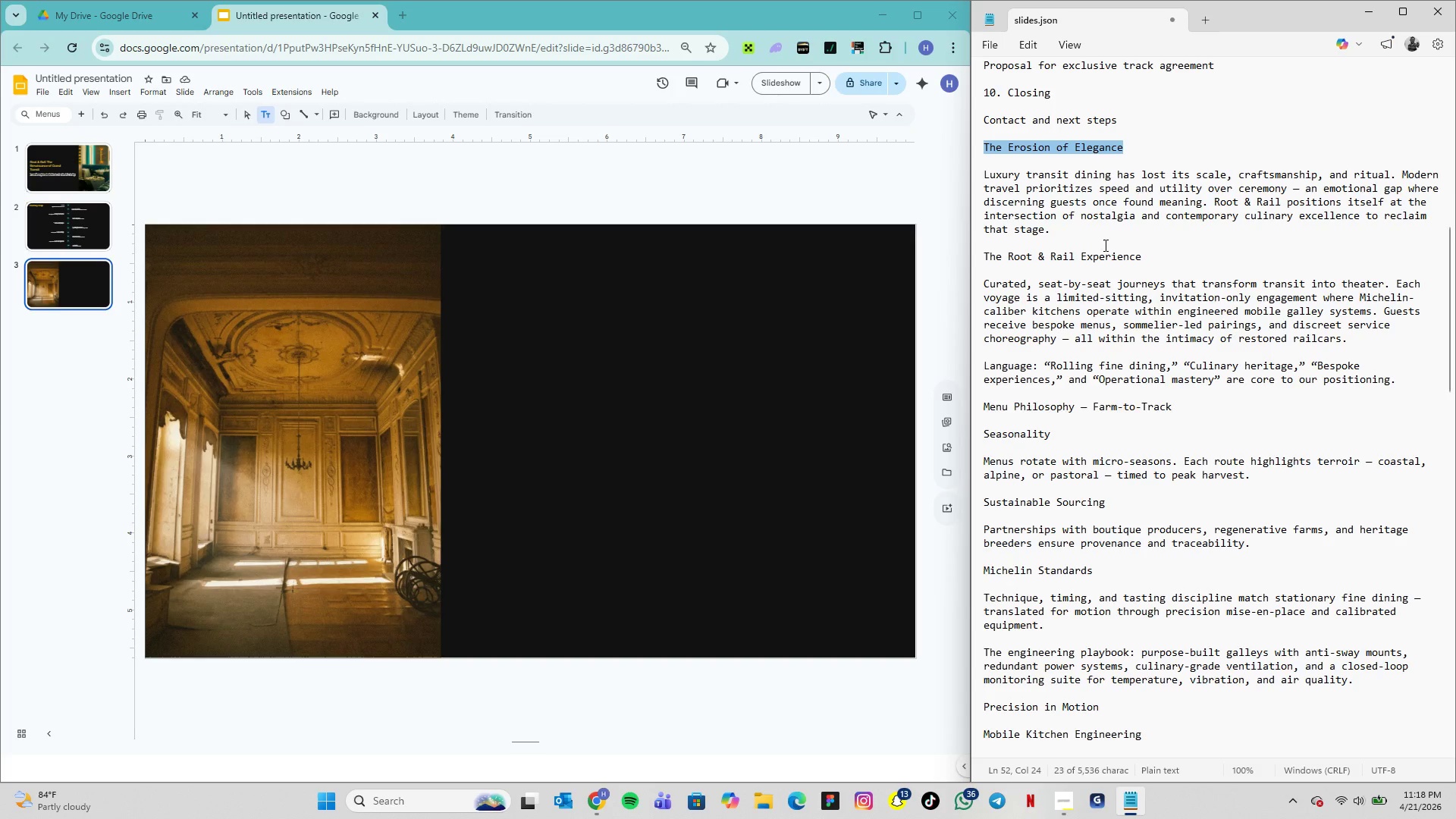 
key(Control+C)
 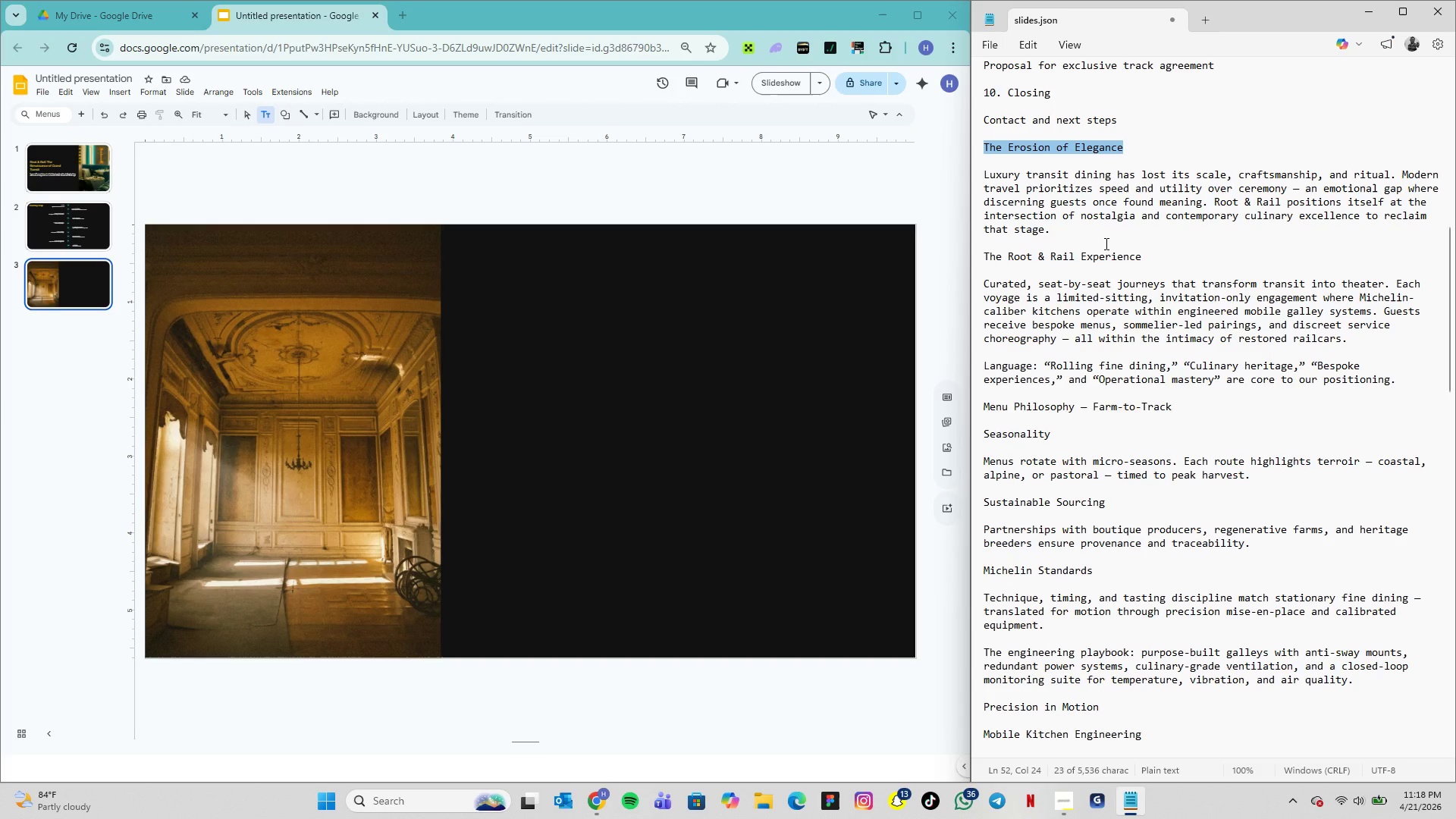 
key(Control+C)
 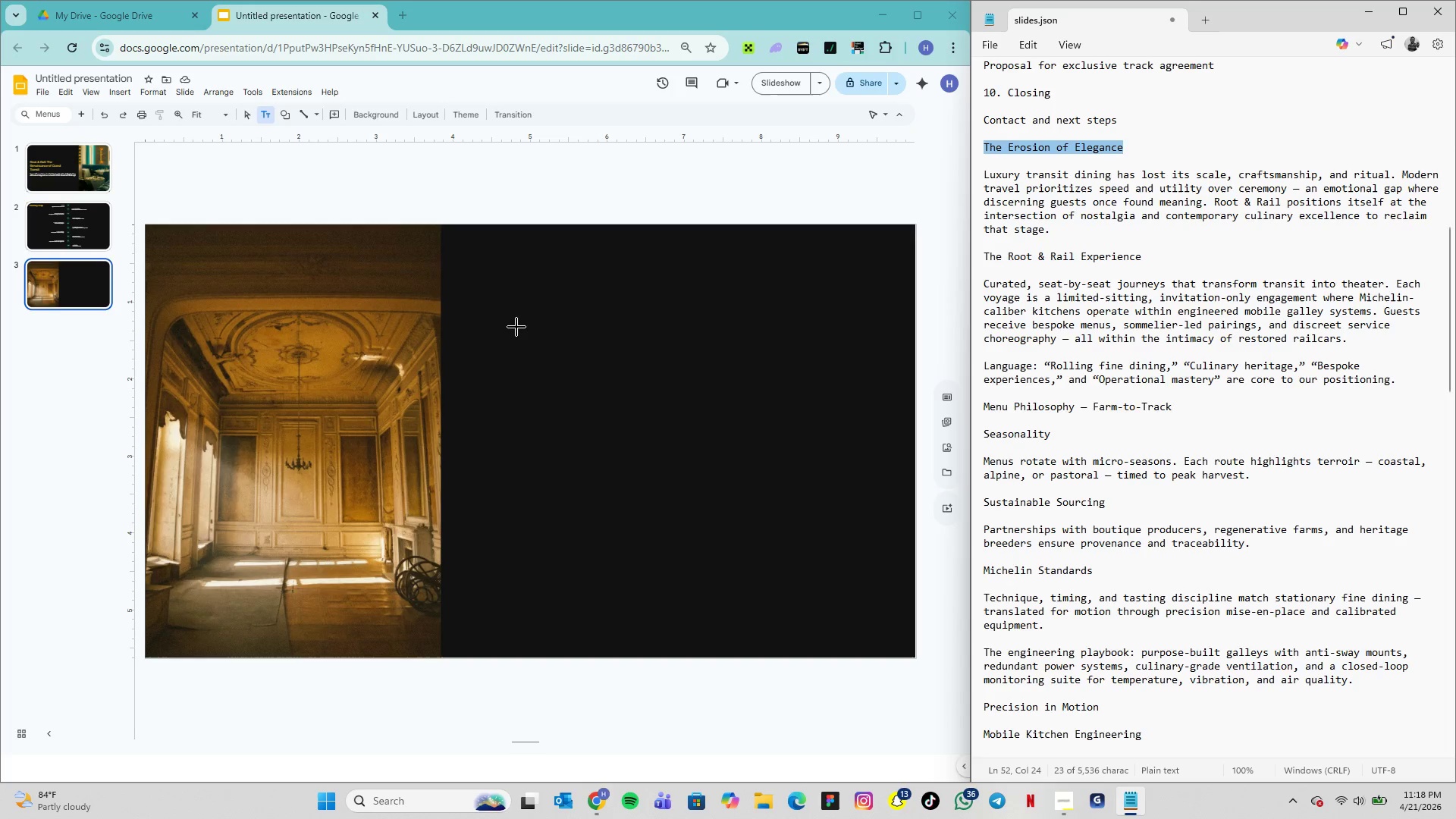 
left_click([526, 332])
 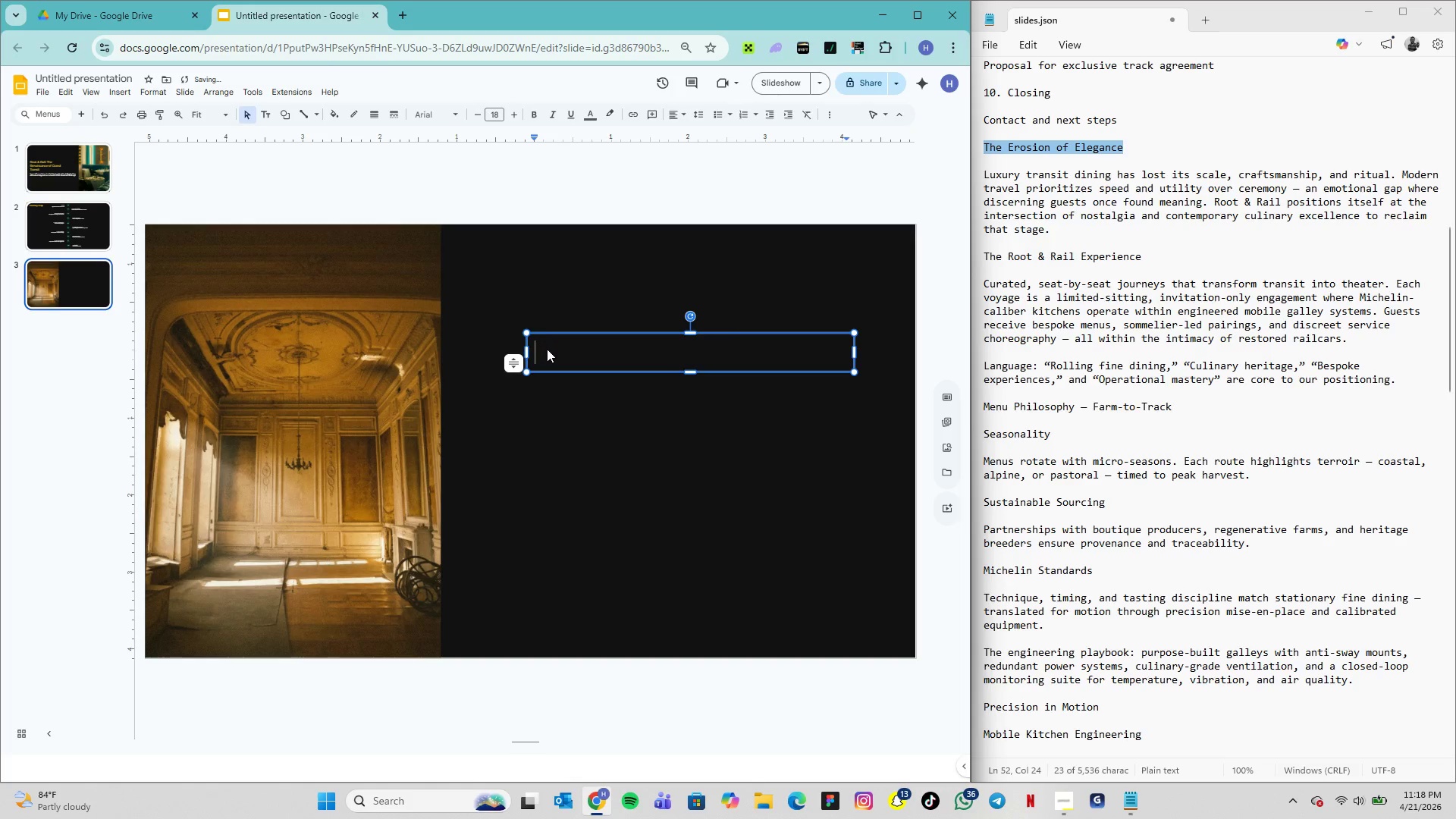 
key(Control+V)
 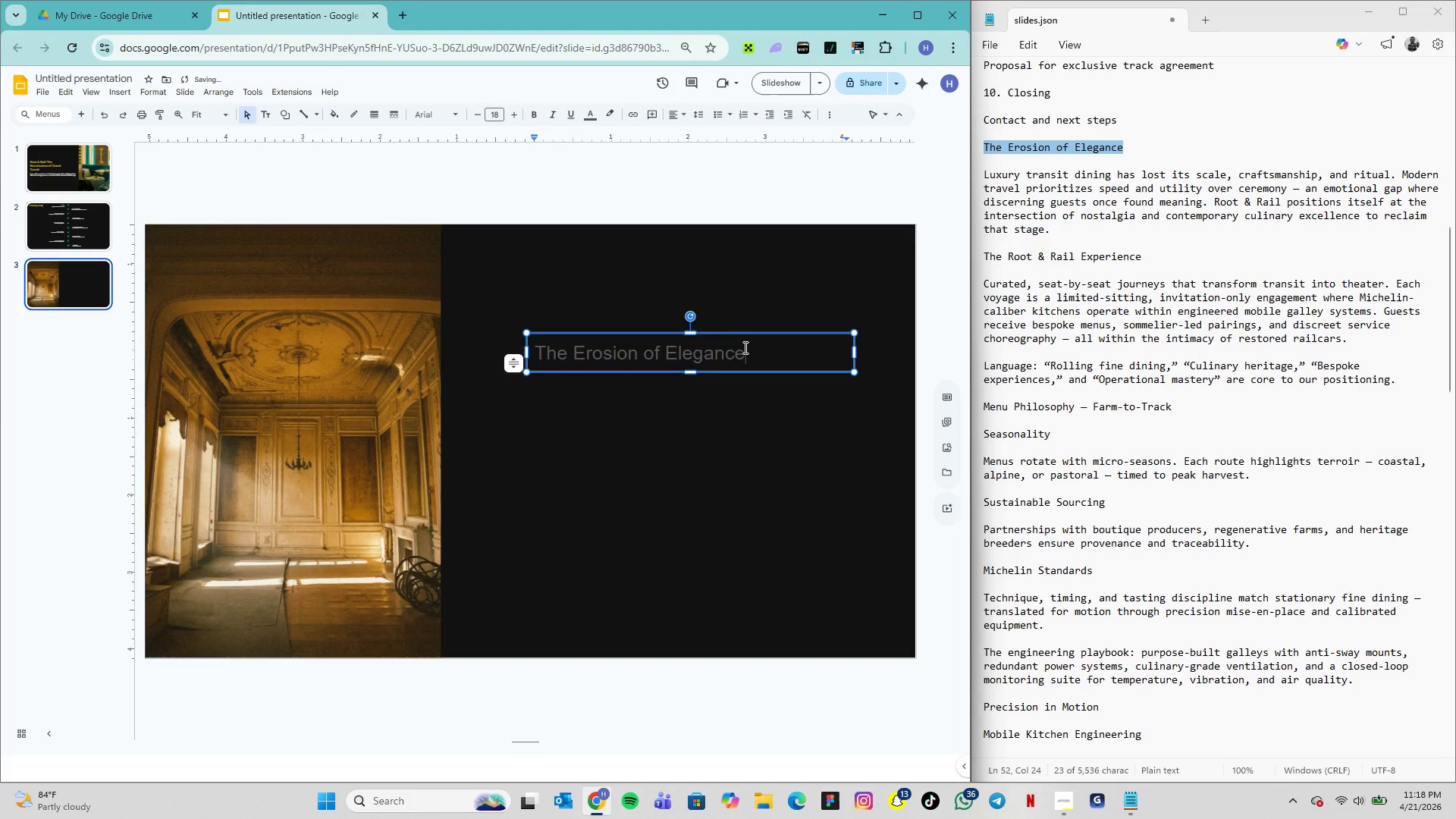 
left_click_drag(start_coordinate=[749, 351], to_coordinate=[537, 340])
 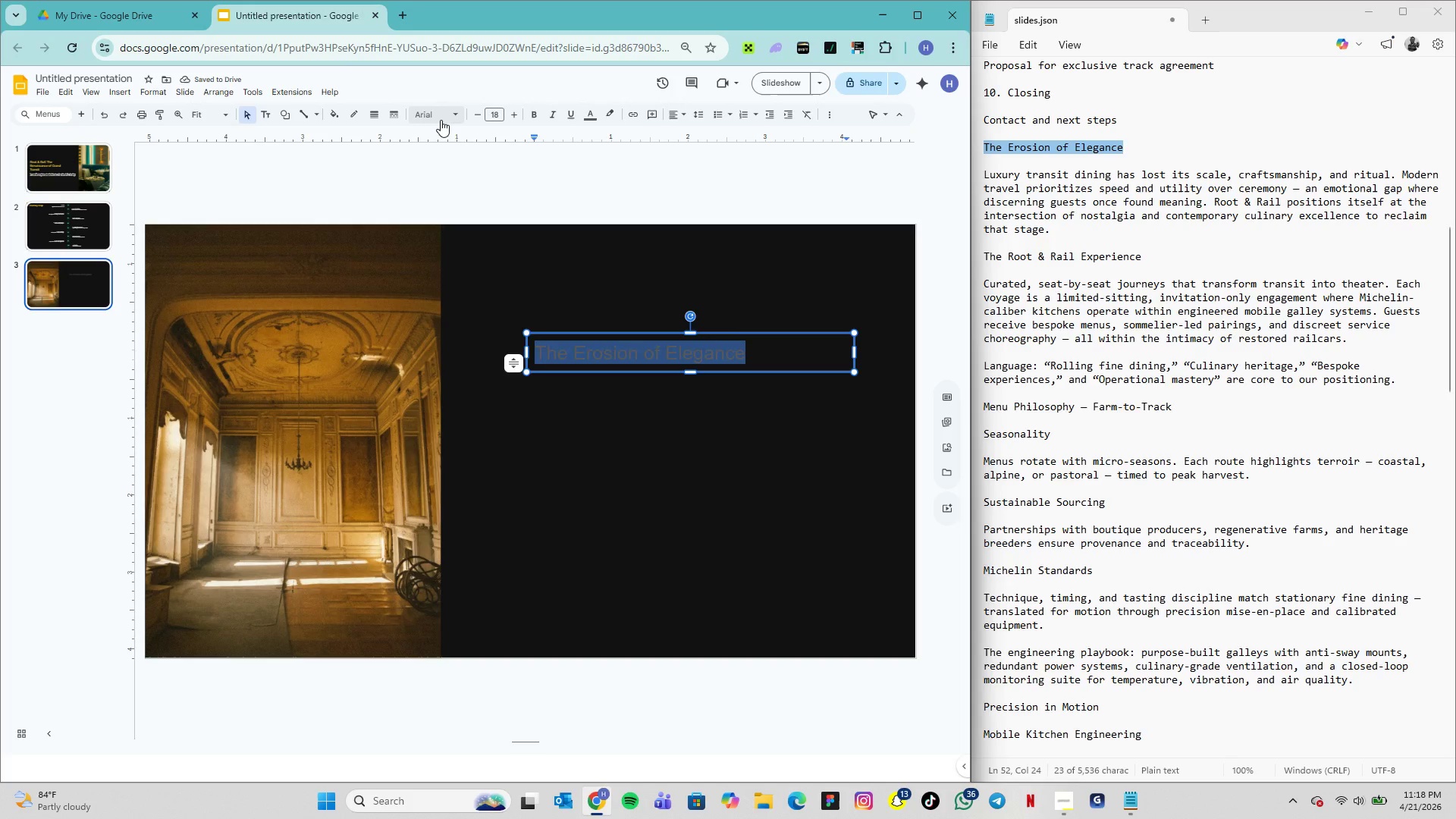 
left_click([441, 120])
 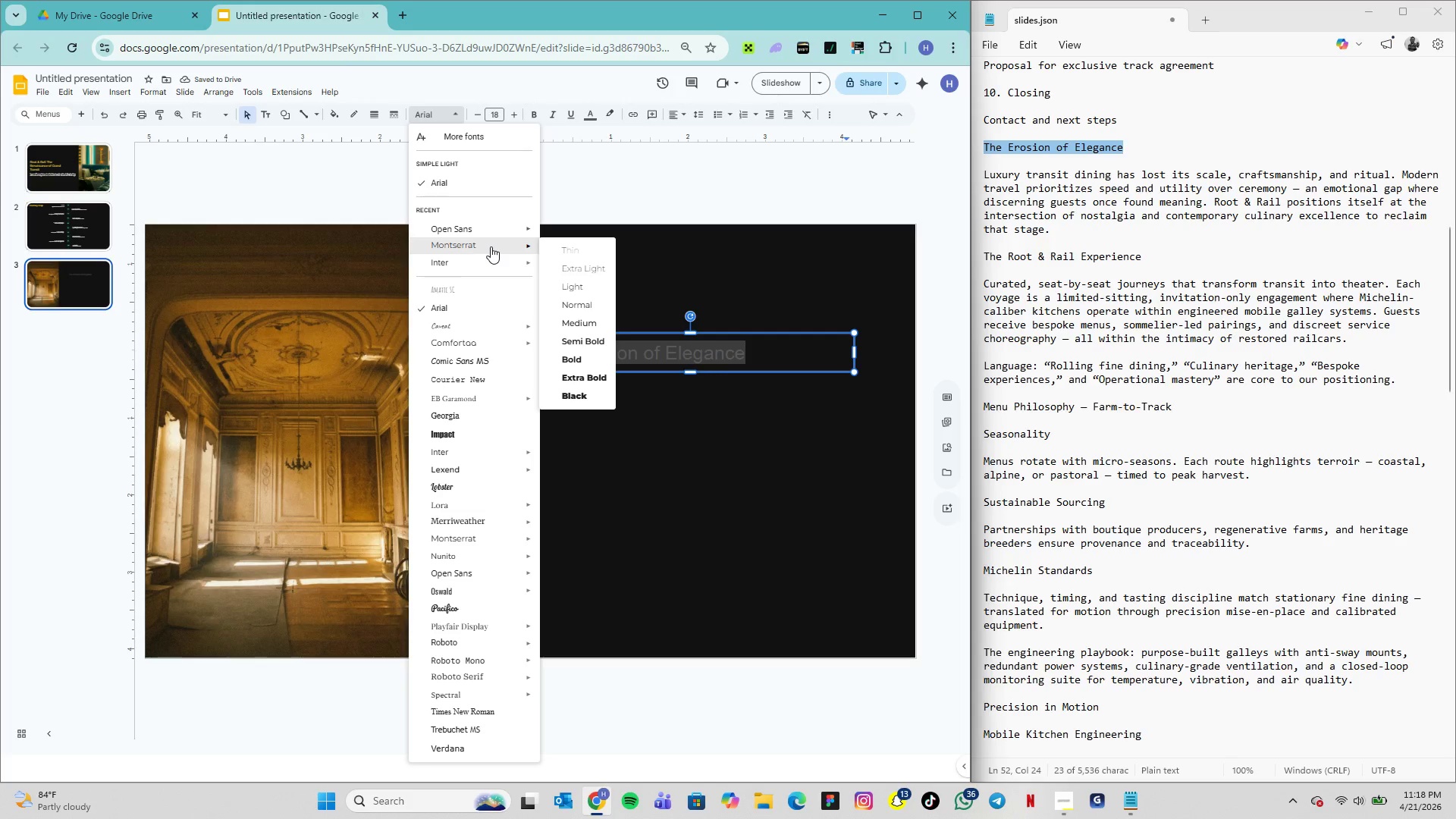 
left_click([491, 246])
 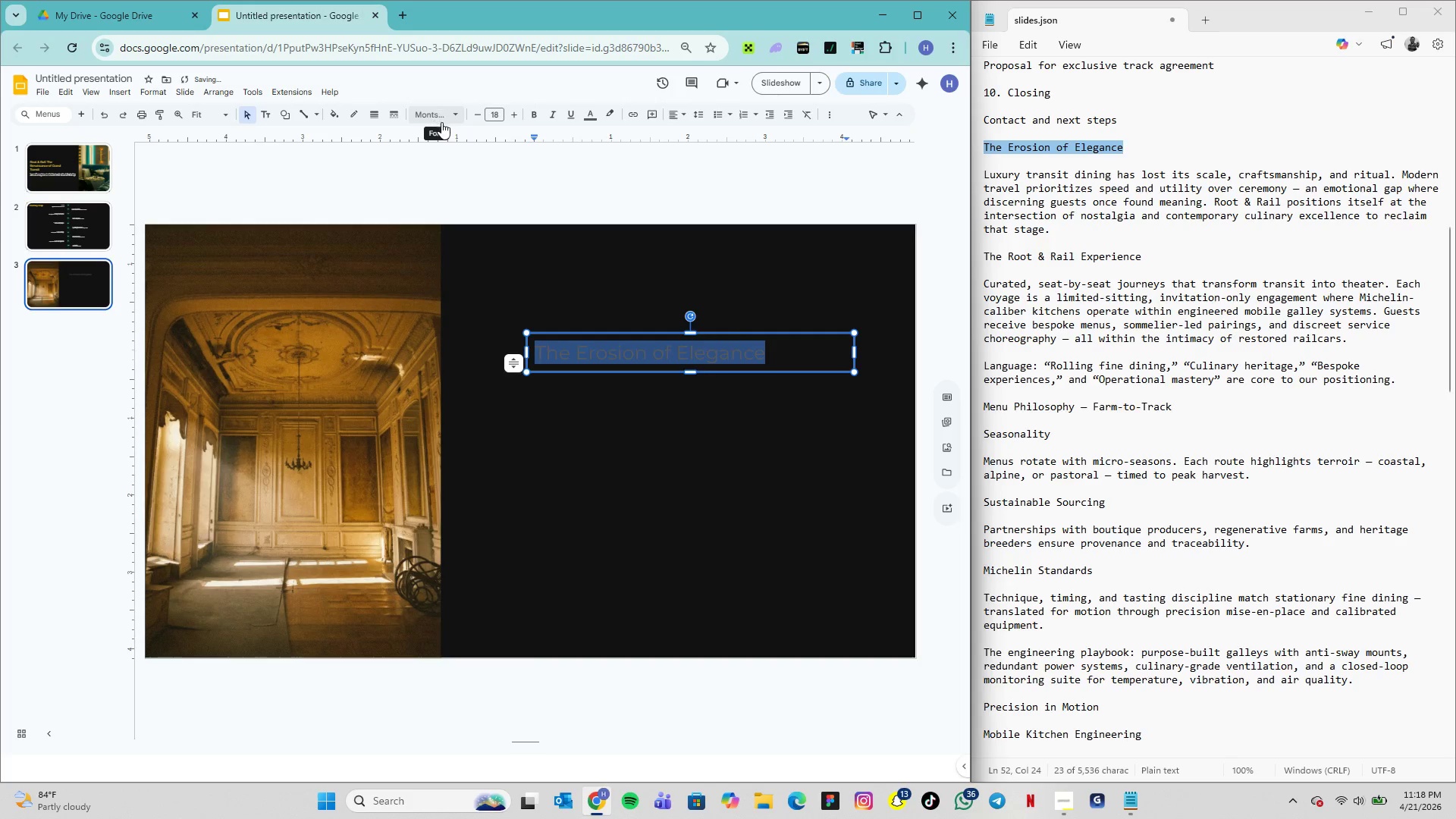 
left_click([456, 116])
 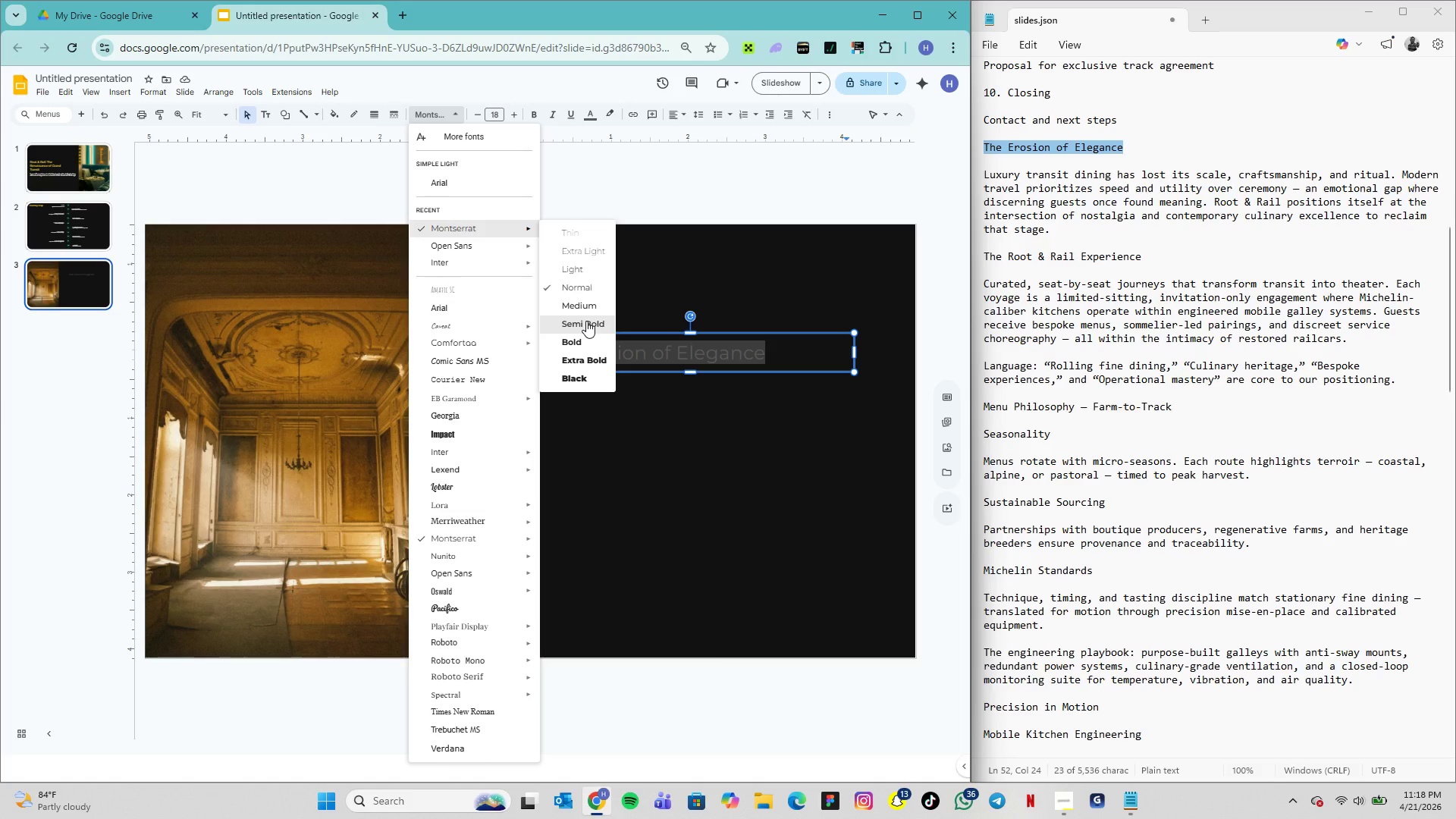 
wait(7.78)
 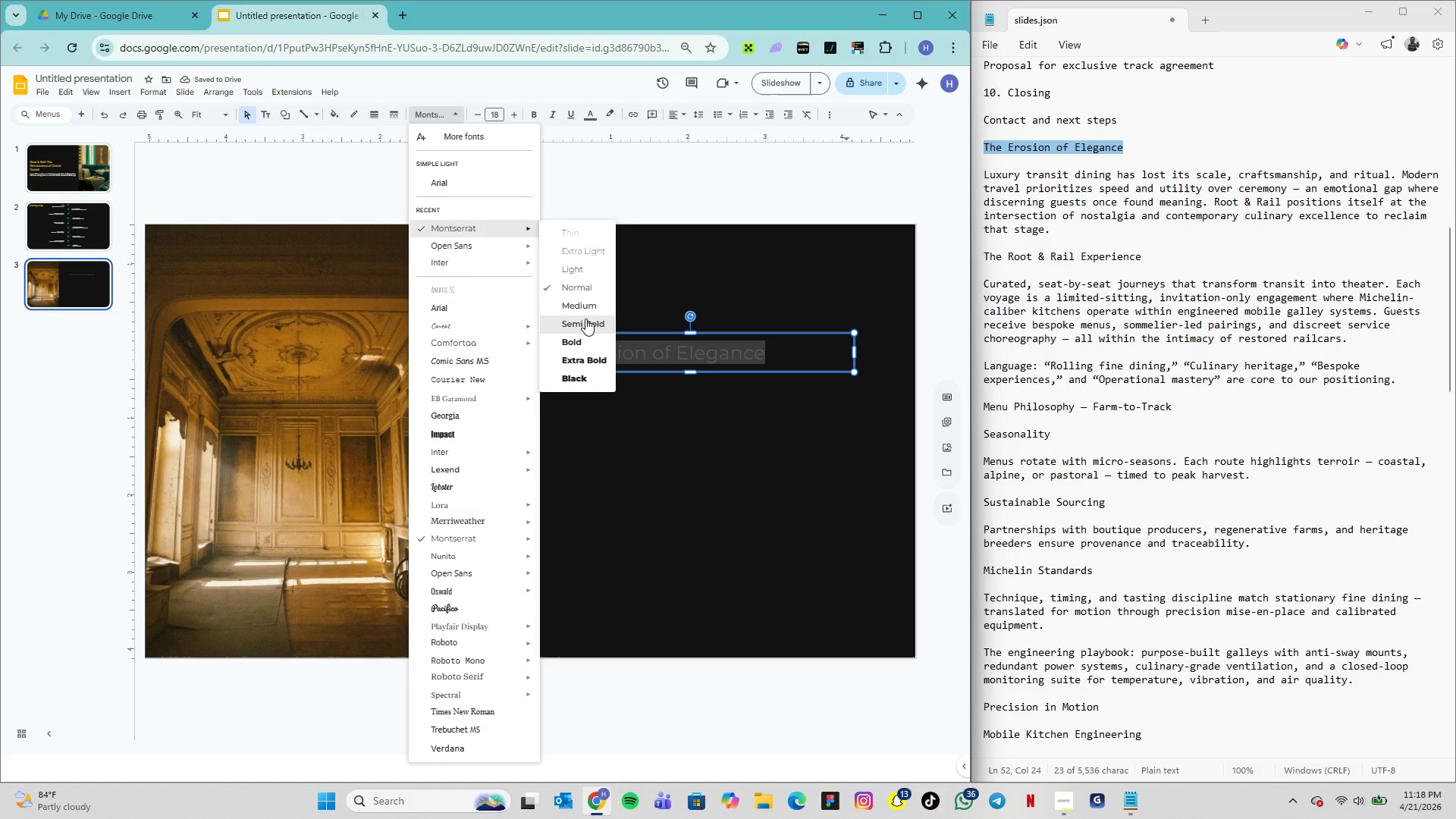 
left_click([583, 340])
 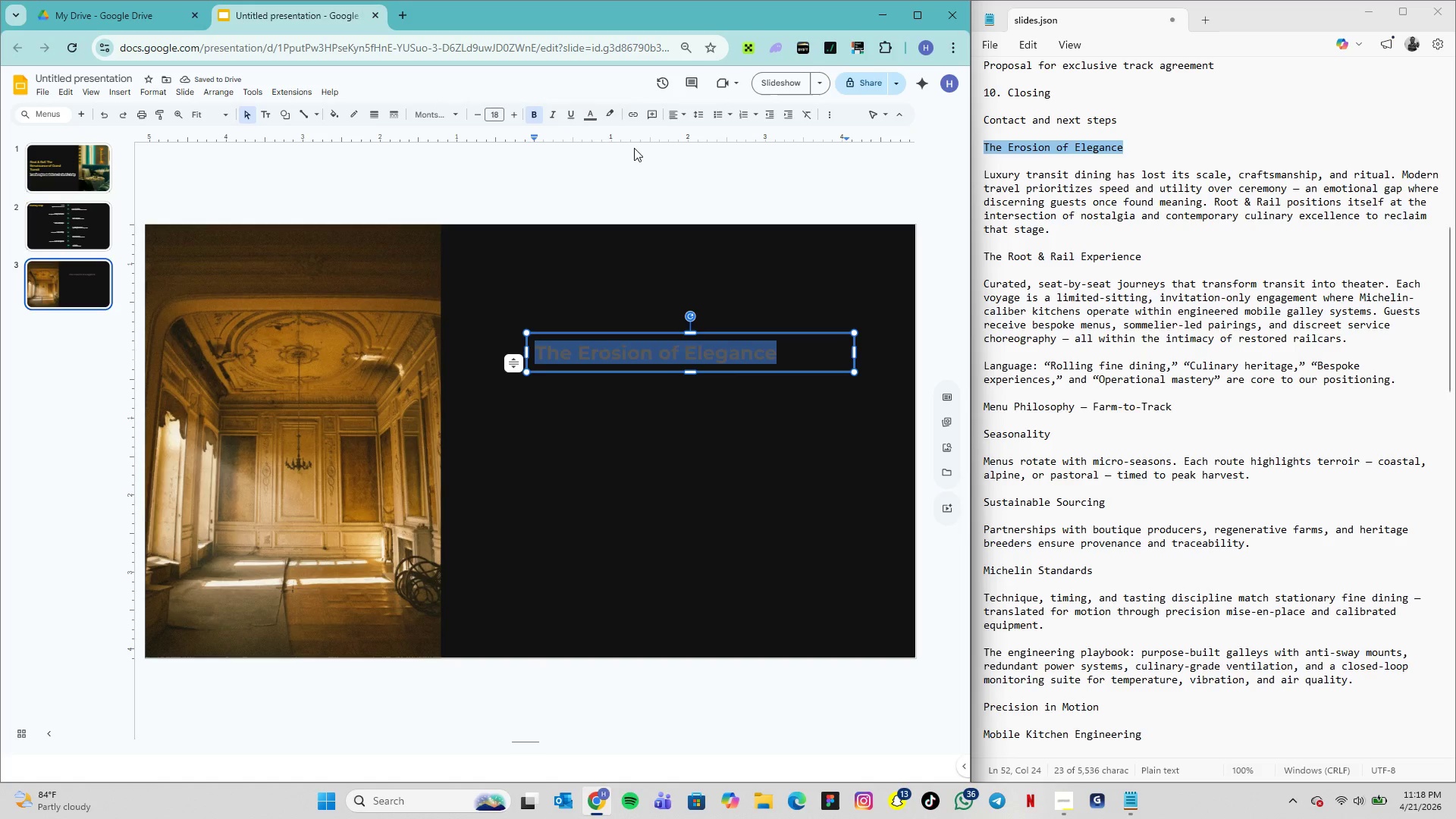 
left_click([496, 112])
 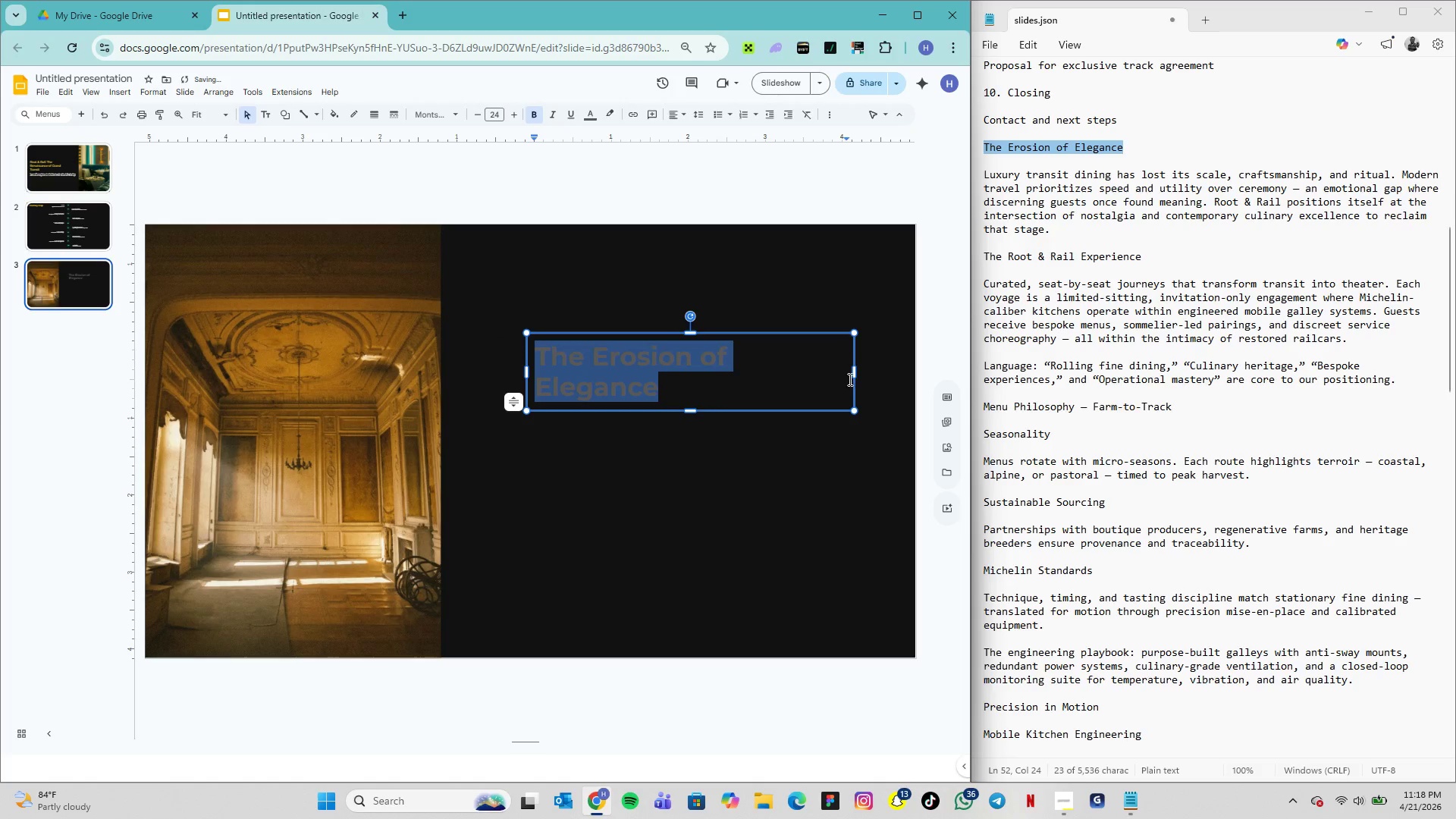 
left_click_drag(start_coordinate=[855, 372], to_coordinate=[875, 372])
 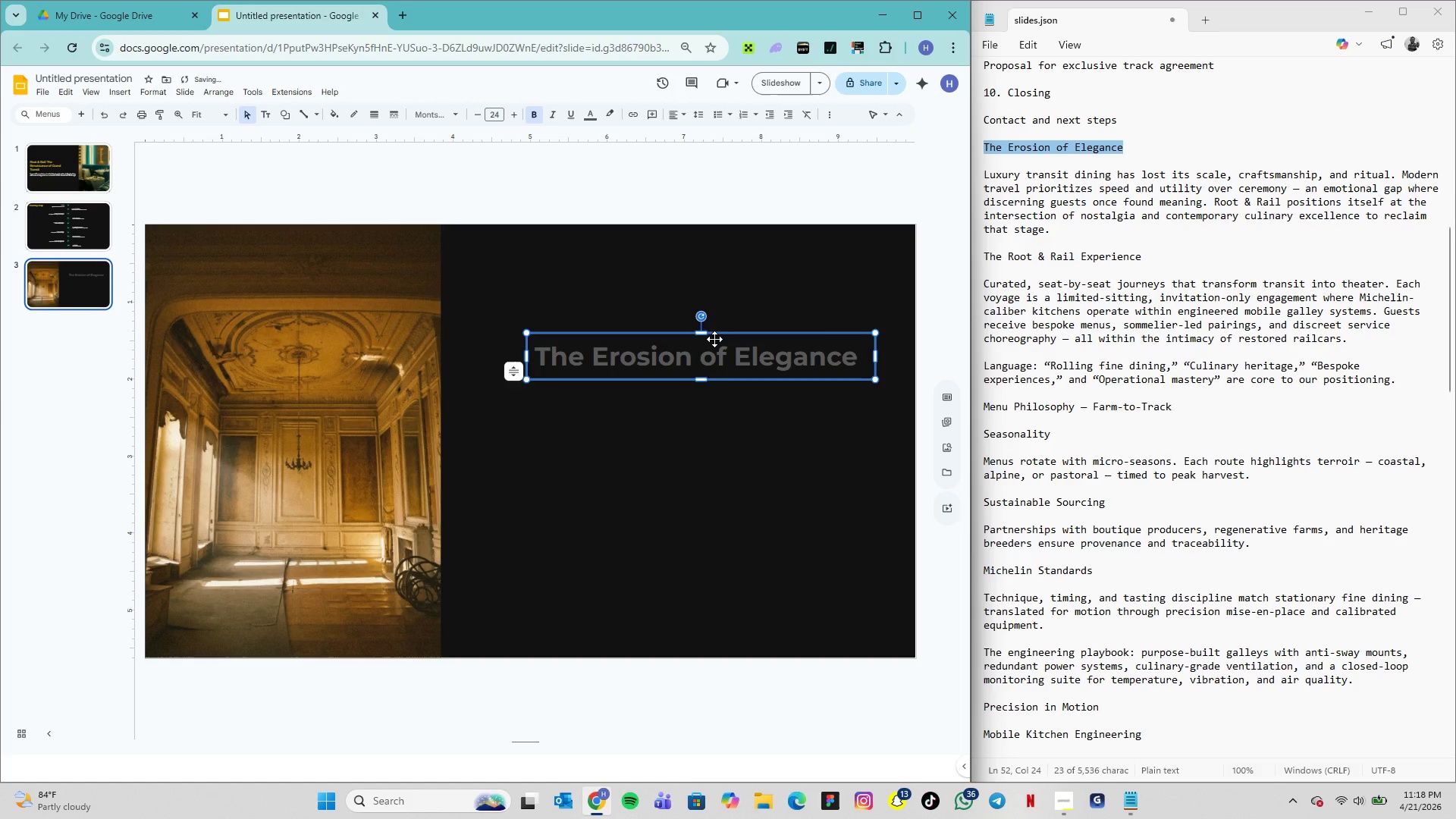 
left_click_drag(start_coordinate=[714, 339], to_coordinate=[682, 340])
 